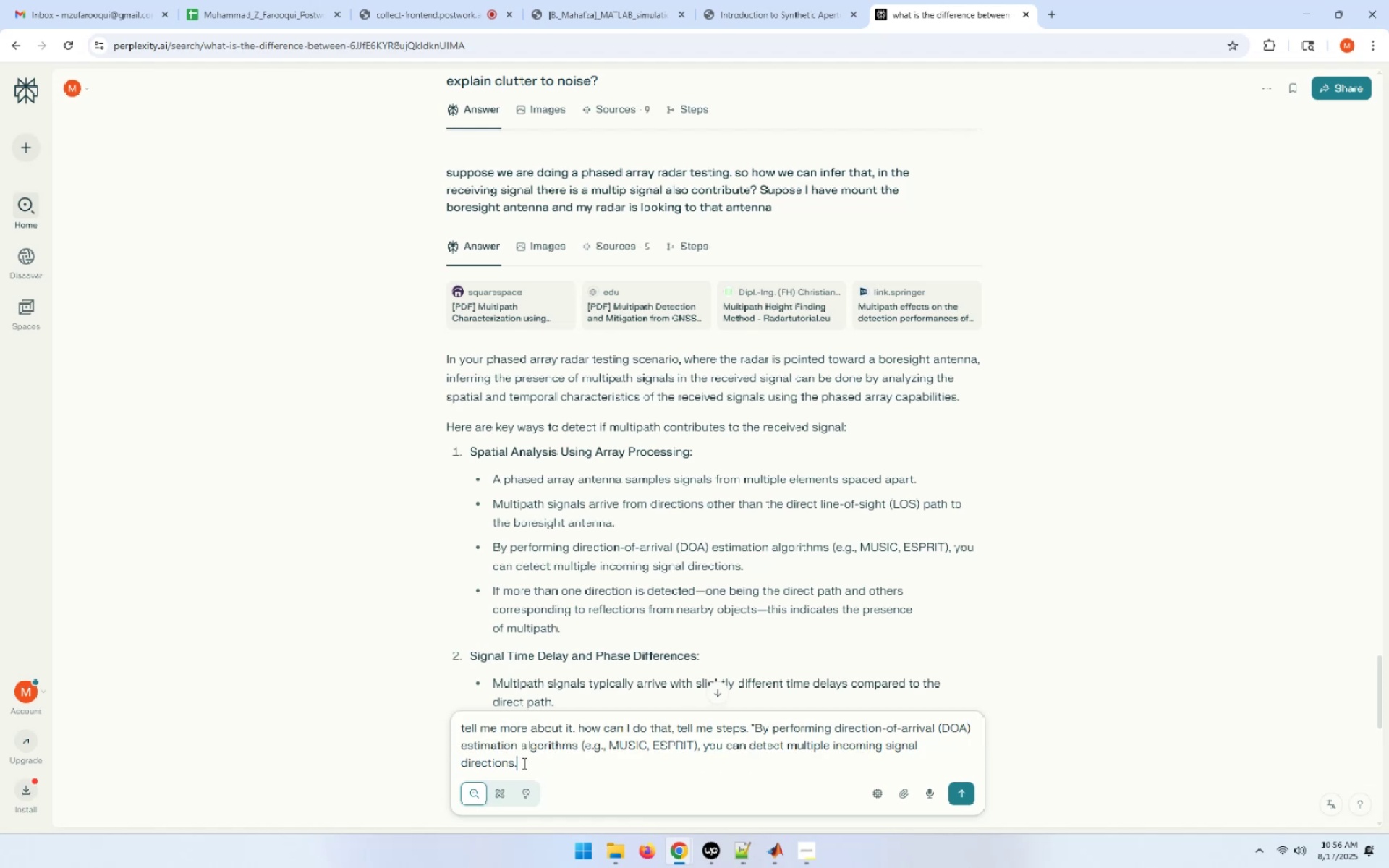 
key(Shift+Quote)
 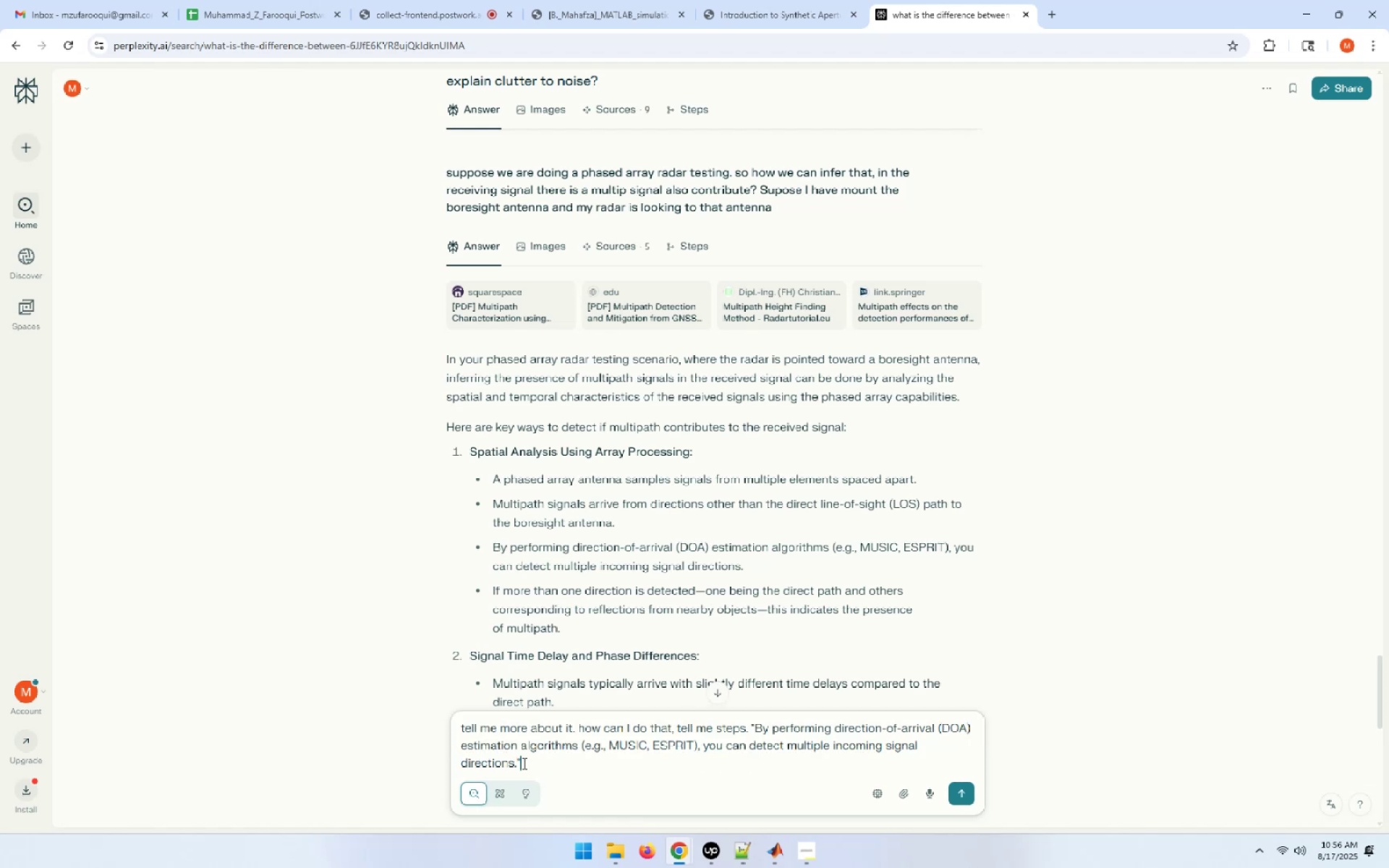 
key(Enter)
 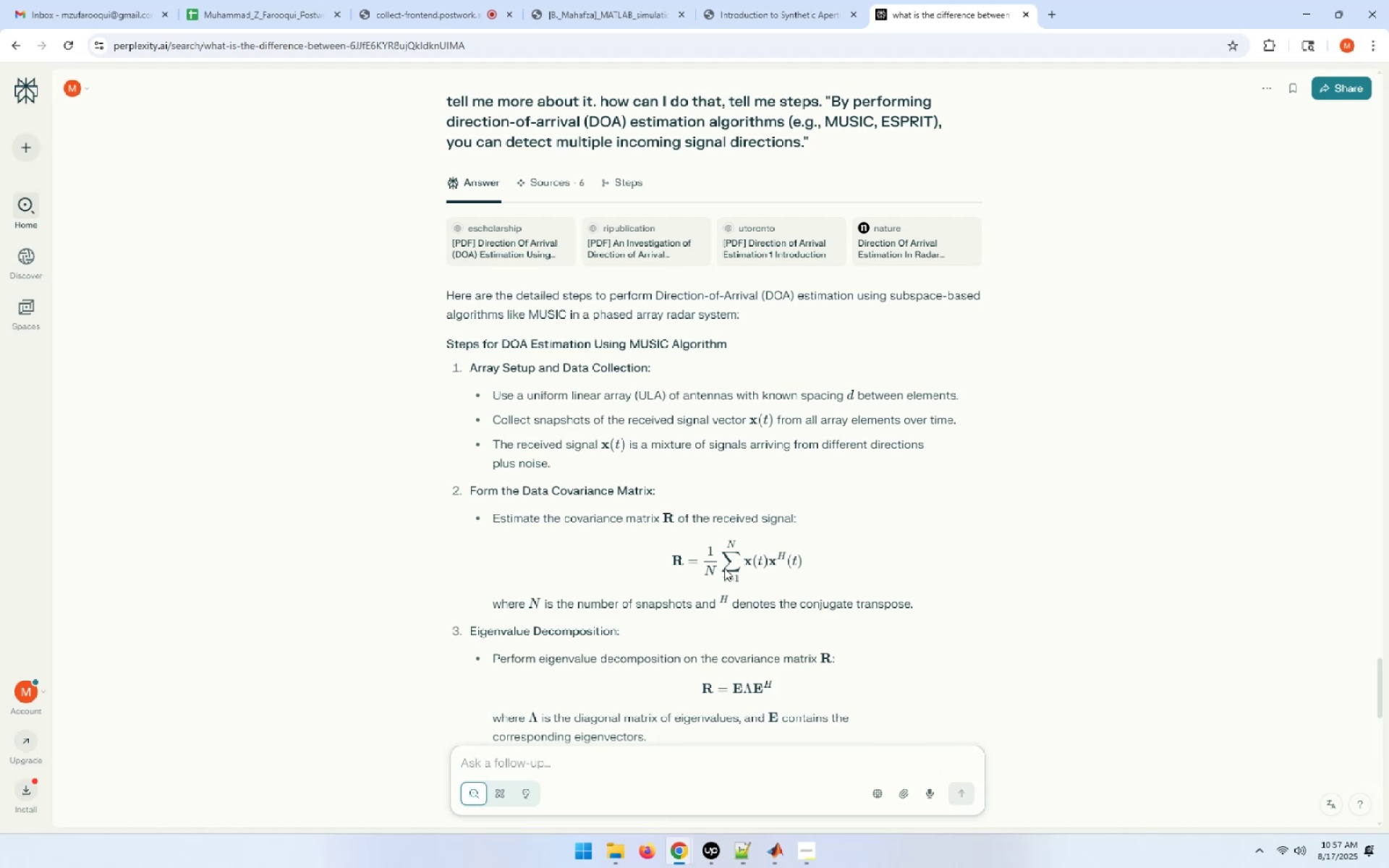 
wait(37.02)
 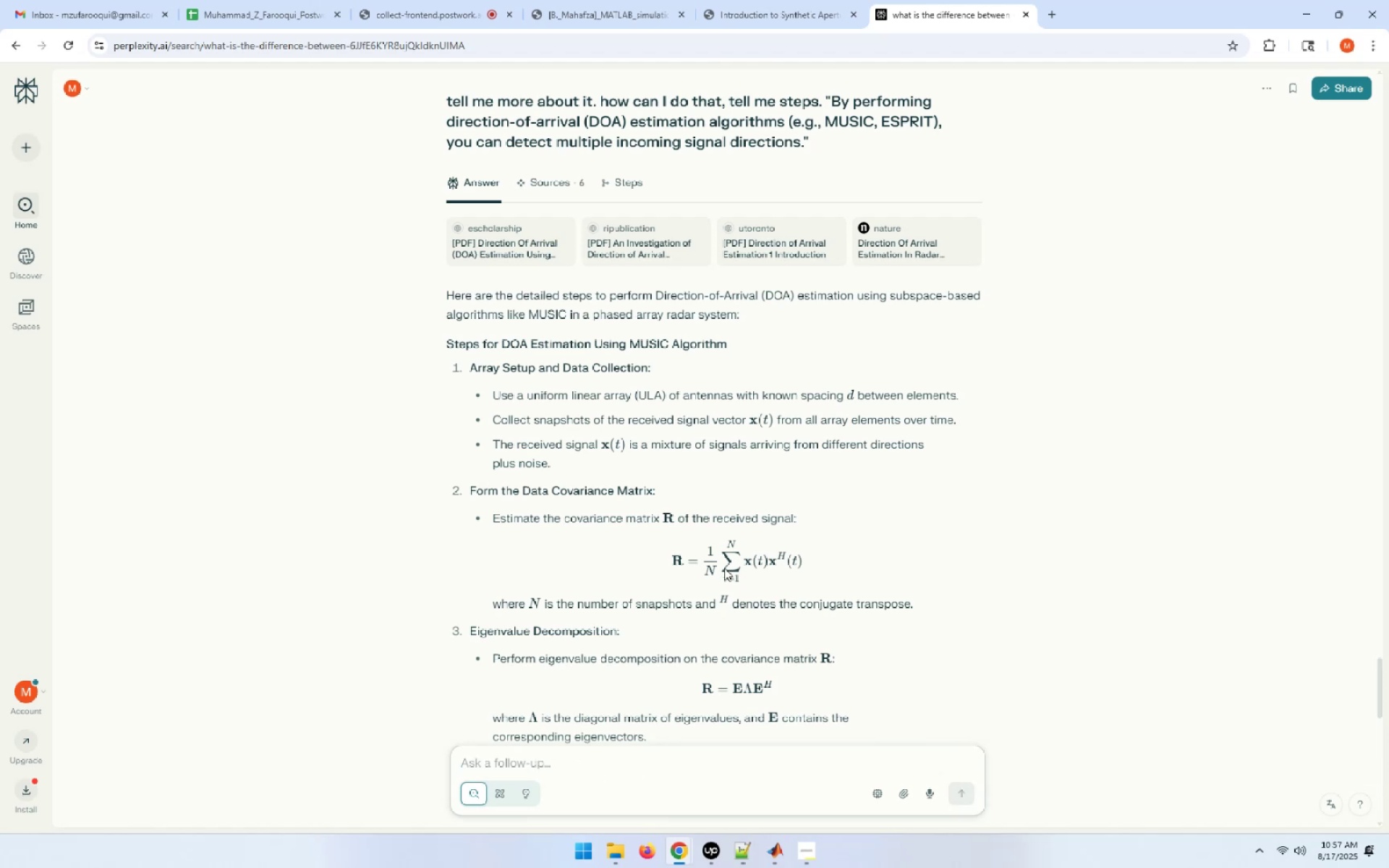 
scroll: coordinate [750, 489], scroll_direction: down, amount: 1.0
 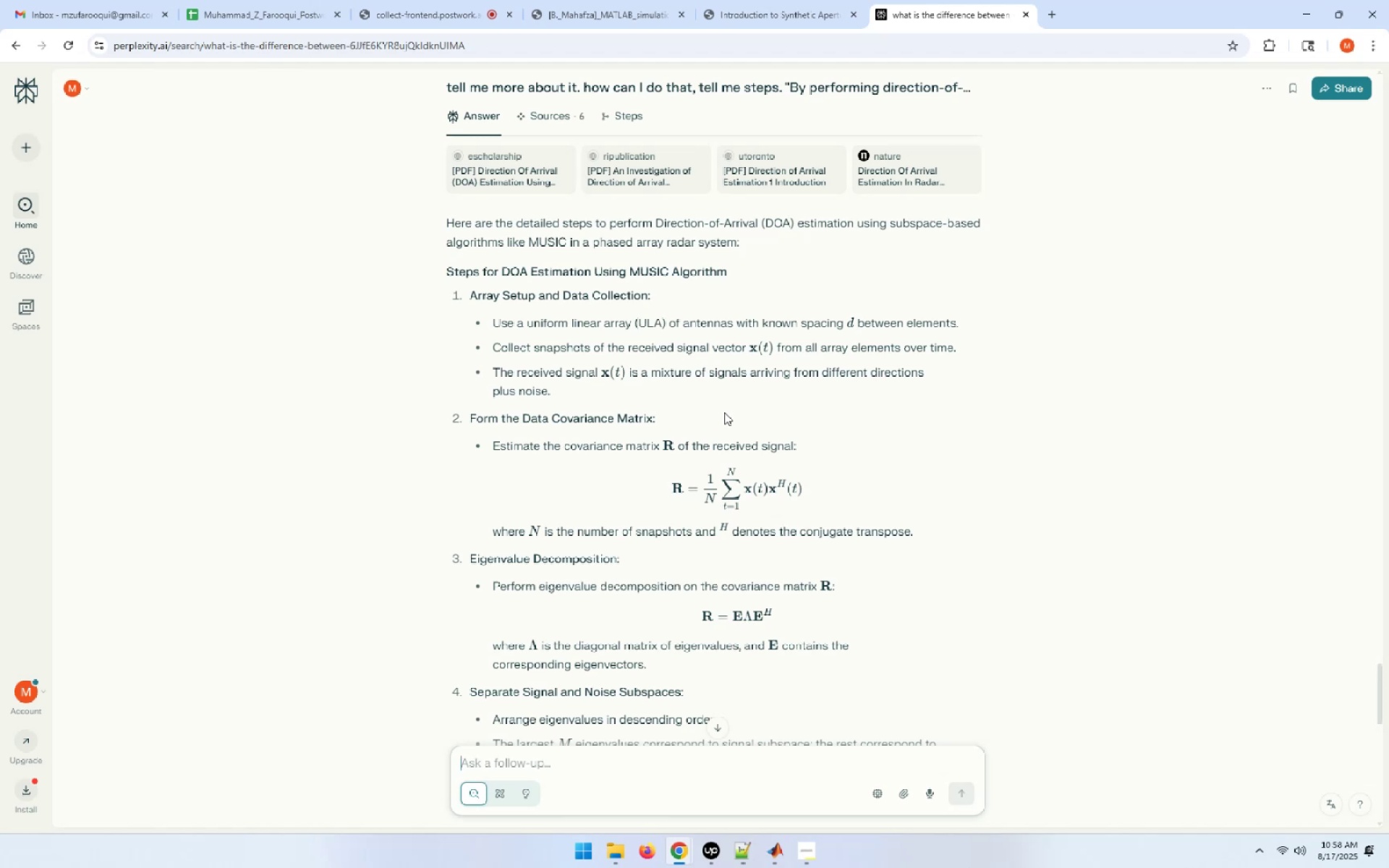 
wait(64.4)
 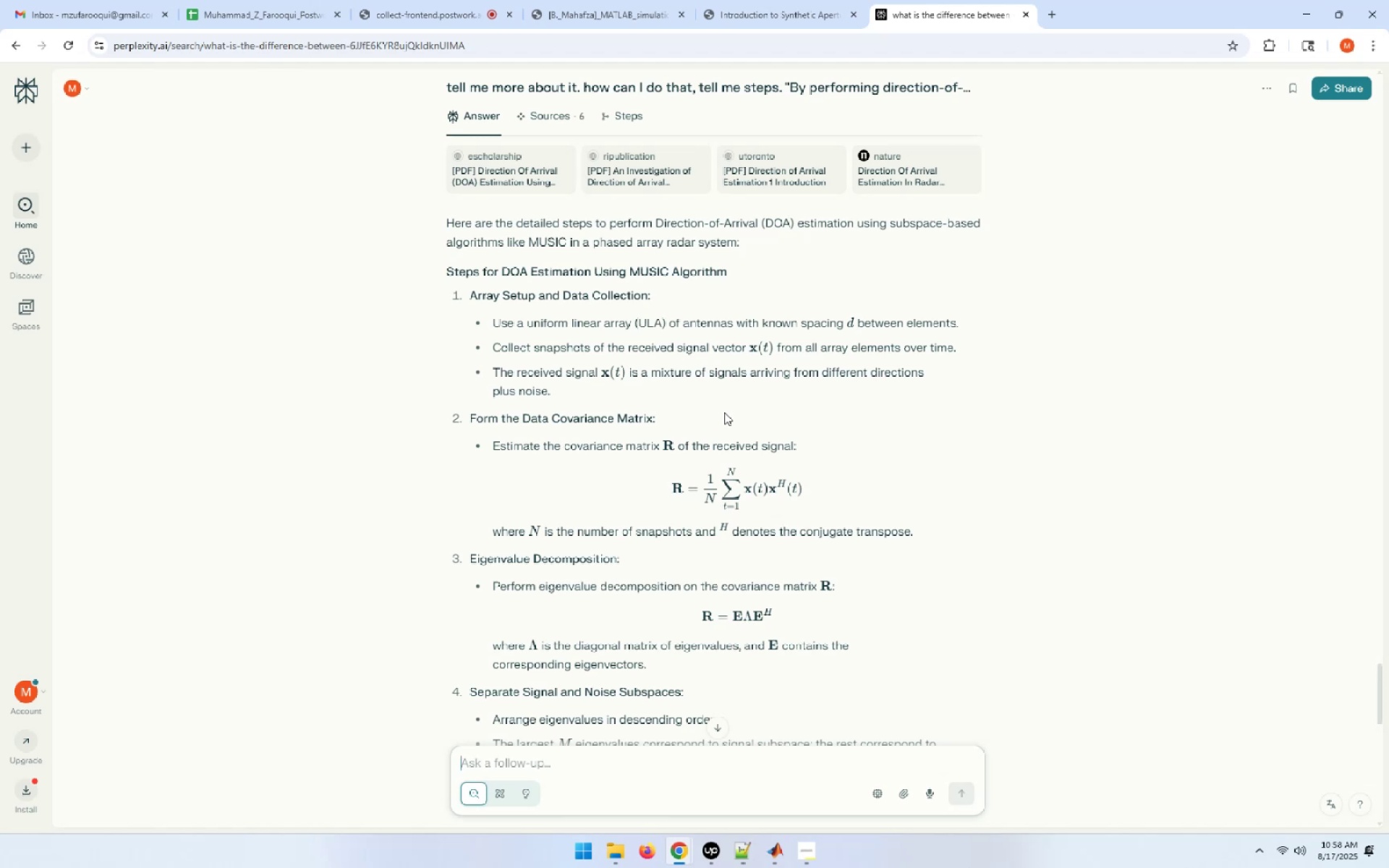 
scroll: coordinate [724, 412], scroll_direction: down, amount: 2.0
 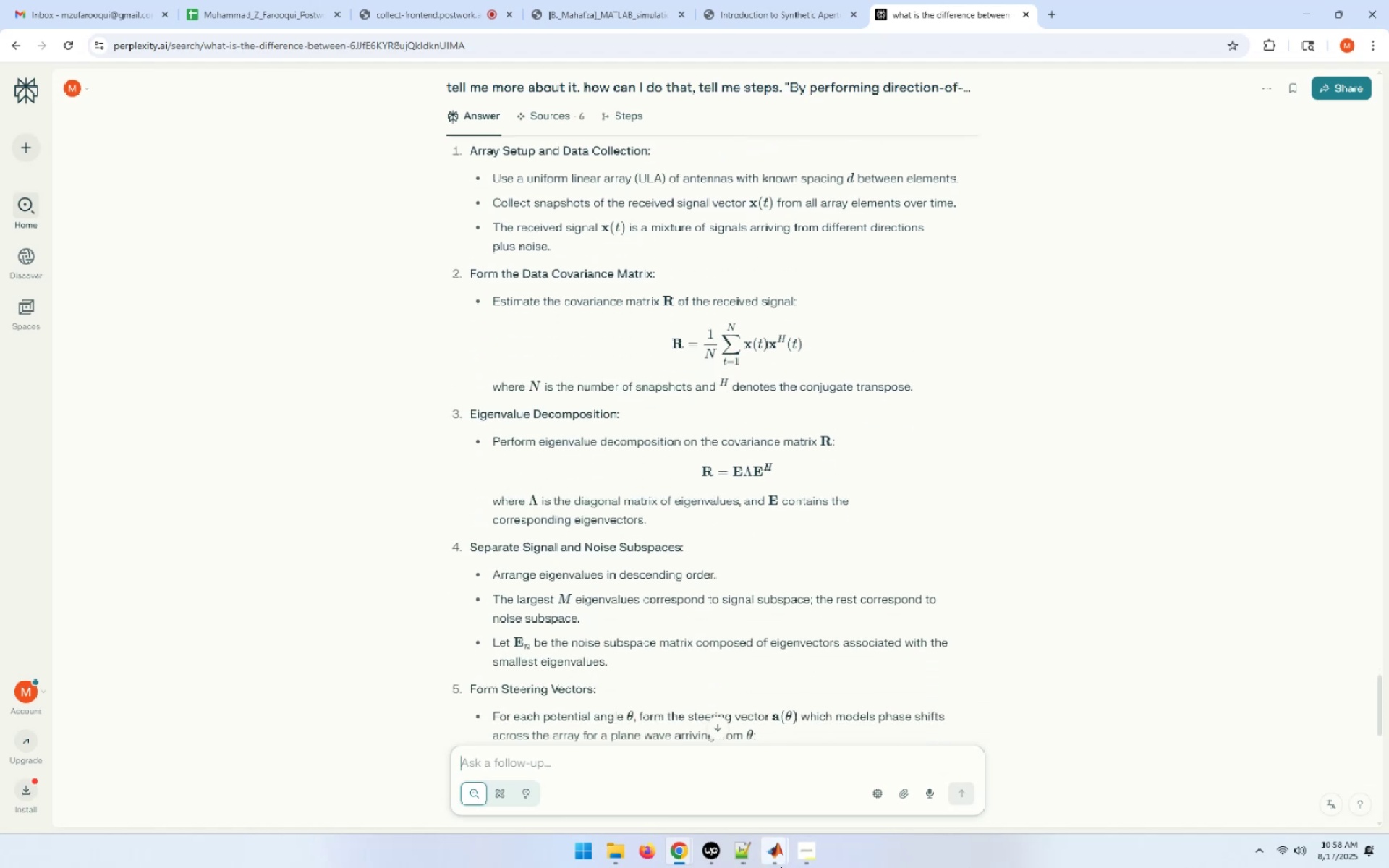 
left_click([776, 856])
 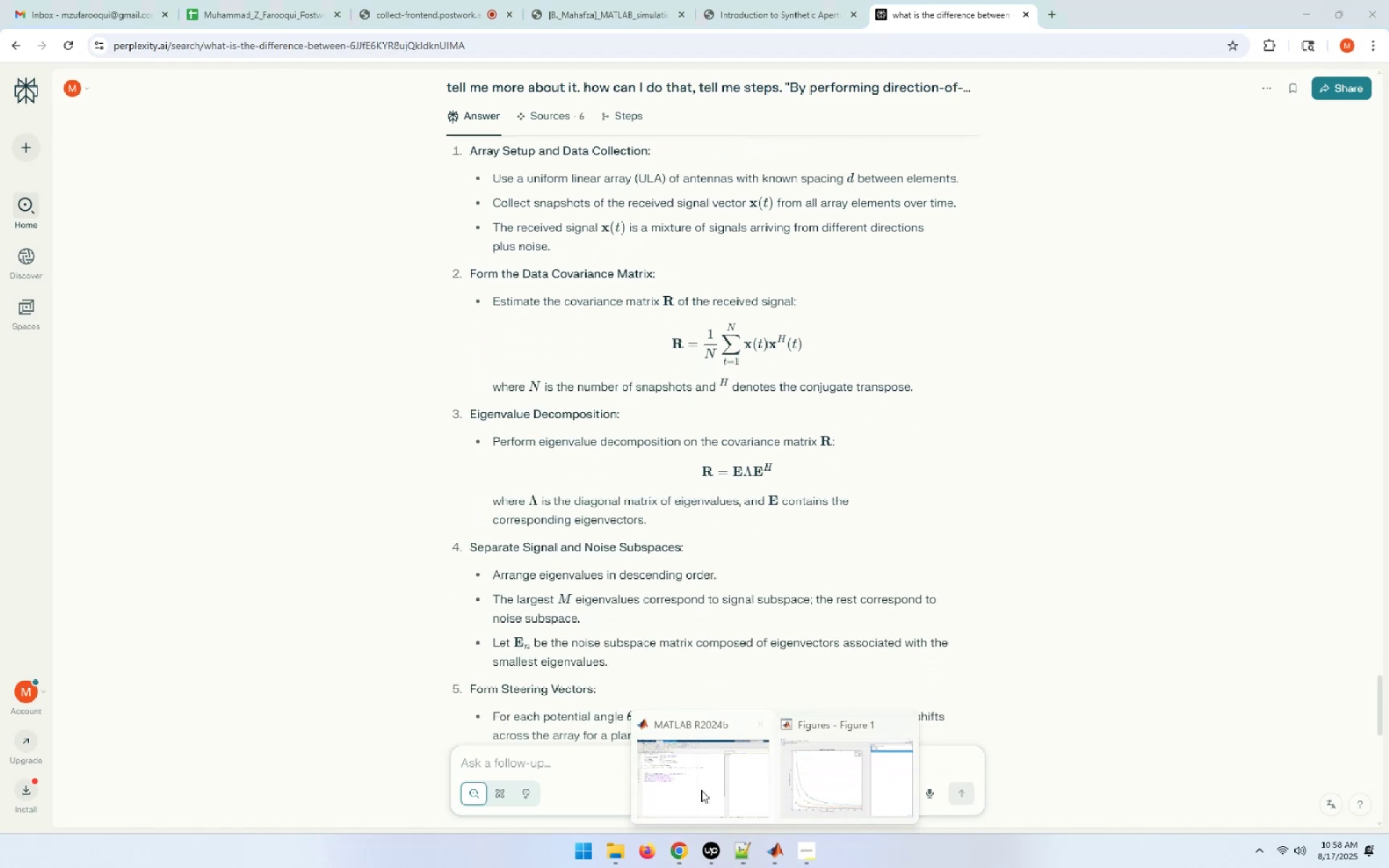 
left_click([687, 783])
 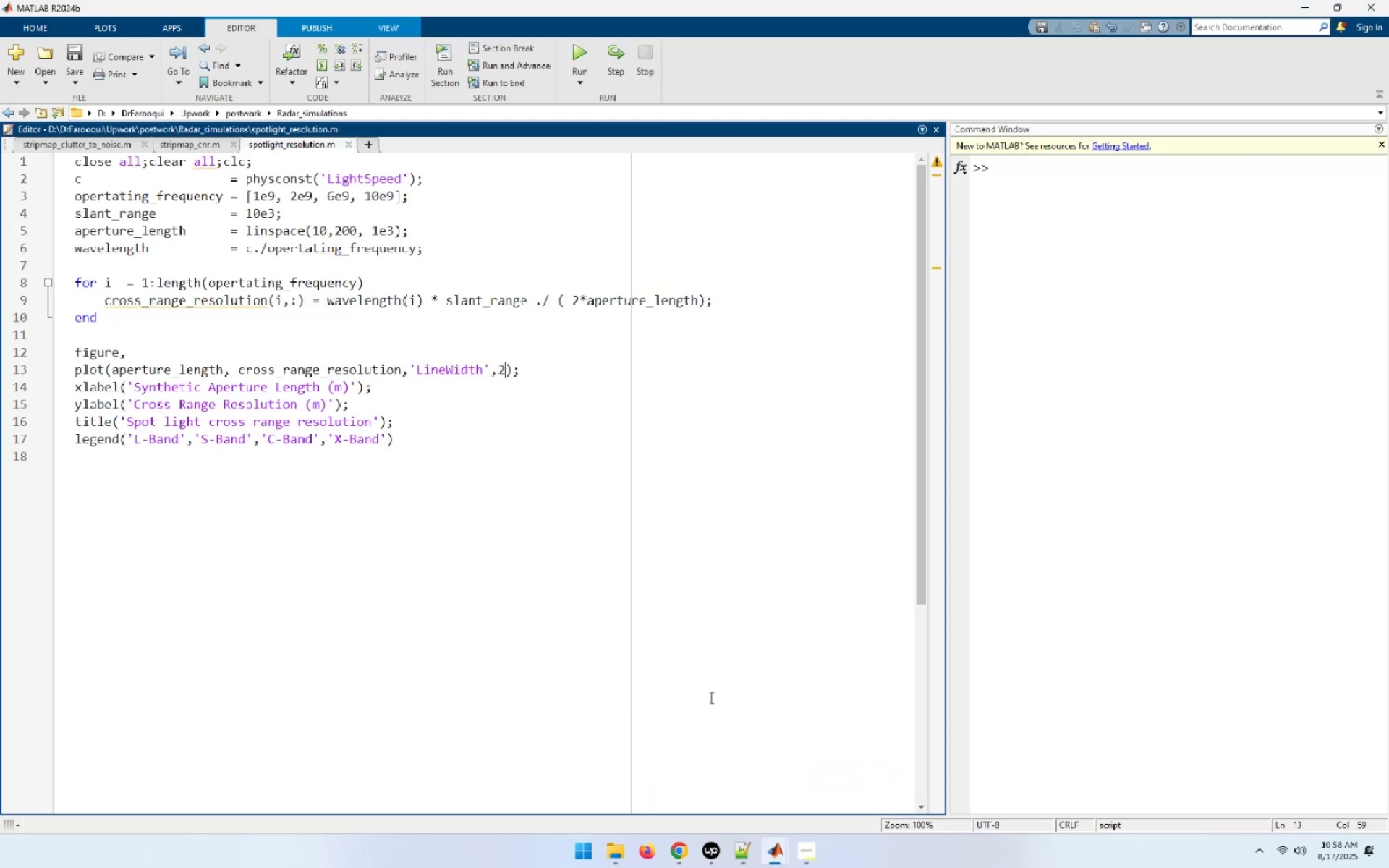 
left_click([758, 572])
 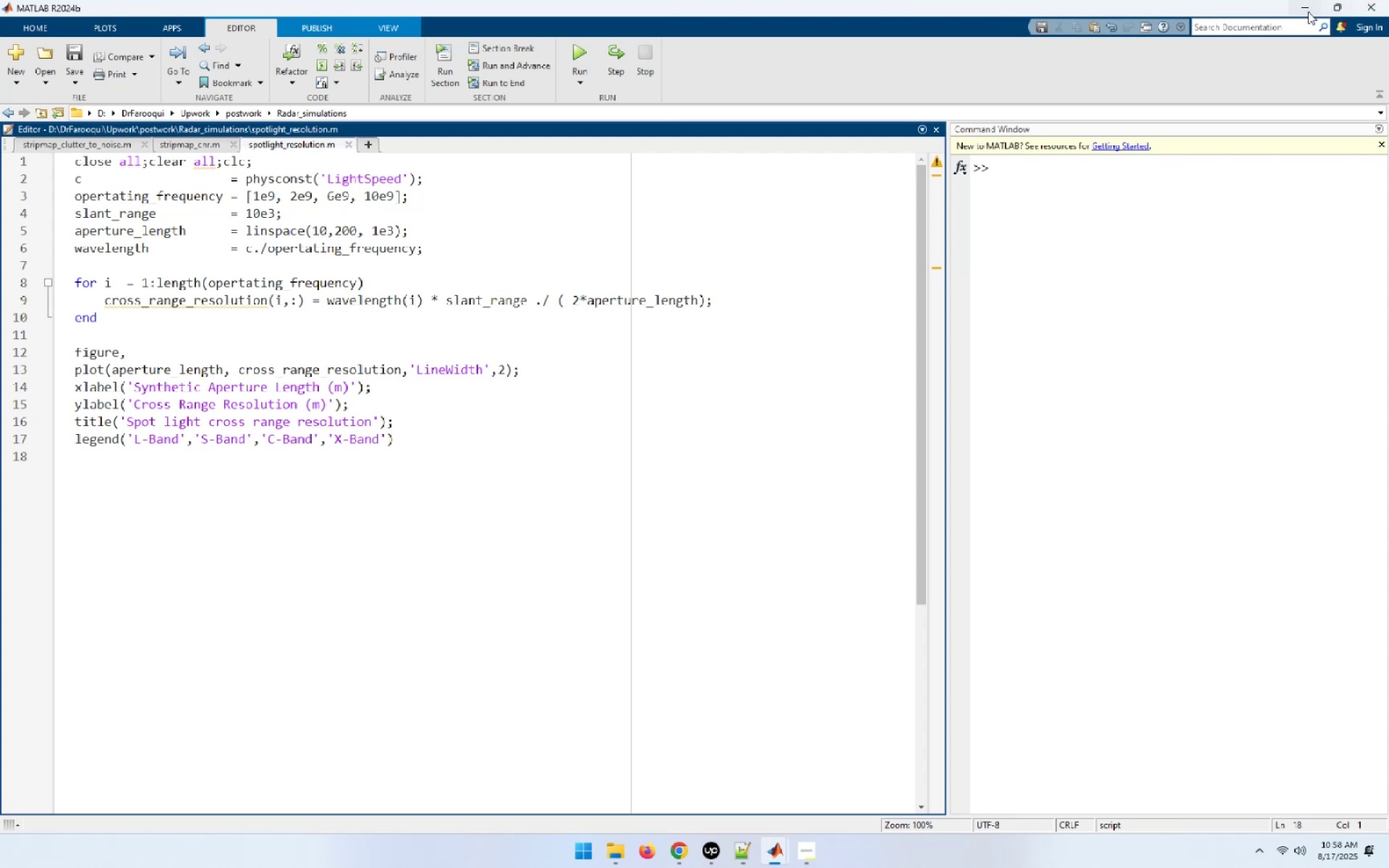 
left_click([1296, 12])
 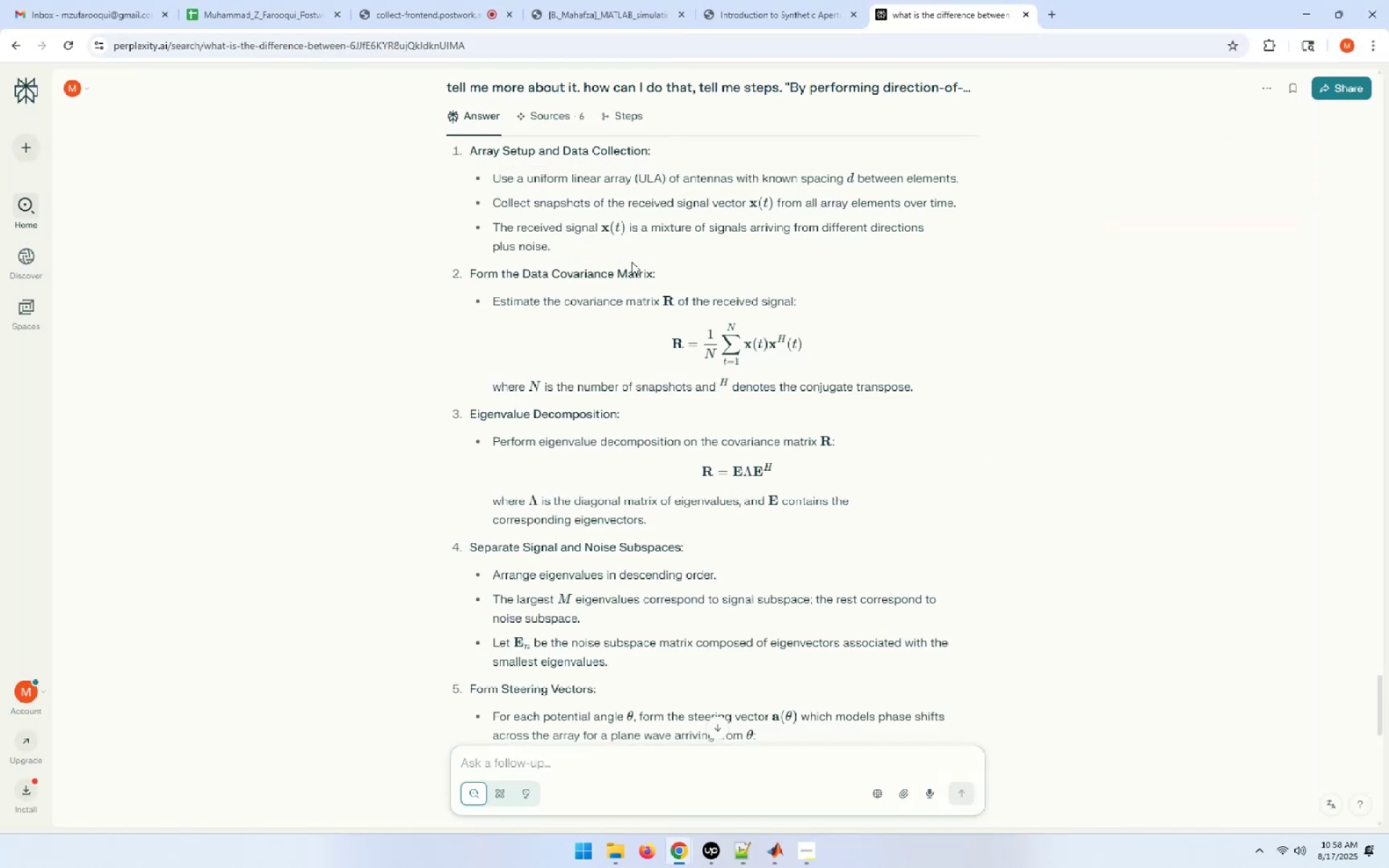 
wait(5.52)
 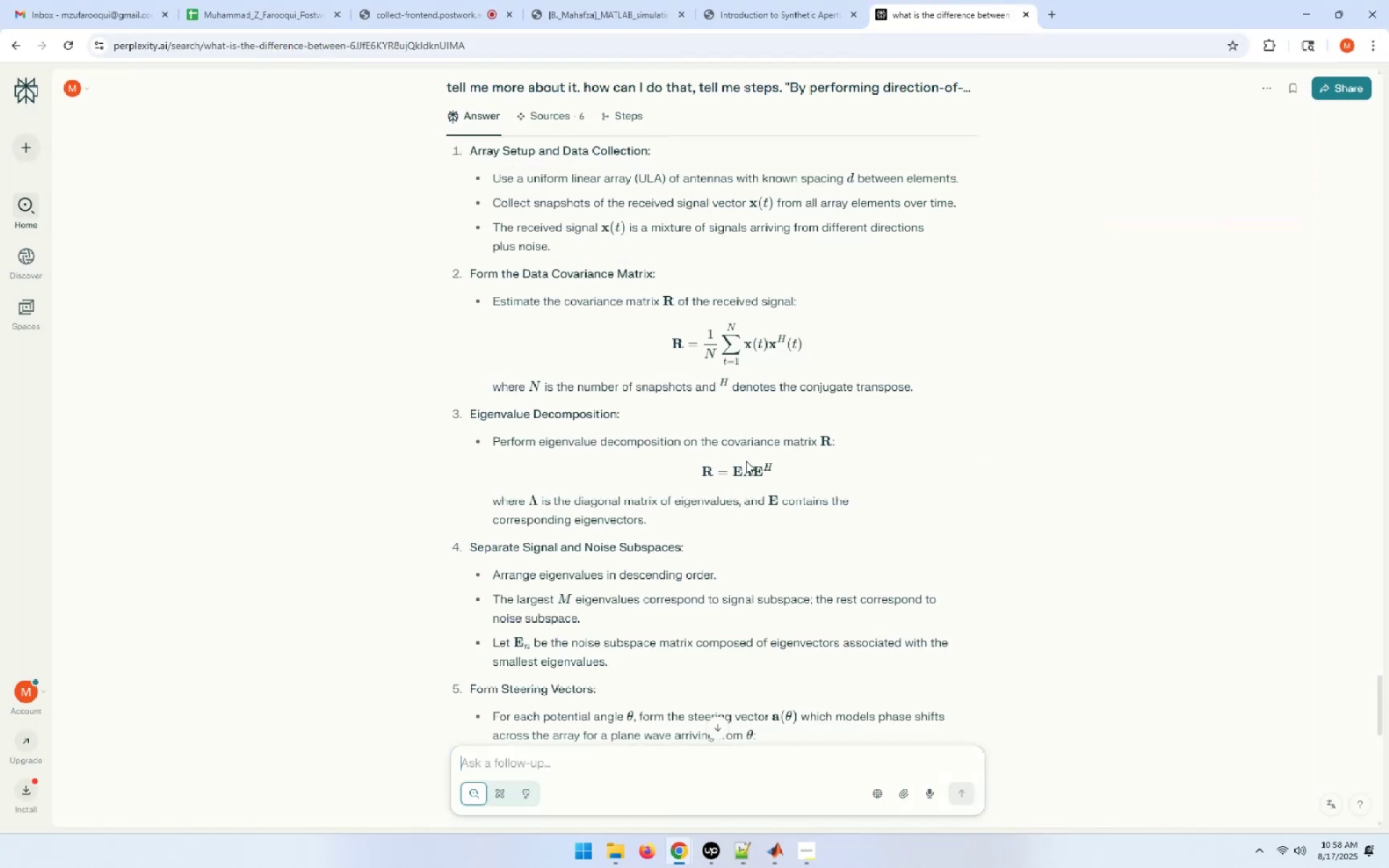 
scroll: coordinate [632, 262], scroll_direction: down, amount: 1.0
 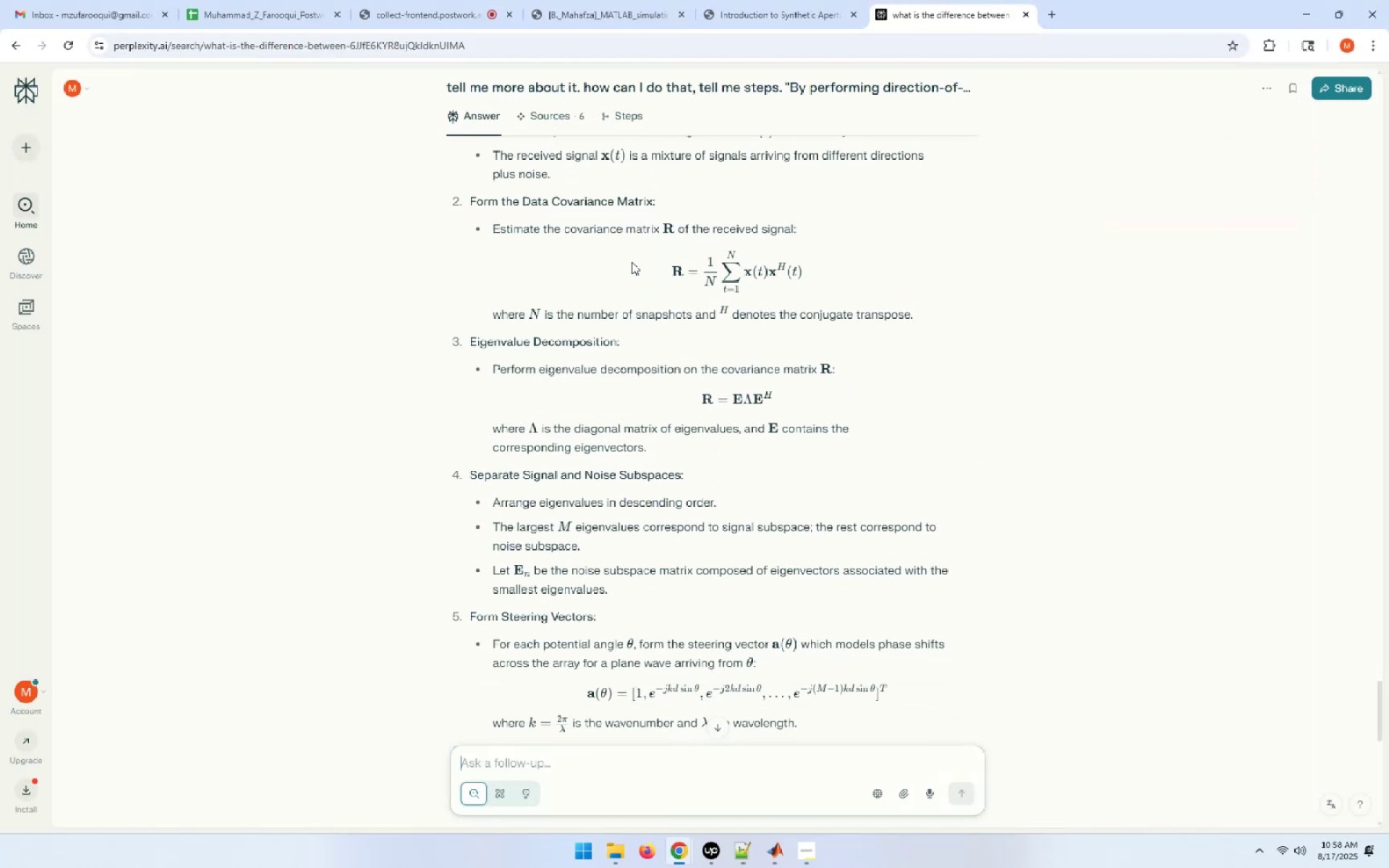 
scroll: coordinate [632, 262], scroll_direction: up, amount: 2.0
 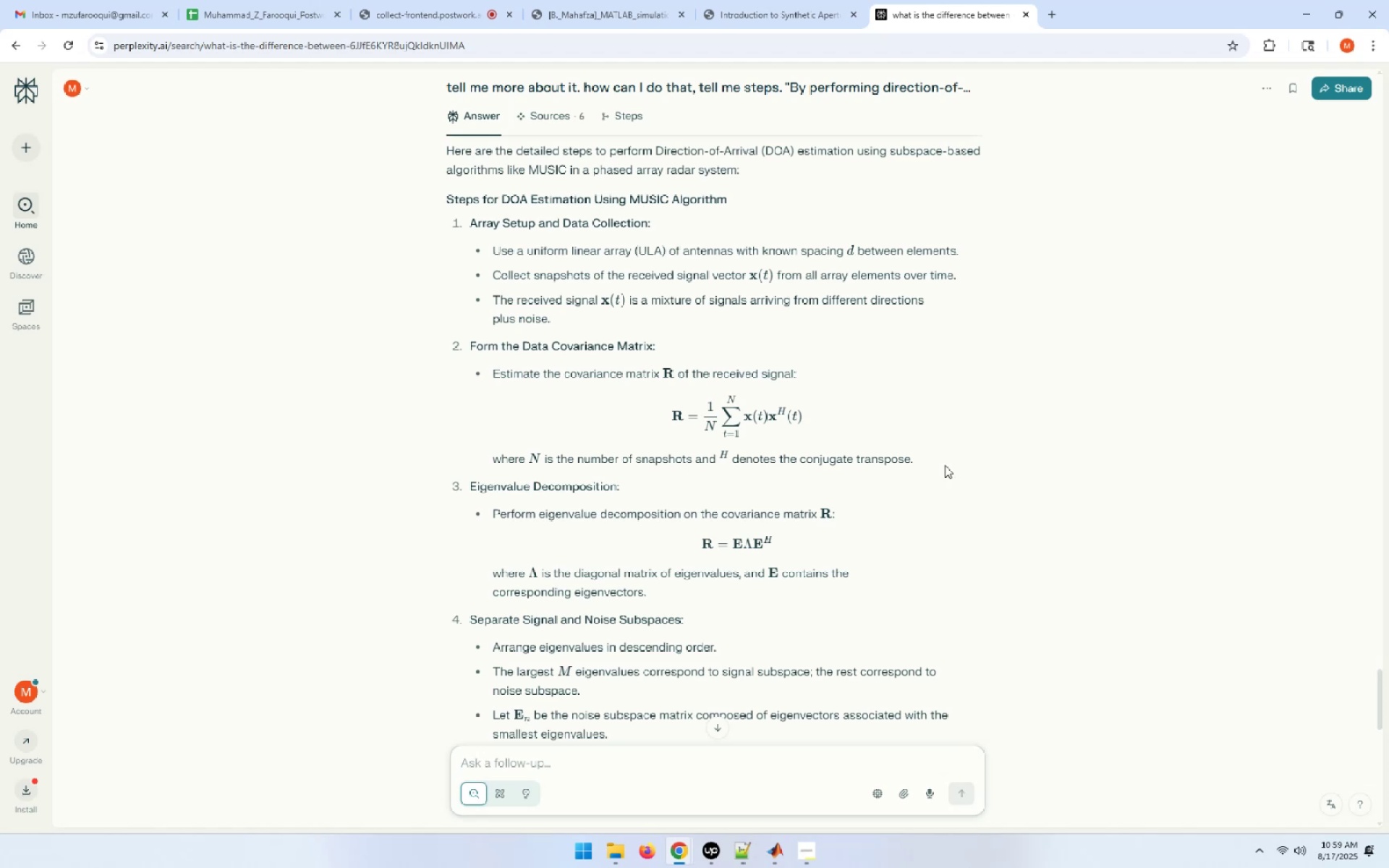 
wait(38.86)
 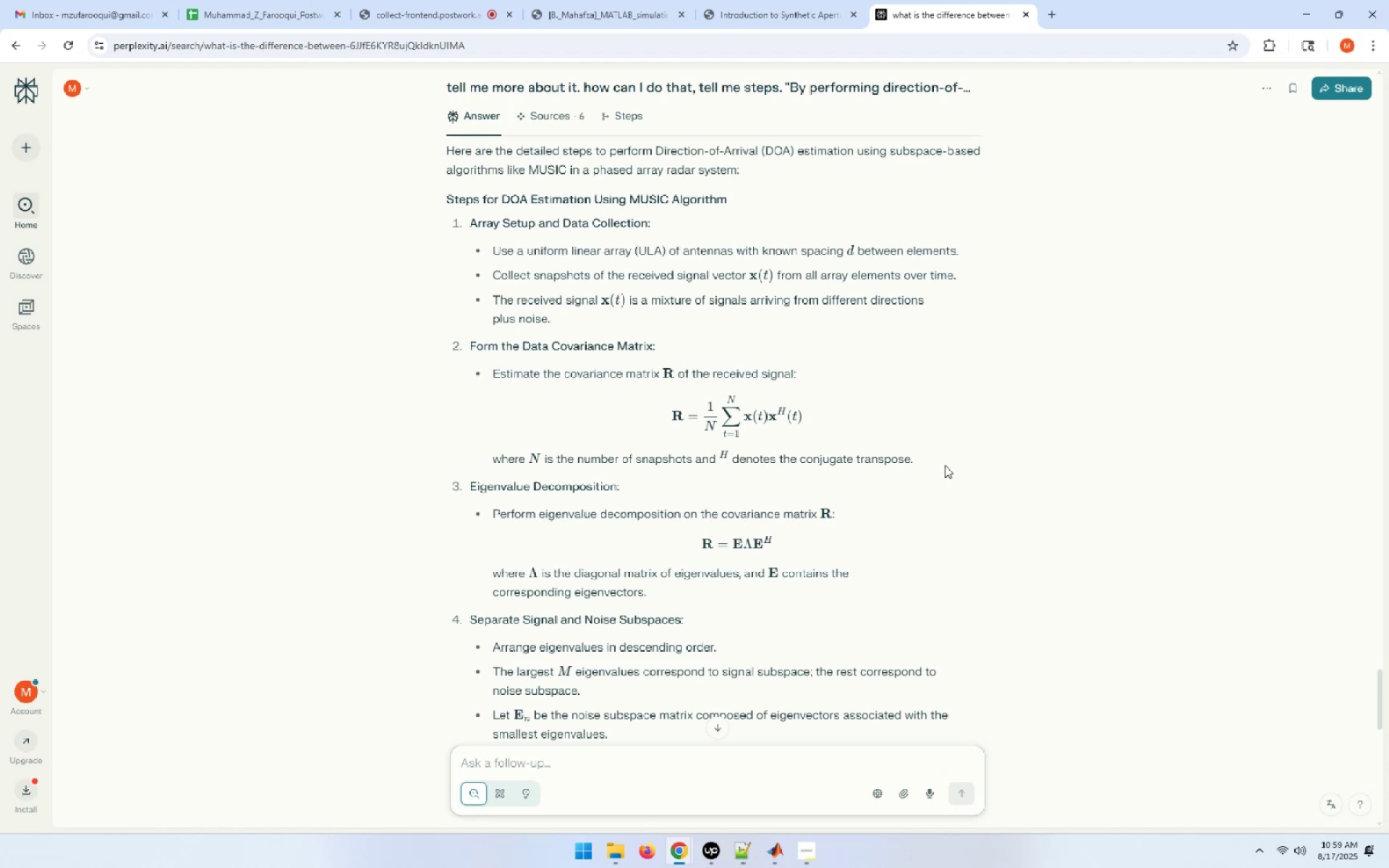 
scroll: coordinate [658, 598], scroll_direction: down, amount: 2.0
 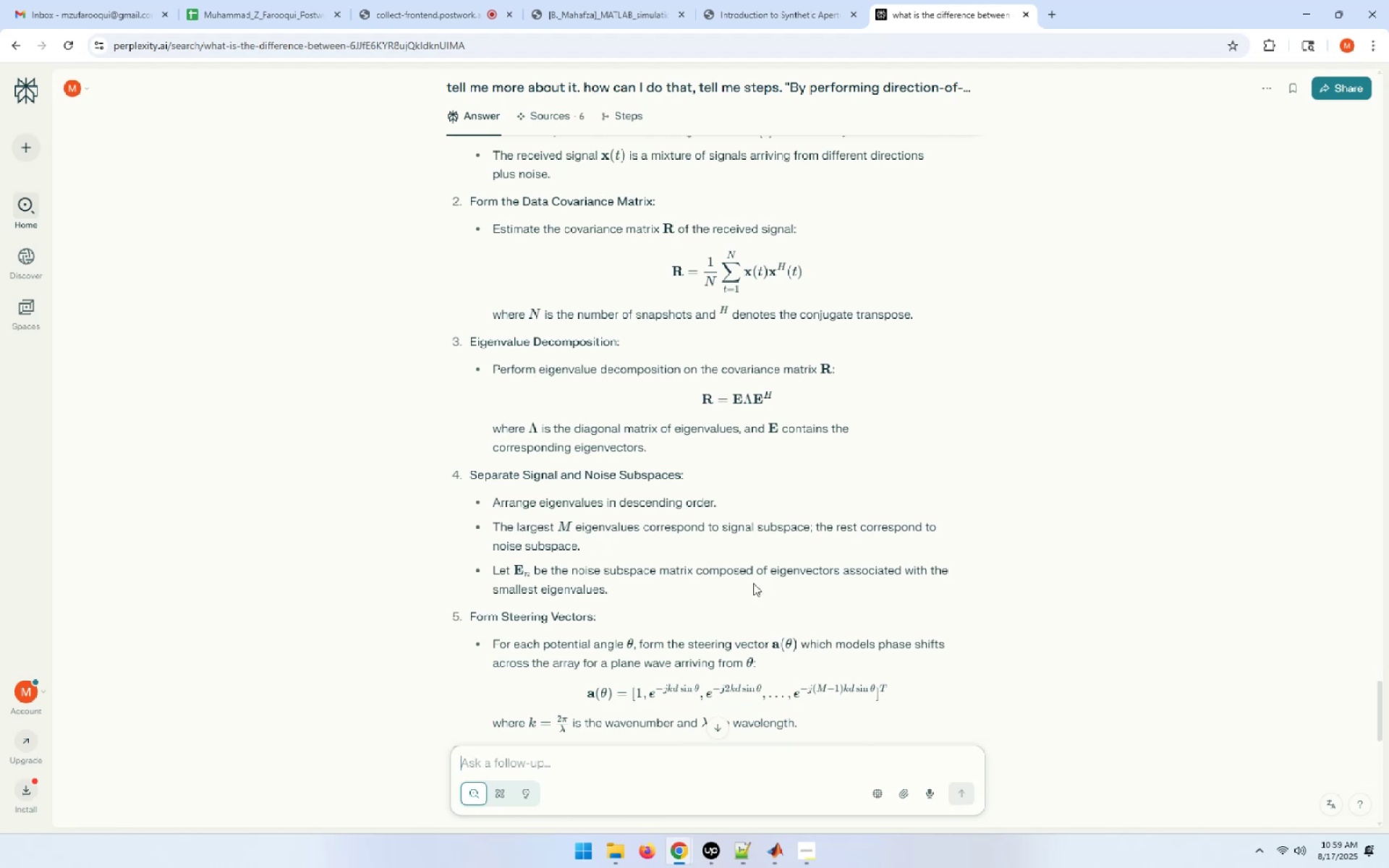 
wait(18.38)
 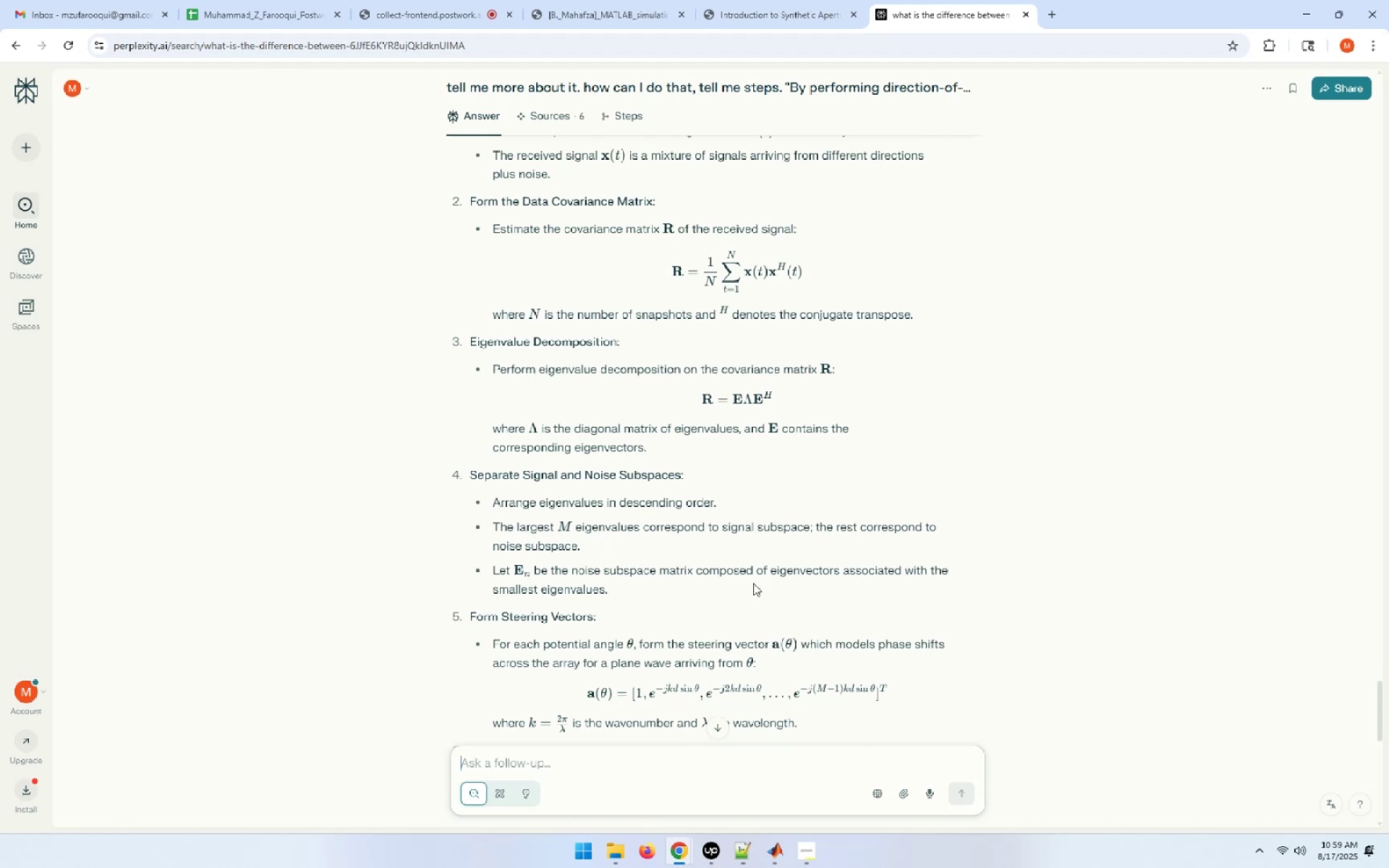 
scroll: coordinate [671, 616], scroll_direction: down, amount: 2.0
 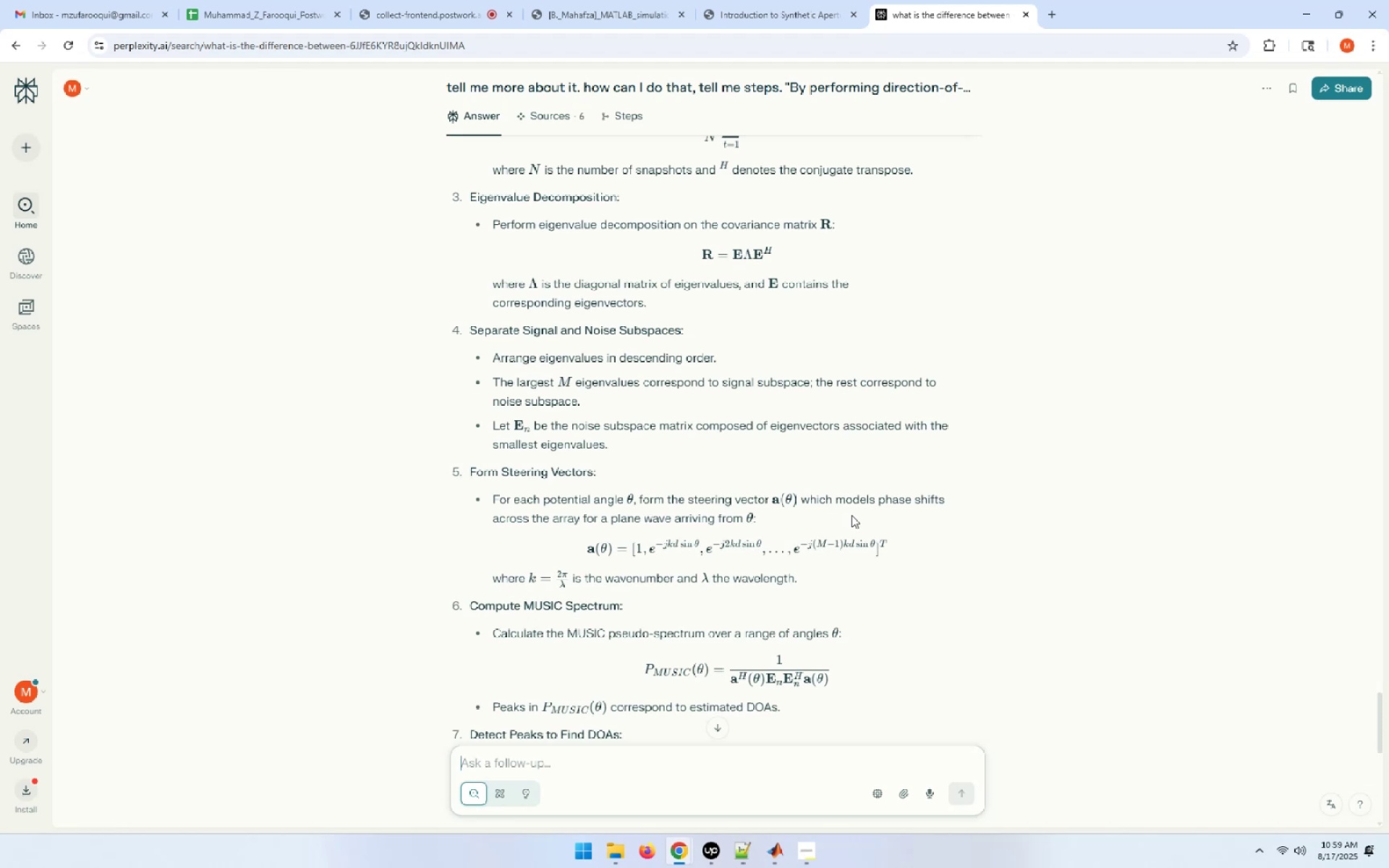 
wait(7.48)
 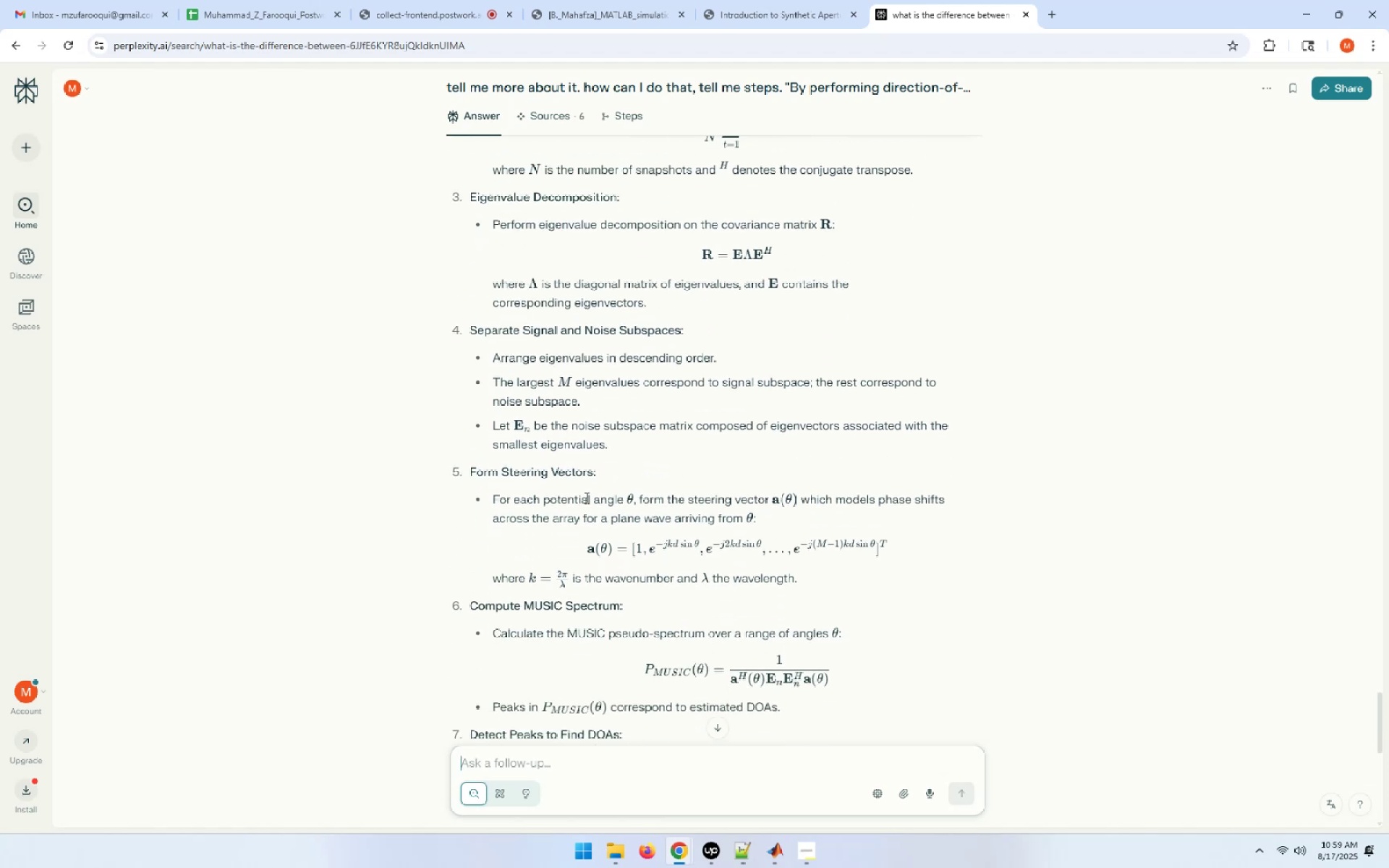 
scroll: coordinate [851, 515], scroll_direction: down, amount: 2.0
 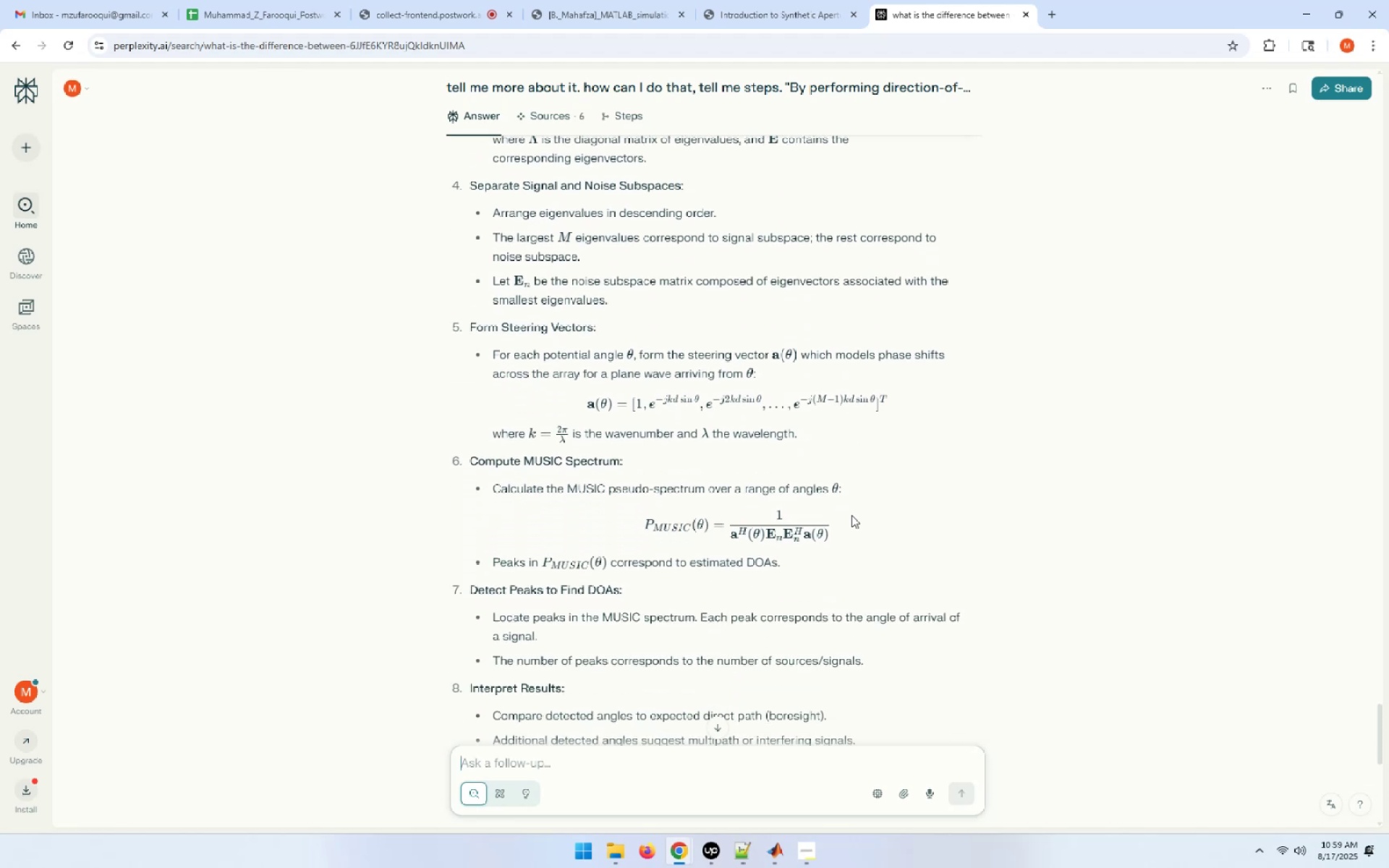 
wait(6.06)
 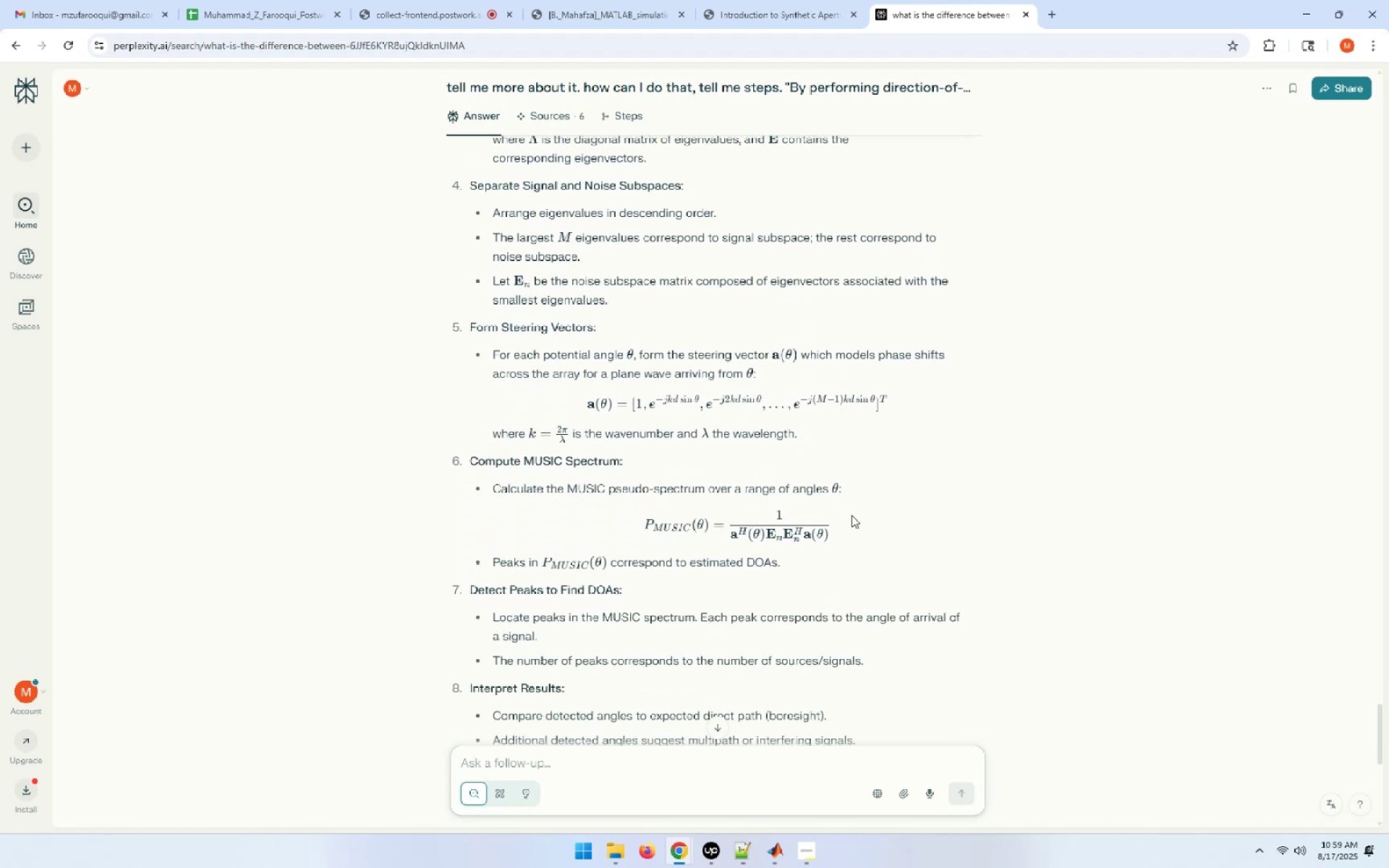 
scroll: coordinate [851, 515], scroll_direction: down, amount: 3.0
 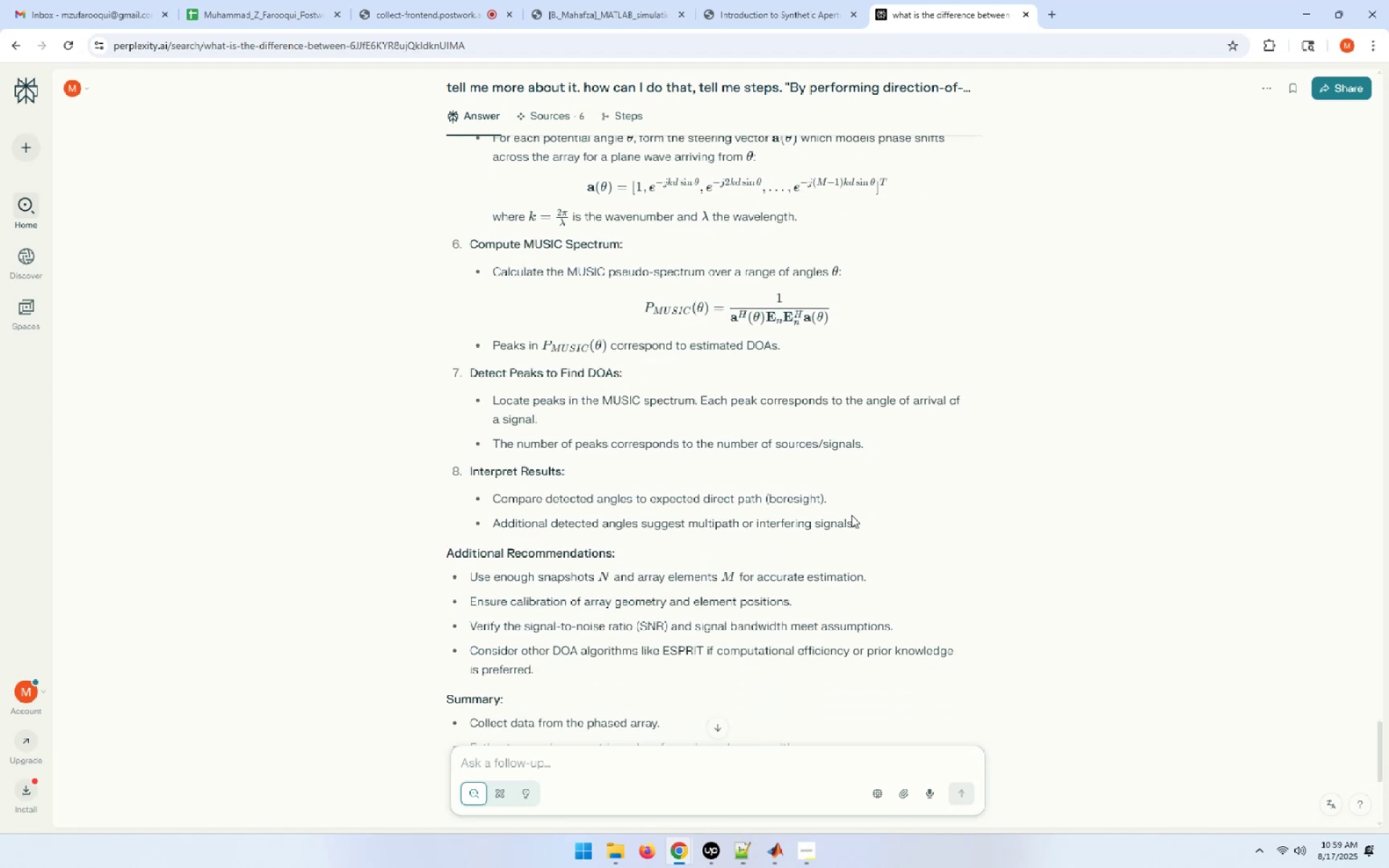 
scroll: coordinate [851, 515], scroll_direction: up, amount: 10.0
 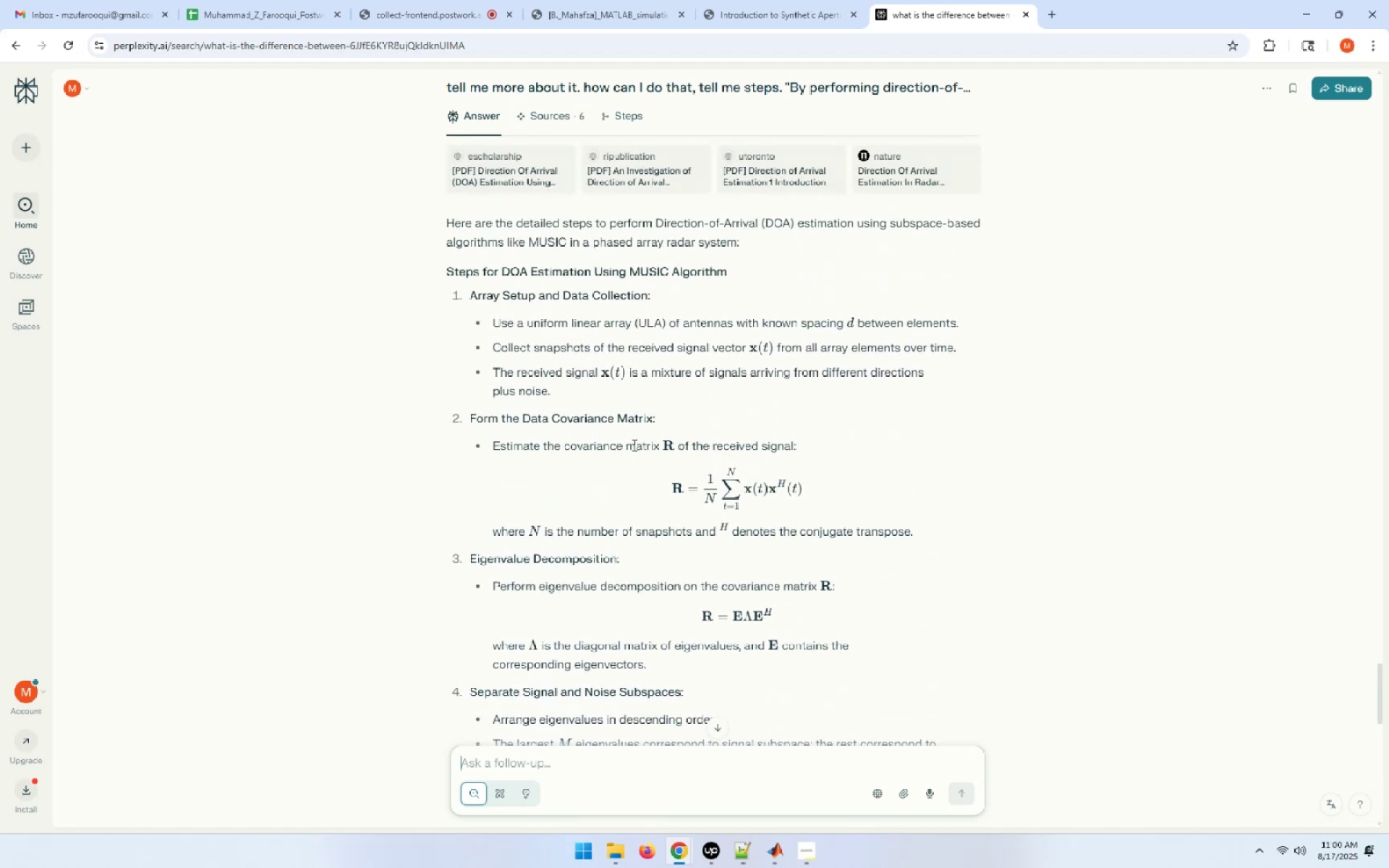 
wait(11.18)
 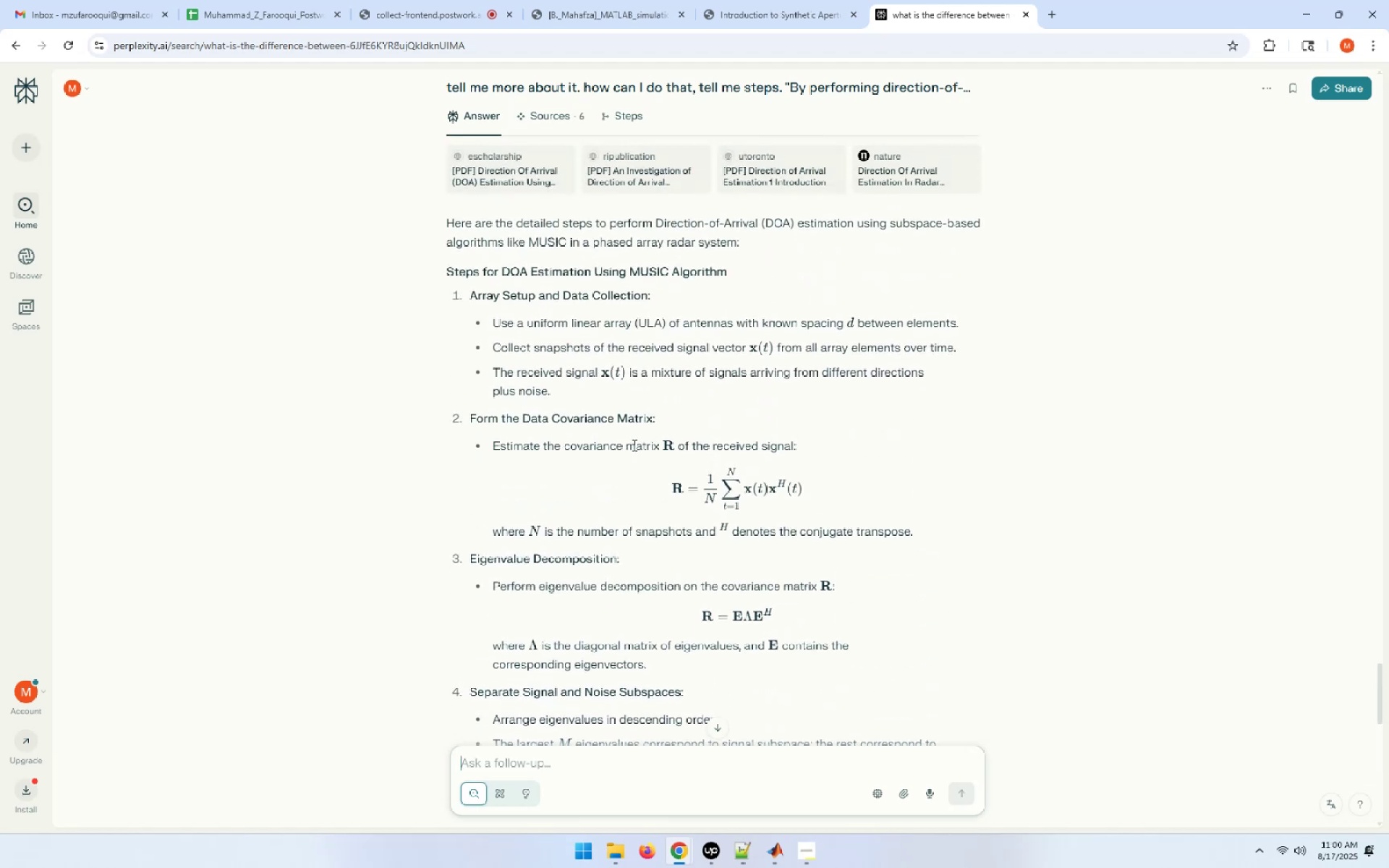 
left_click_drag(start_coordinate=[471, 420], to_coordinate=[658, 427])
 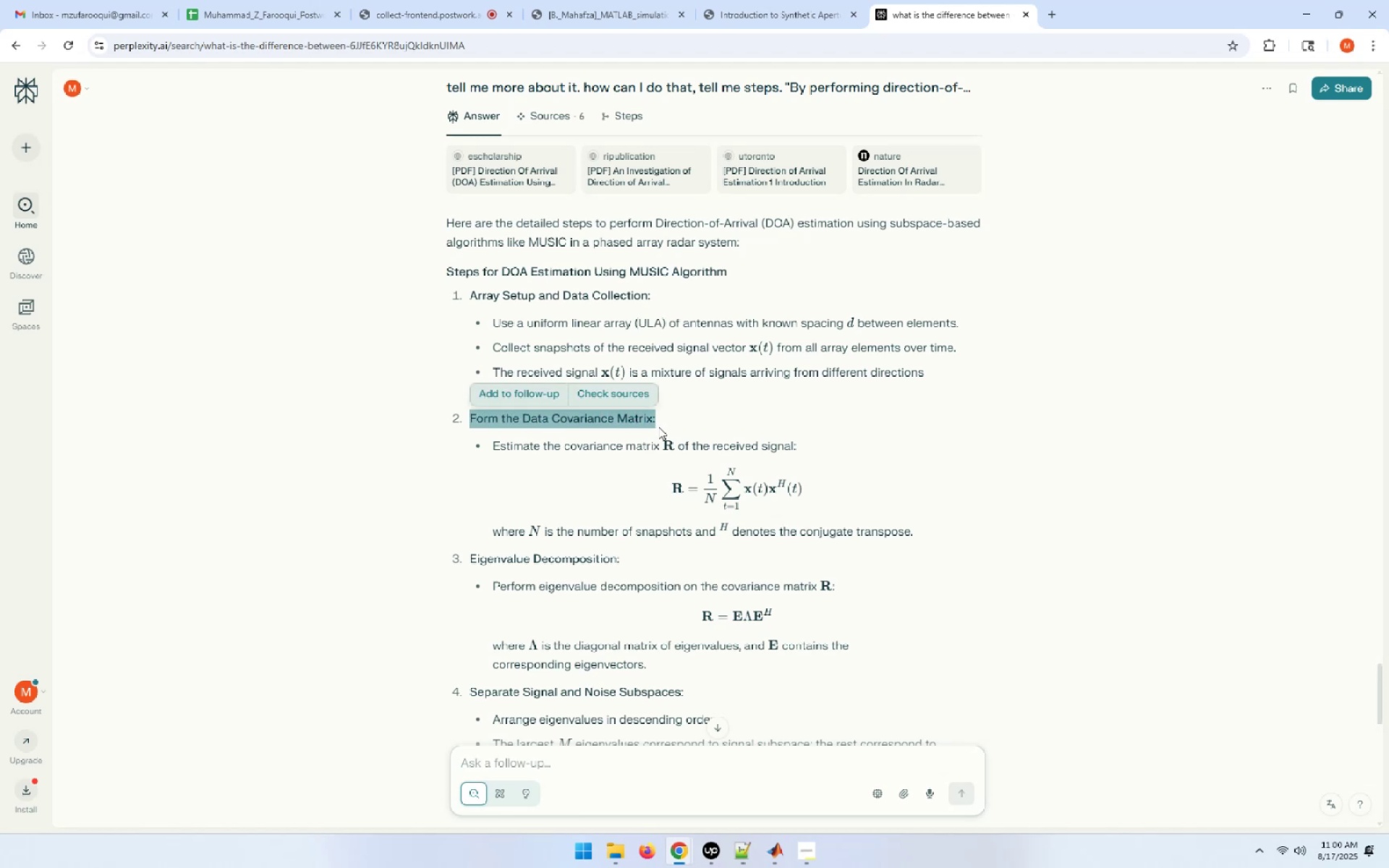 
key(Control+C)
 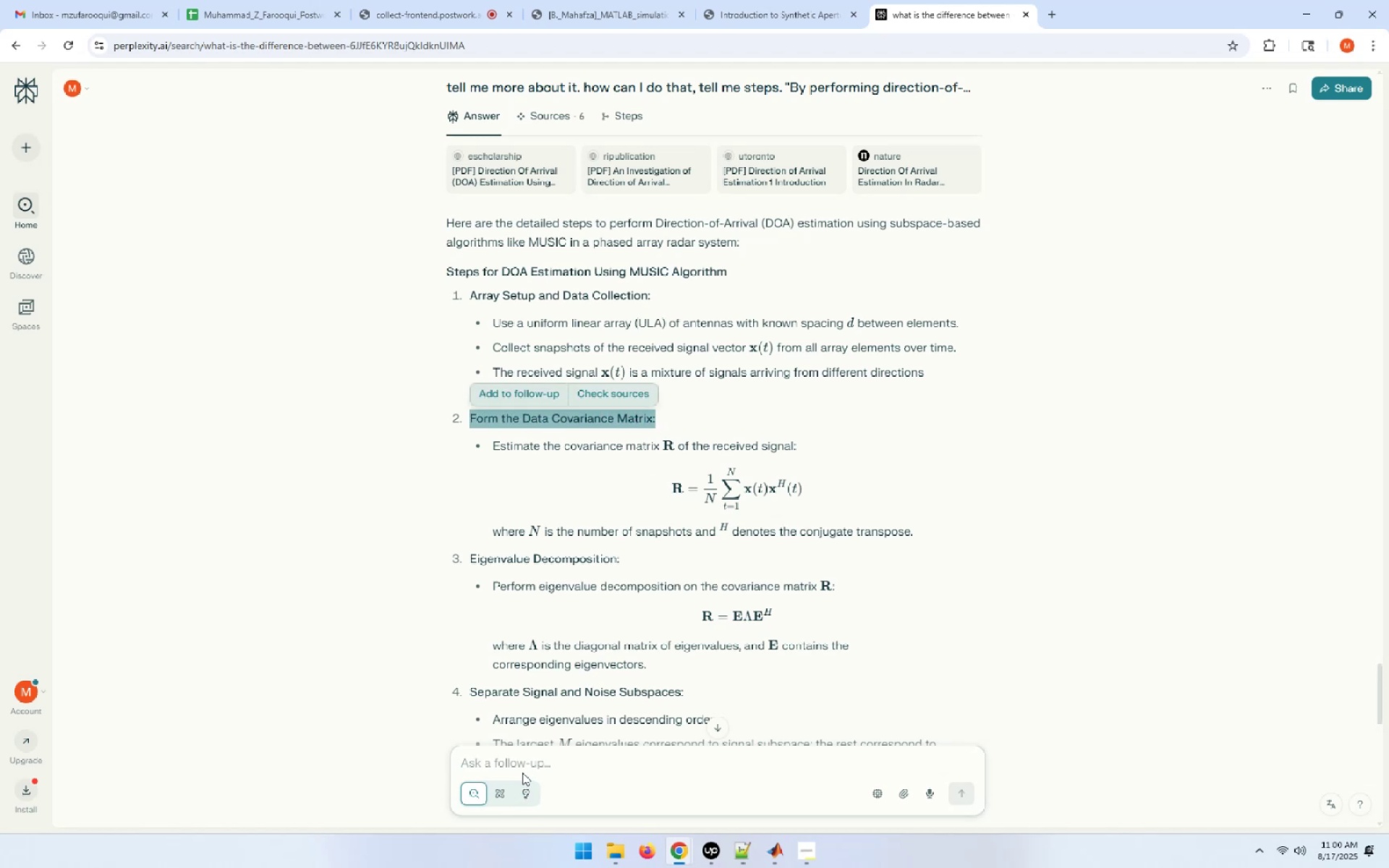 
left_click([523, 767])
 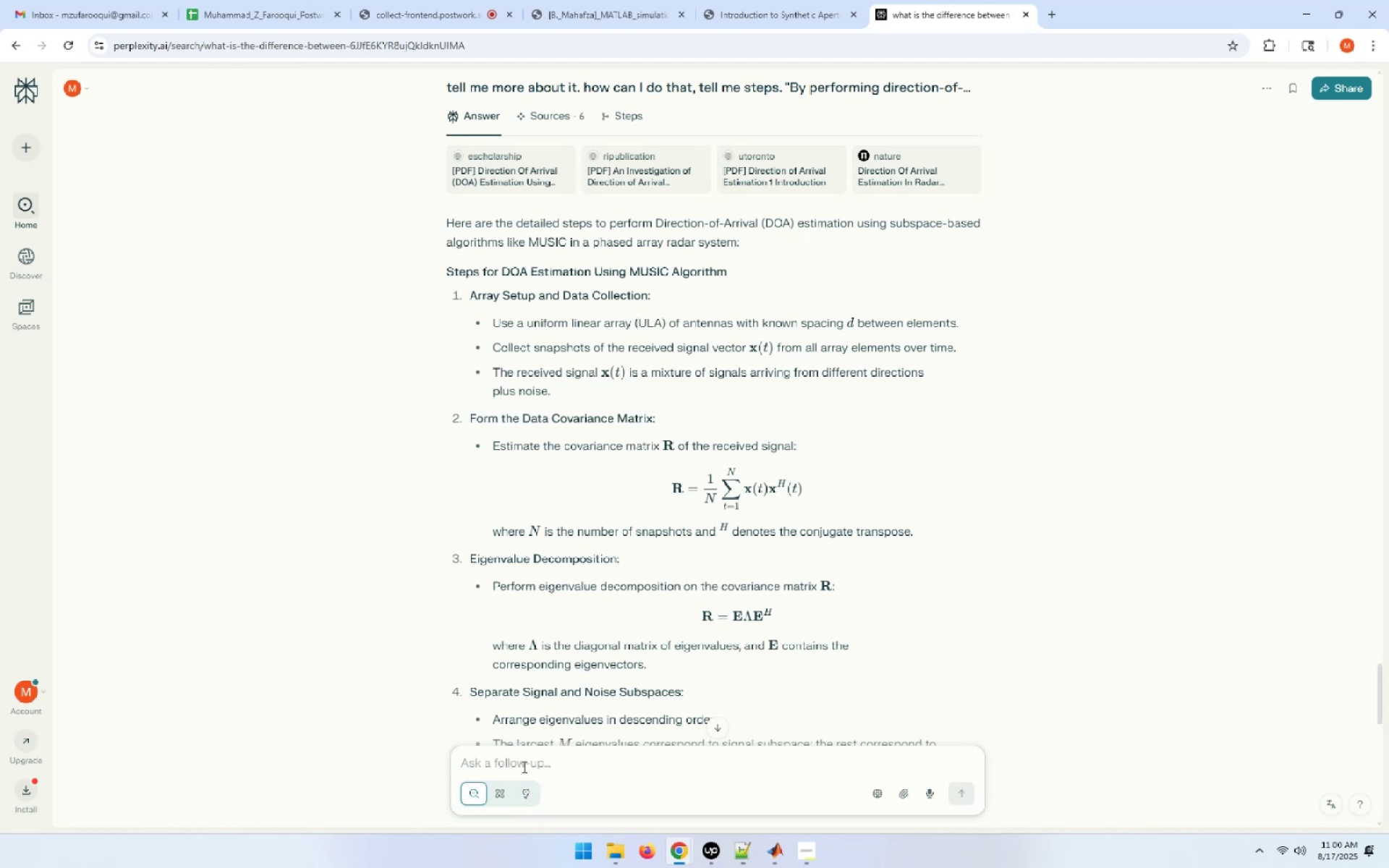 
type(i av)
key(Backspace)
key(Backspace)
type(have acquire the data from all elements now tell me how )
 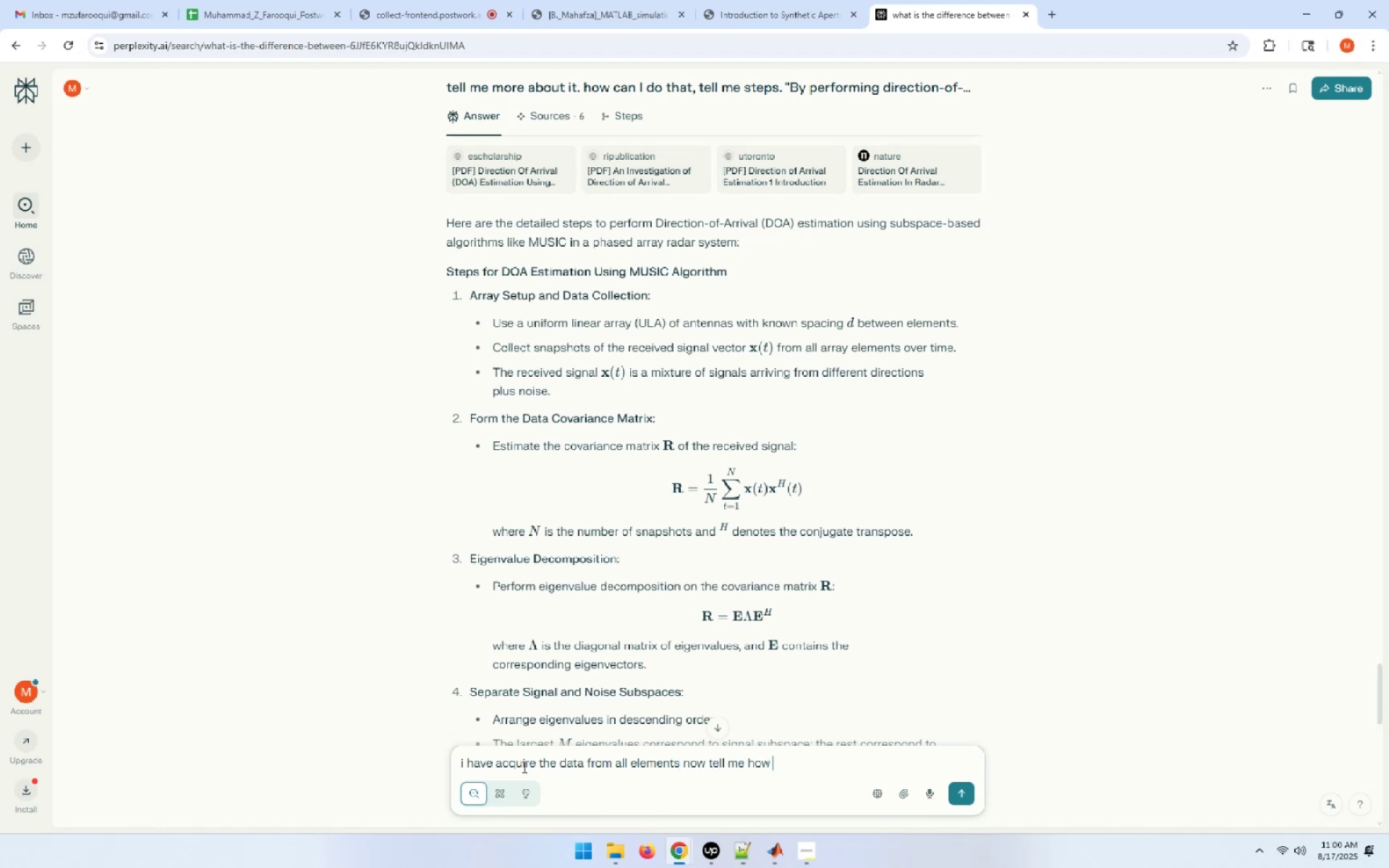 
key(Control+V)
 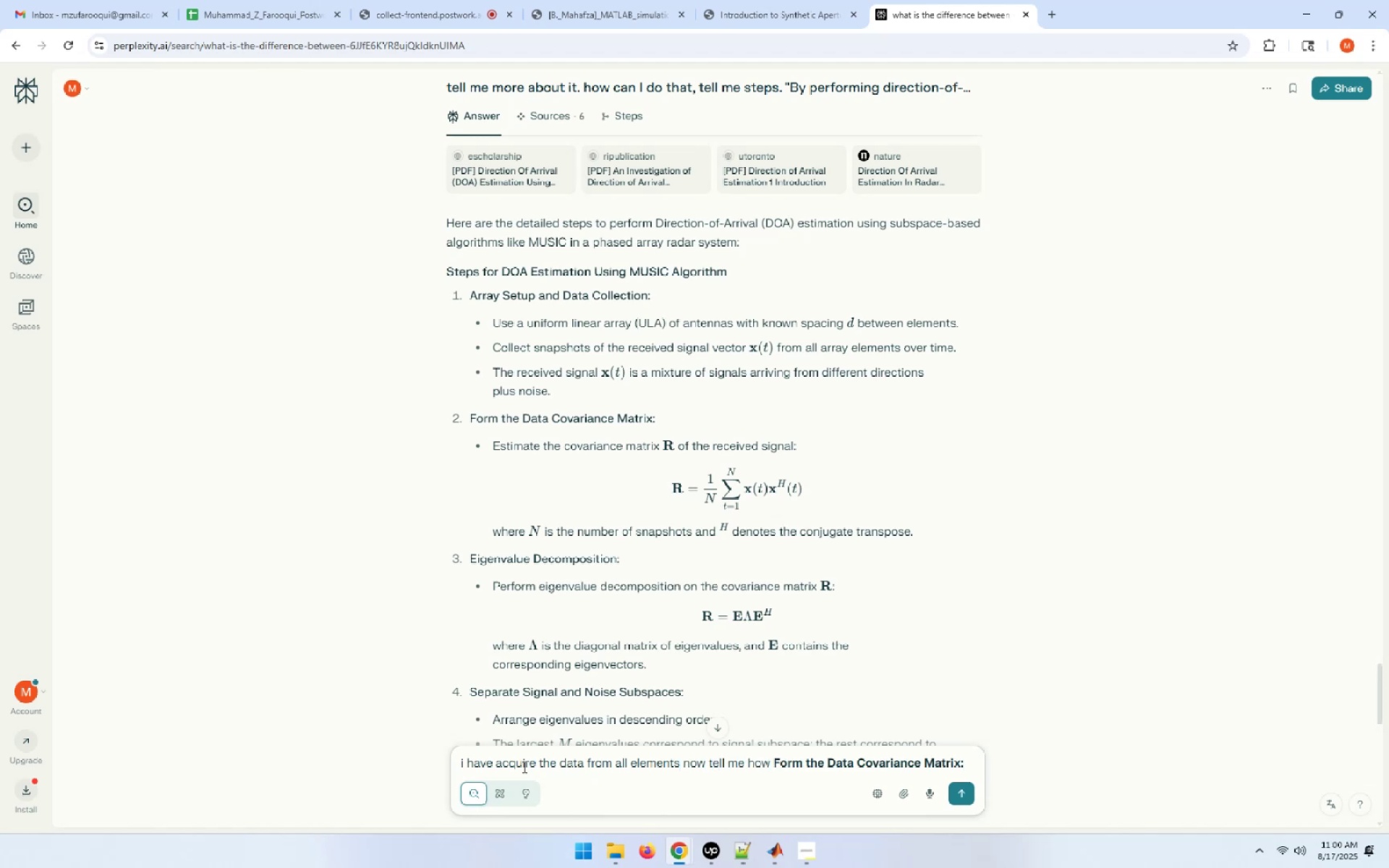 
key(Backspace)
 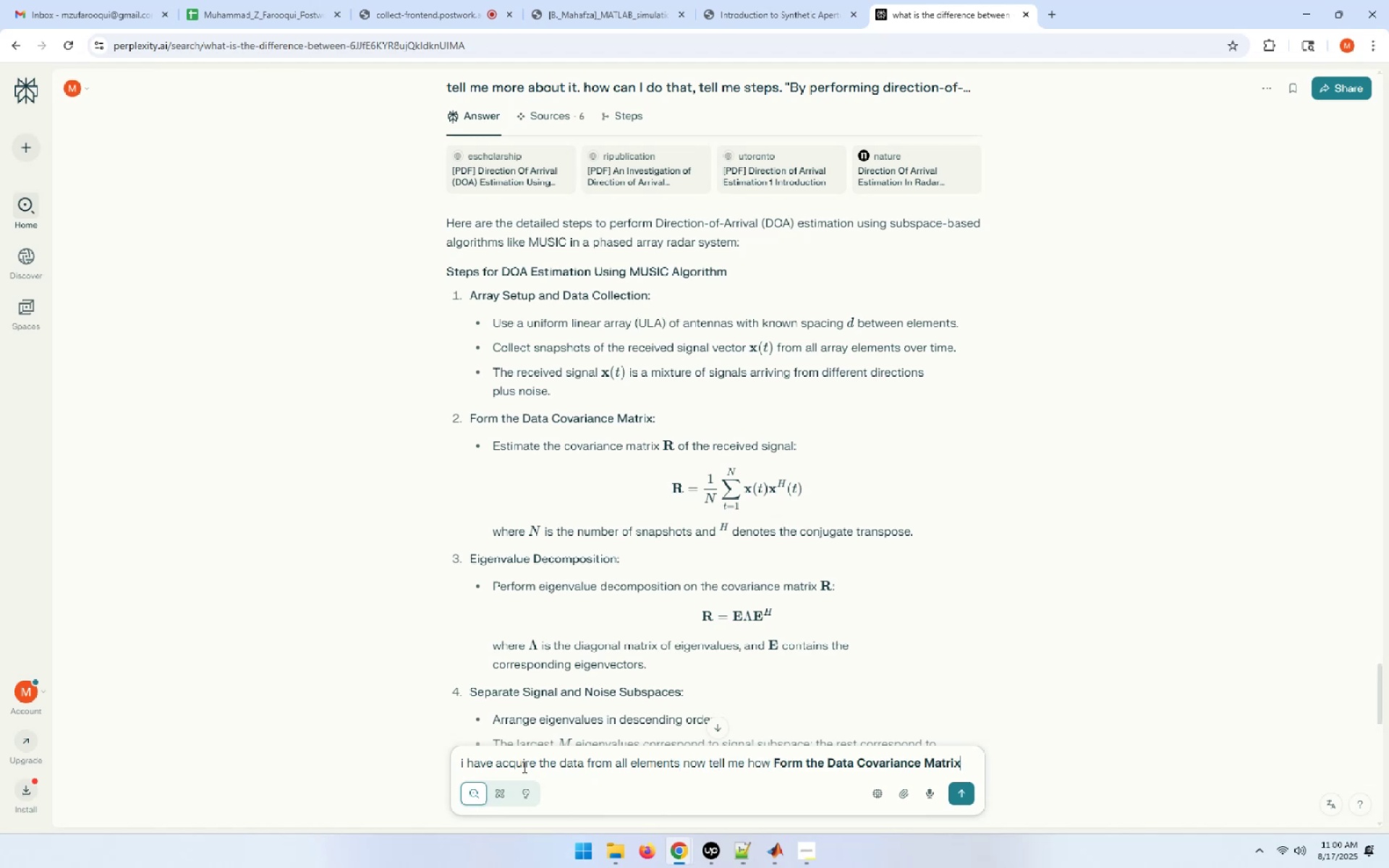 
key(Shift+Slash)
 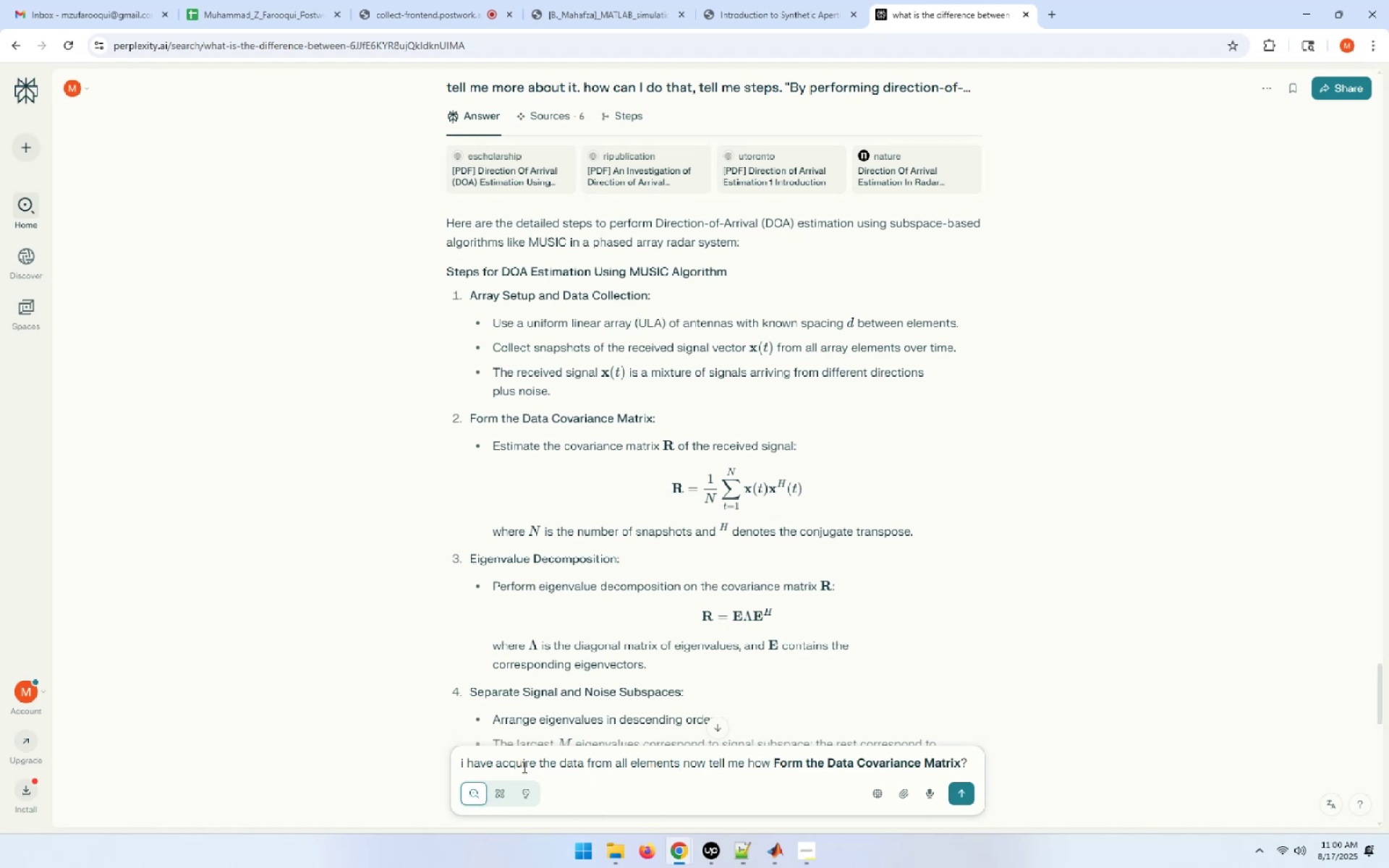 
key(Enter)
 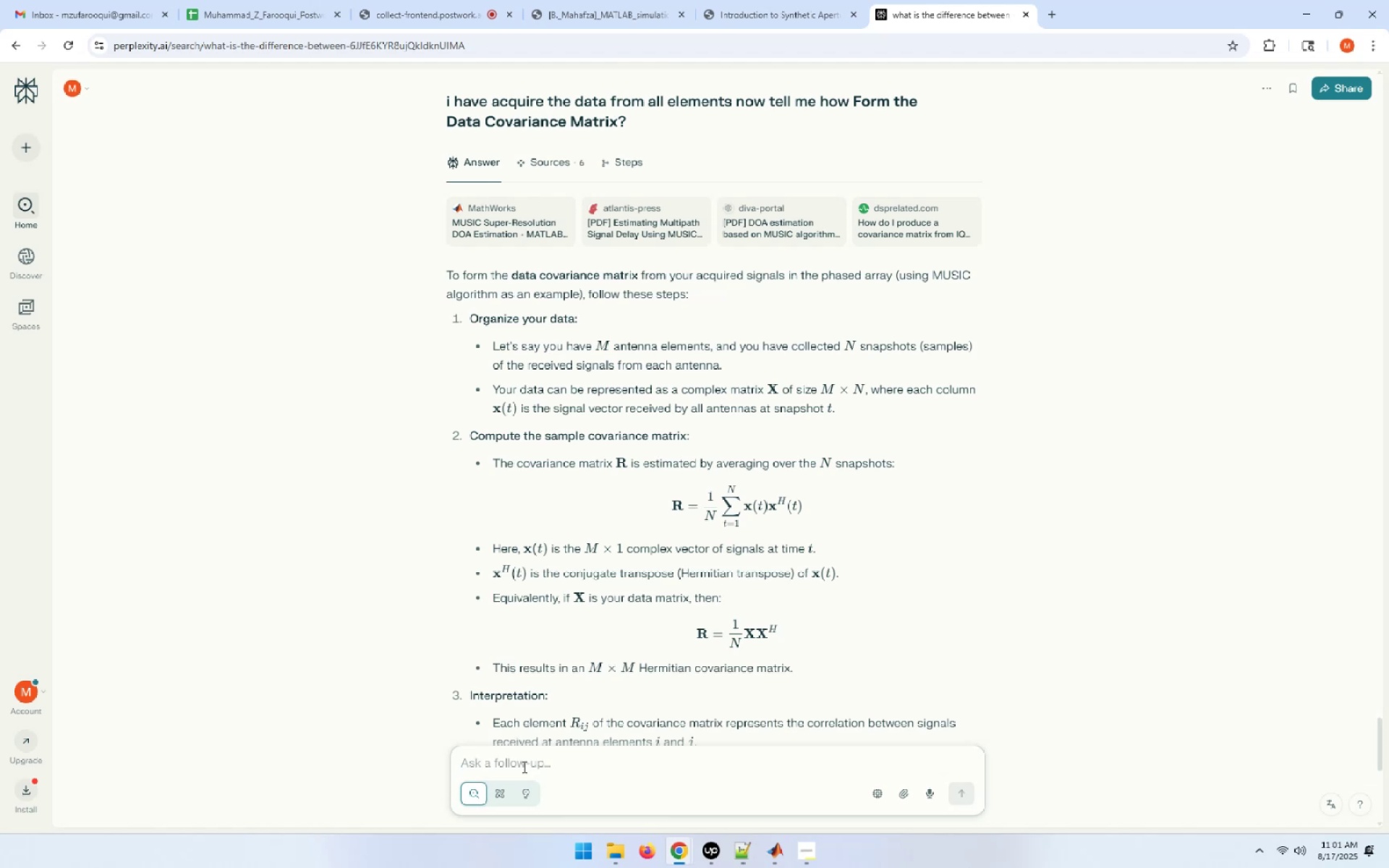 
wait(35.38)
 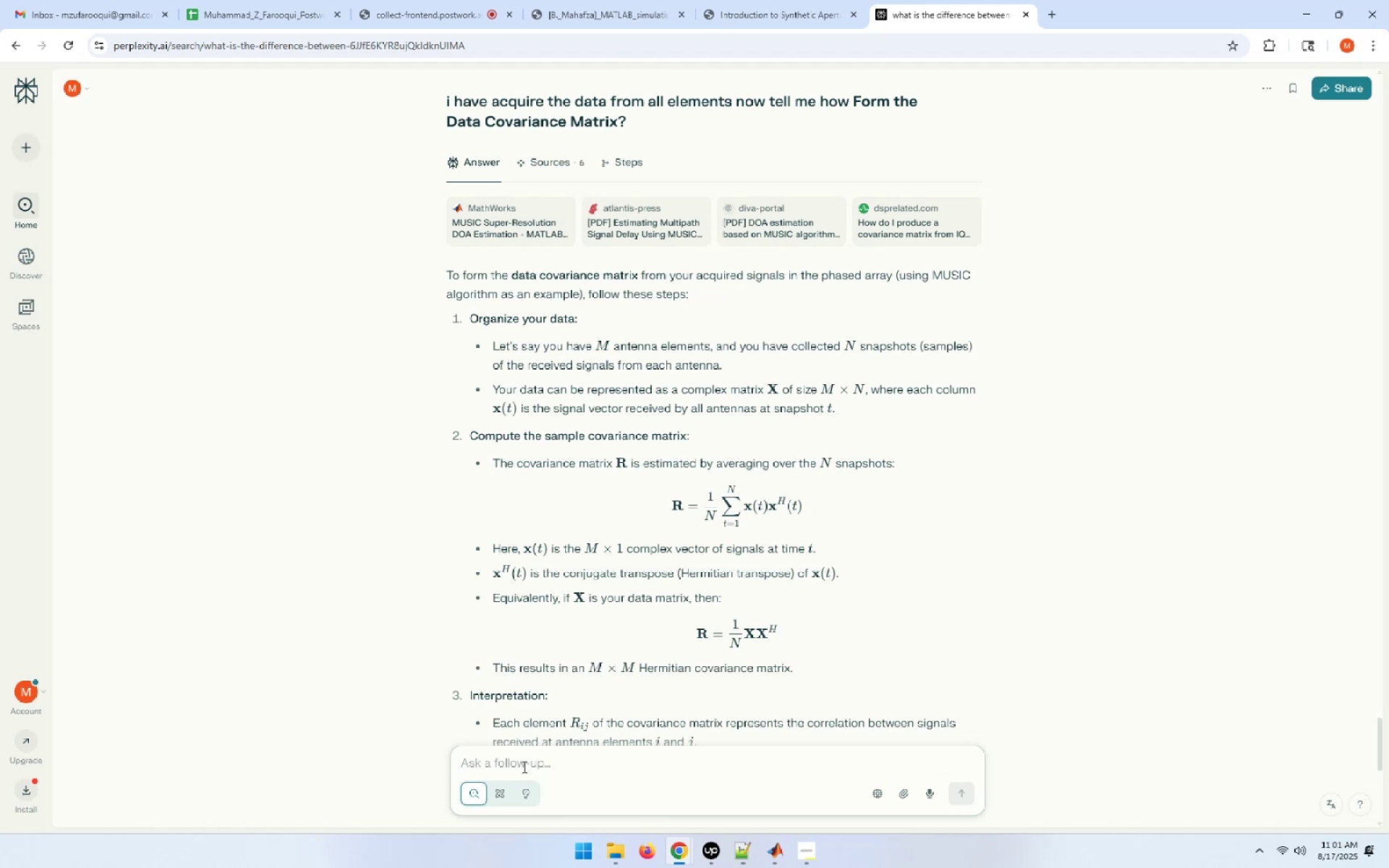 
scroll: coordinate [788, 504], scroll_direction: down, amount: 6.0
 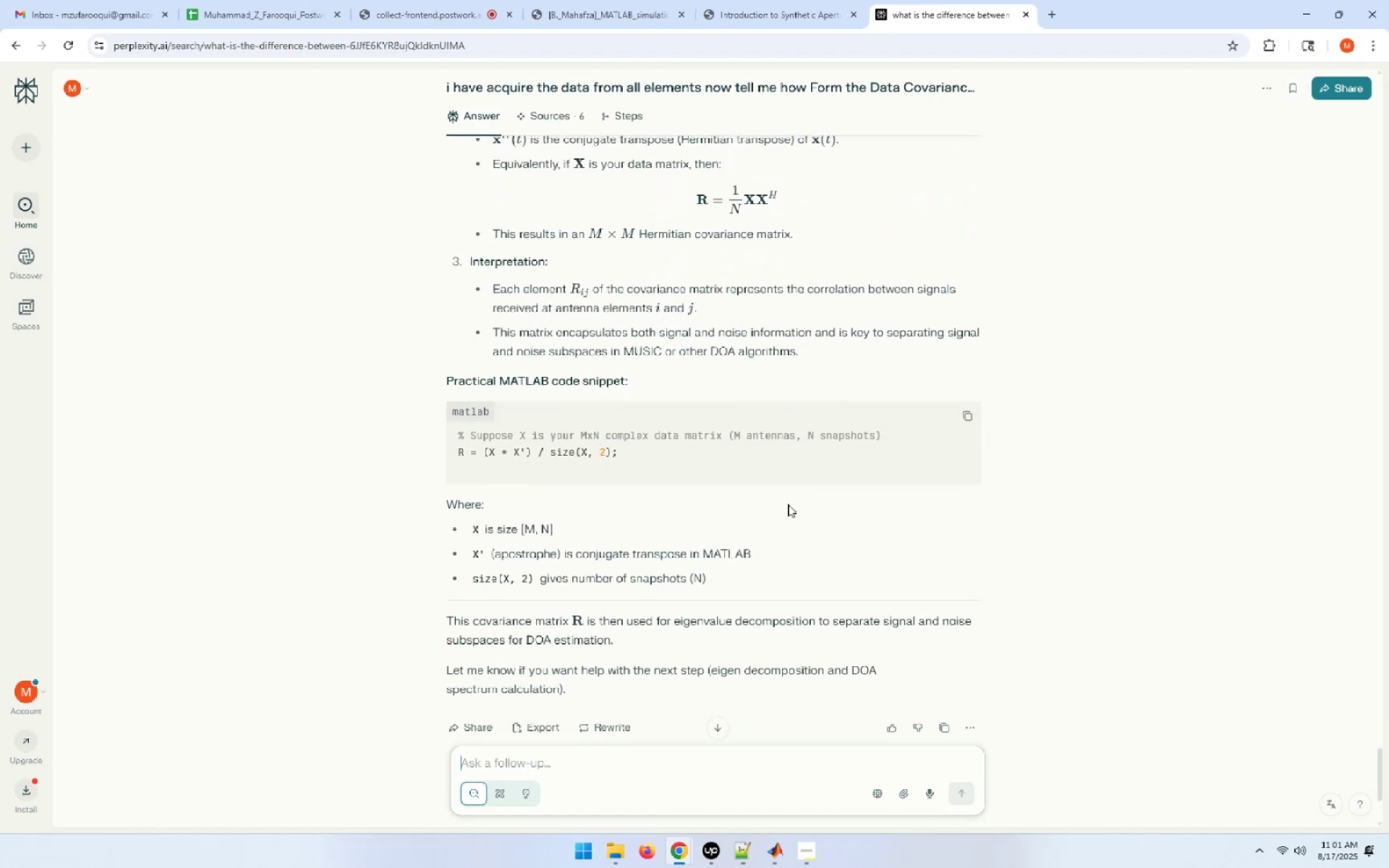 
wait(5.04)
 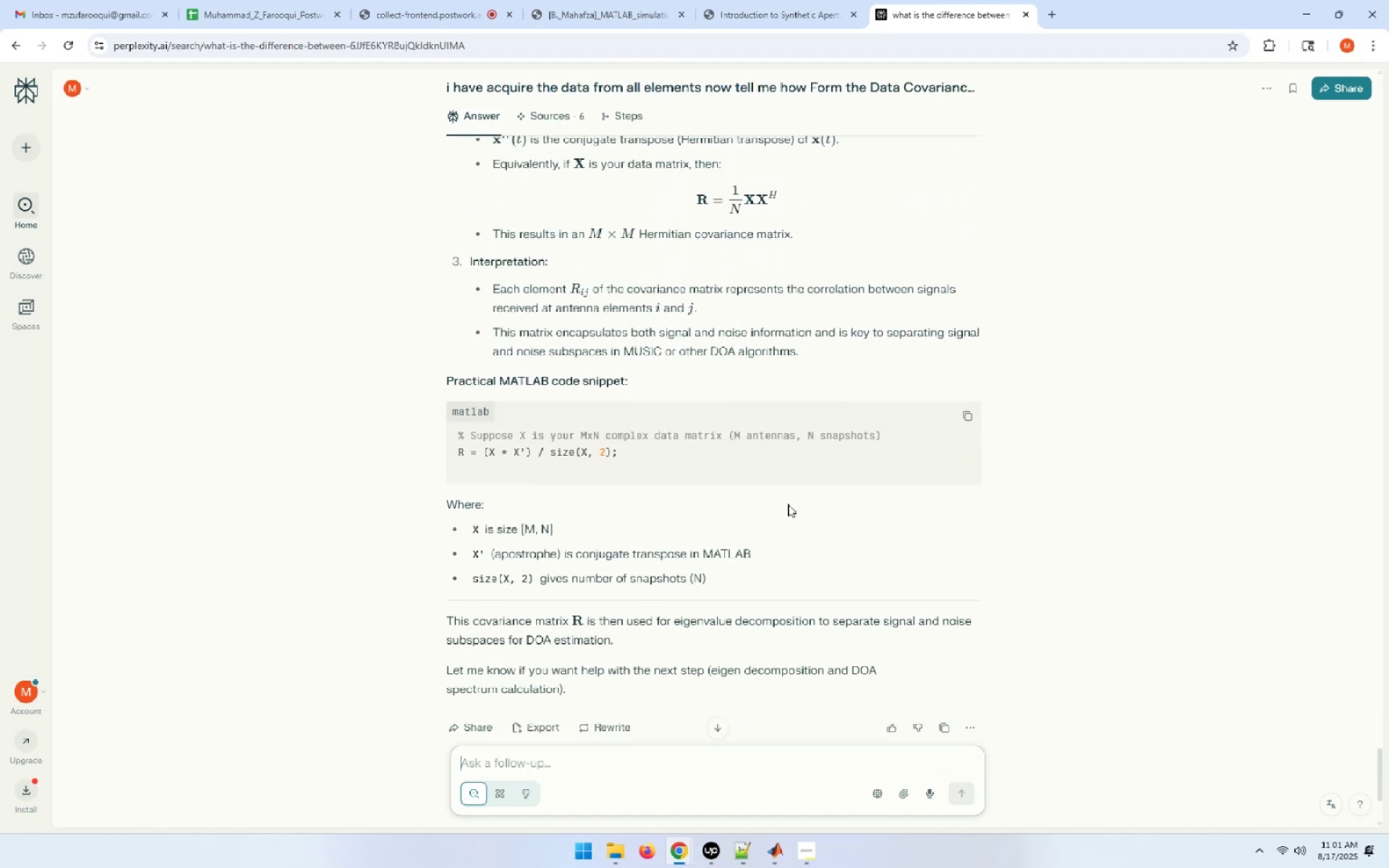 
scroll: coordinate [788, 504], scroll_direction: up, amount: 2.0
 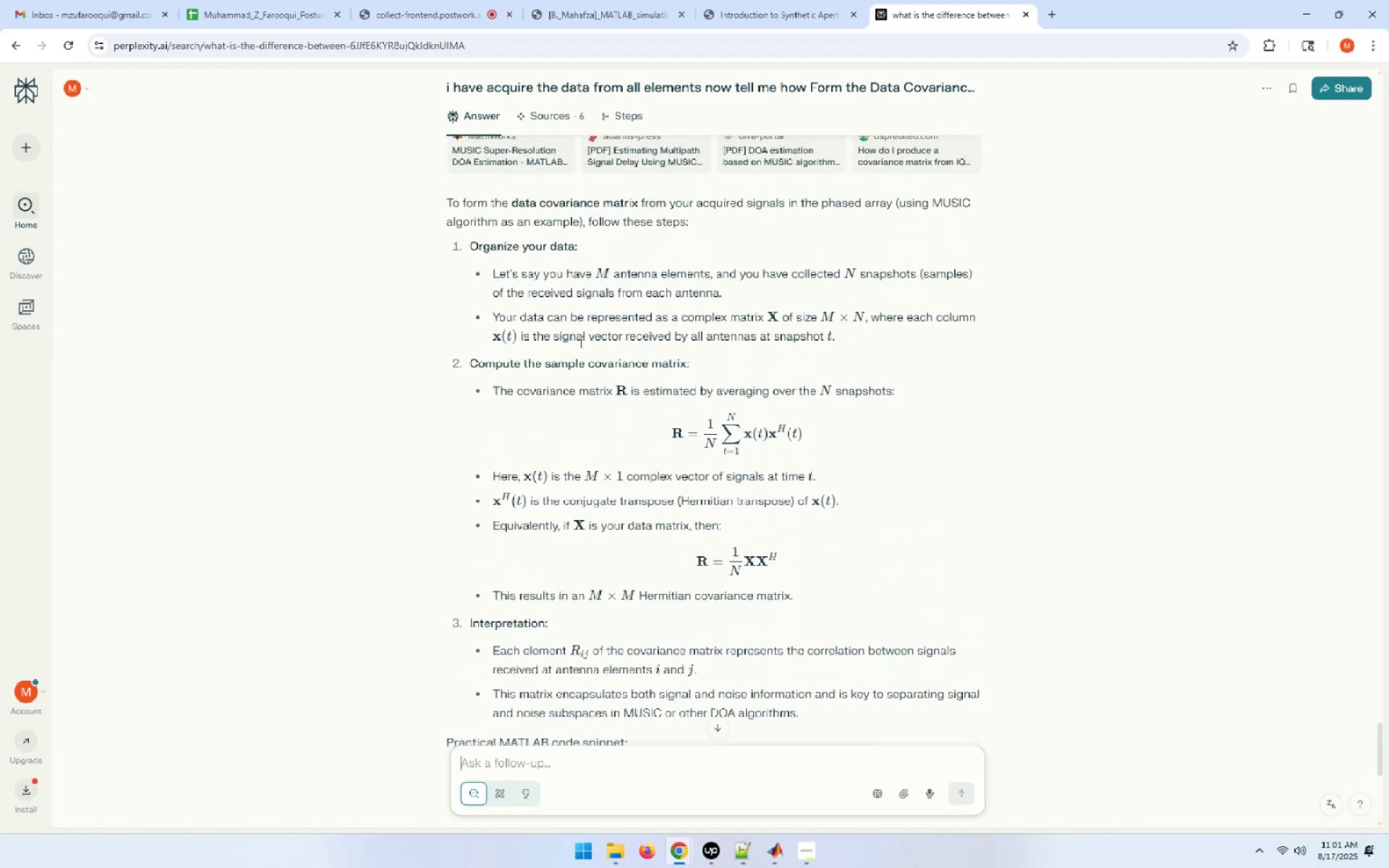 
wait(5.7)
 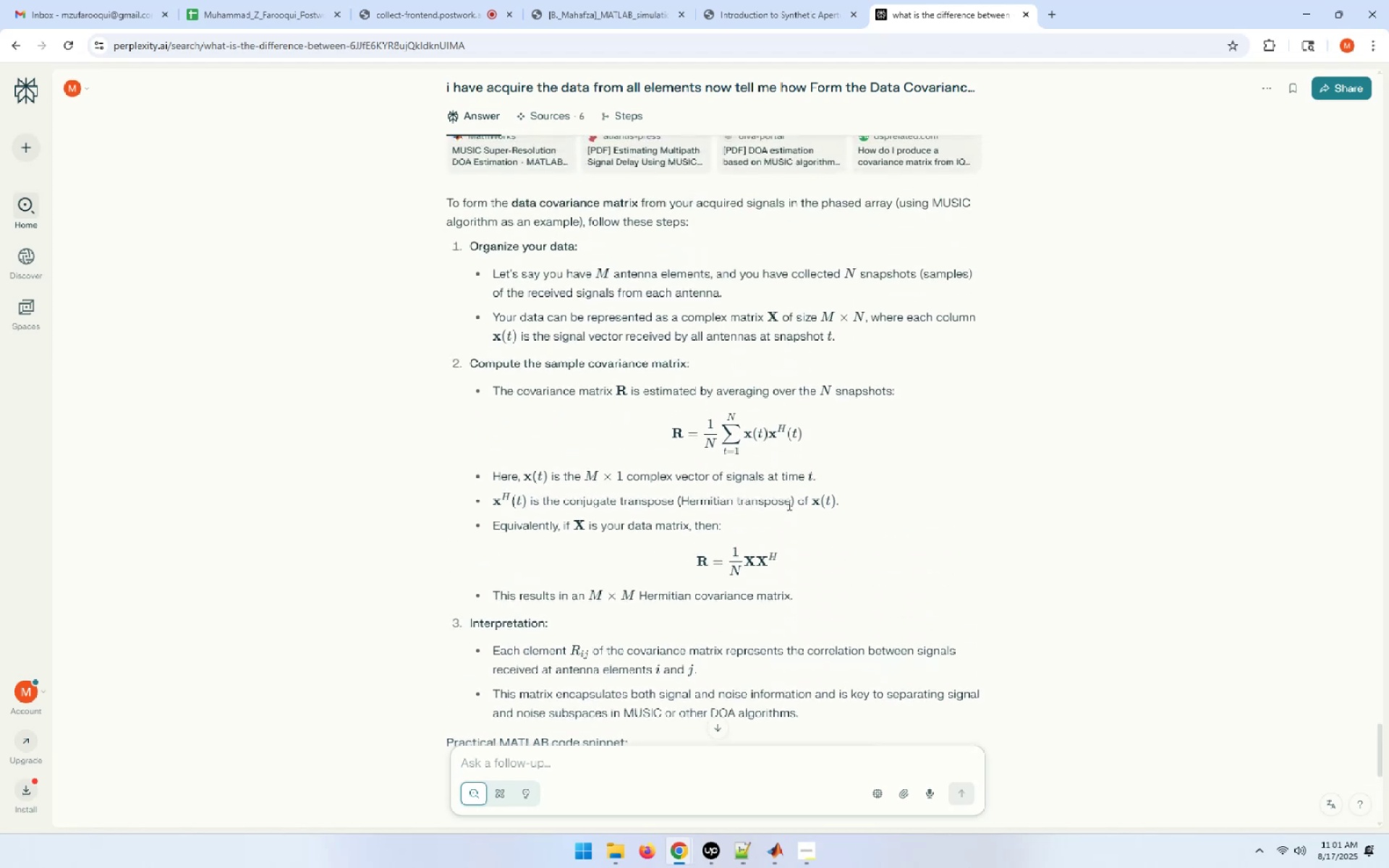 
left_click([579, 341])
 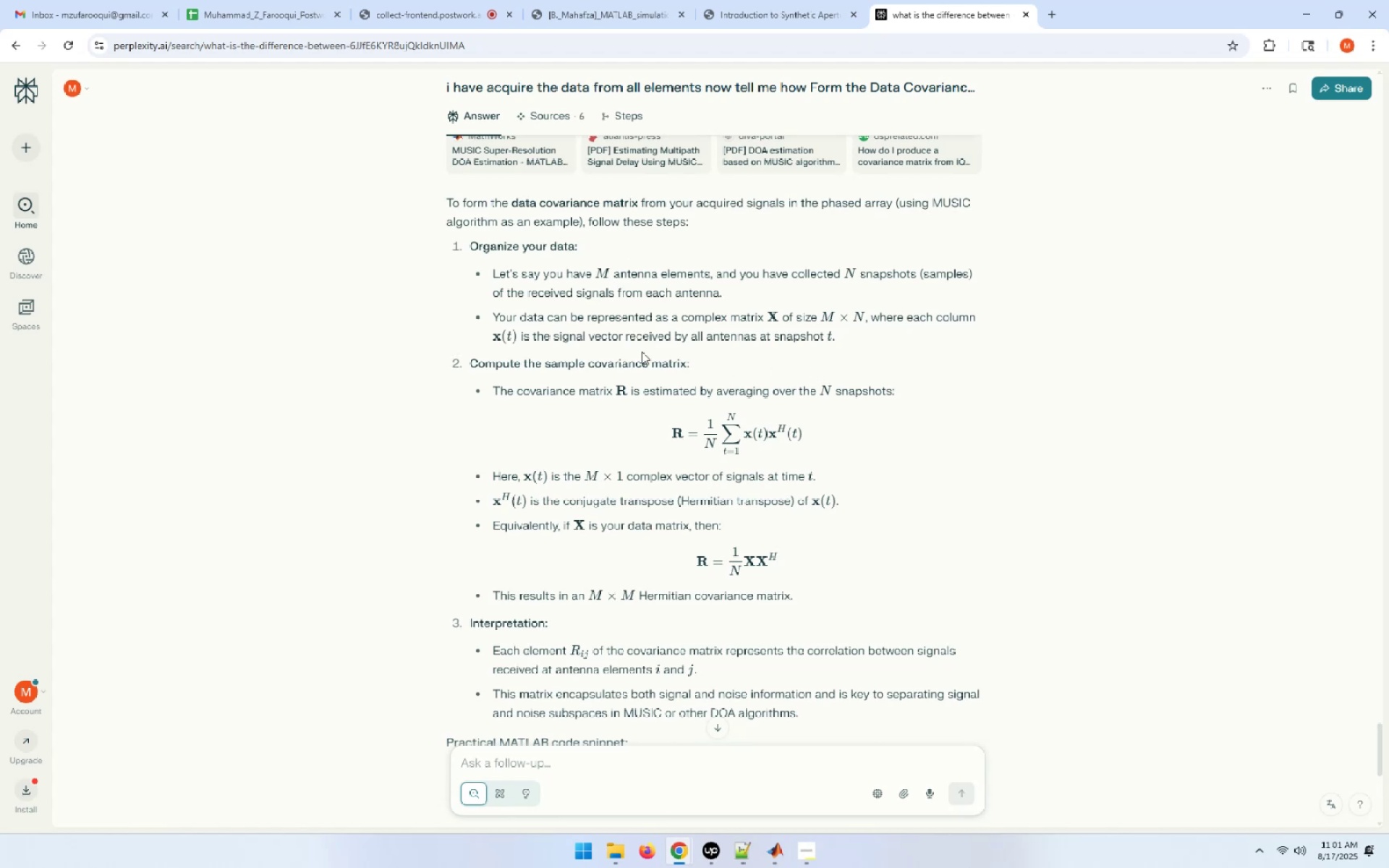 
wait(13.92)
 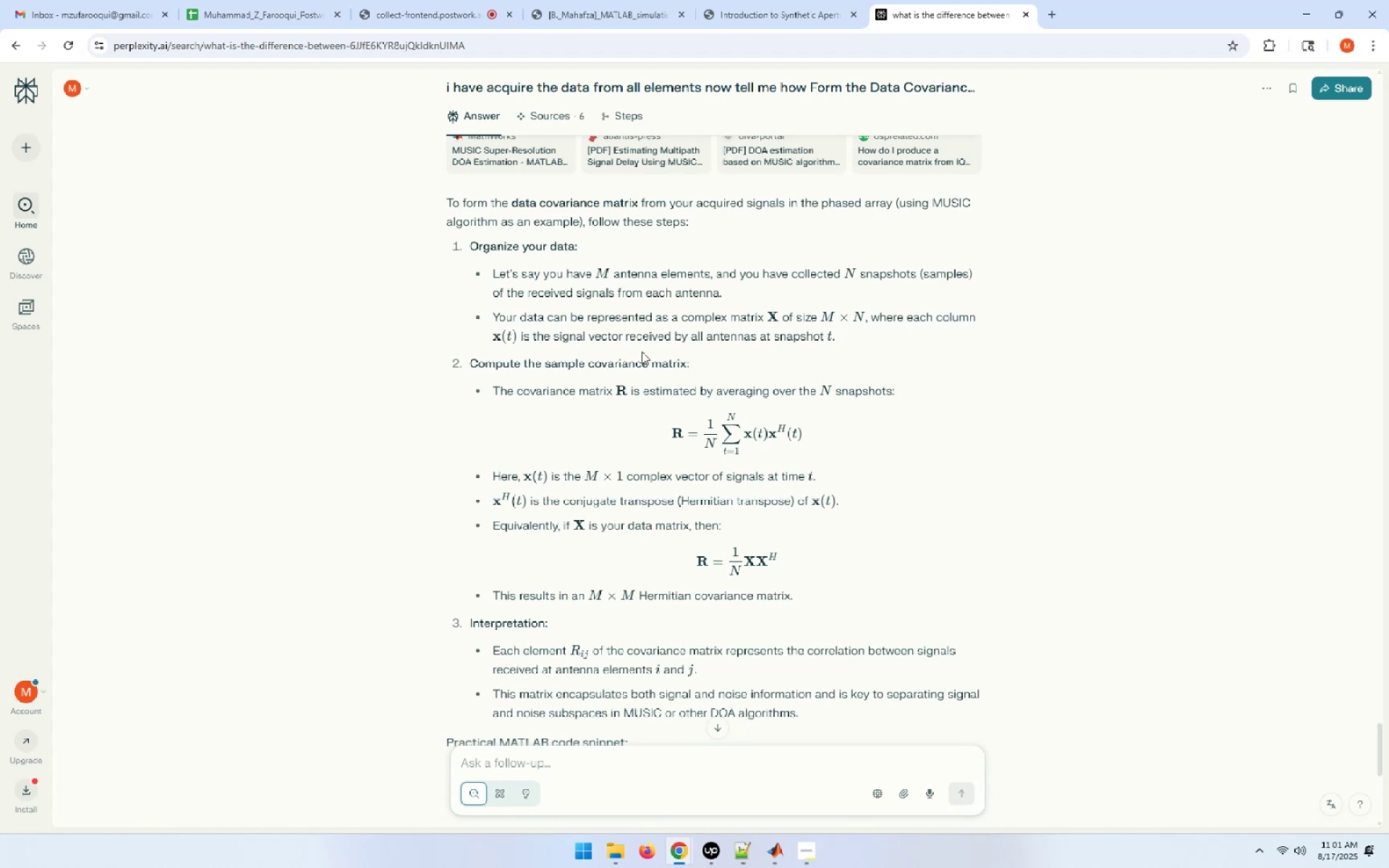 
scroll: coordinate [679, 474], scroll_direction: down, amount: 8.0
 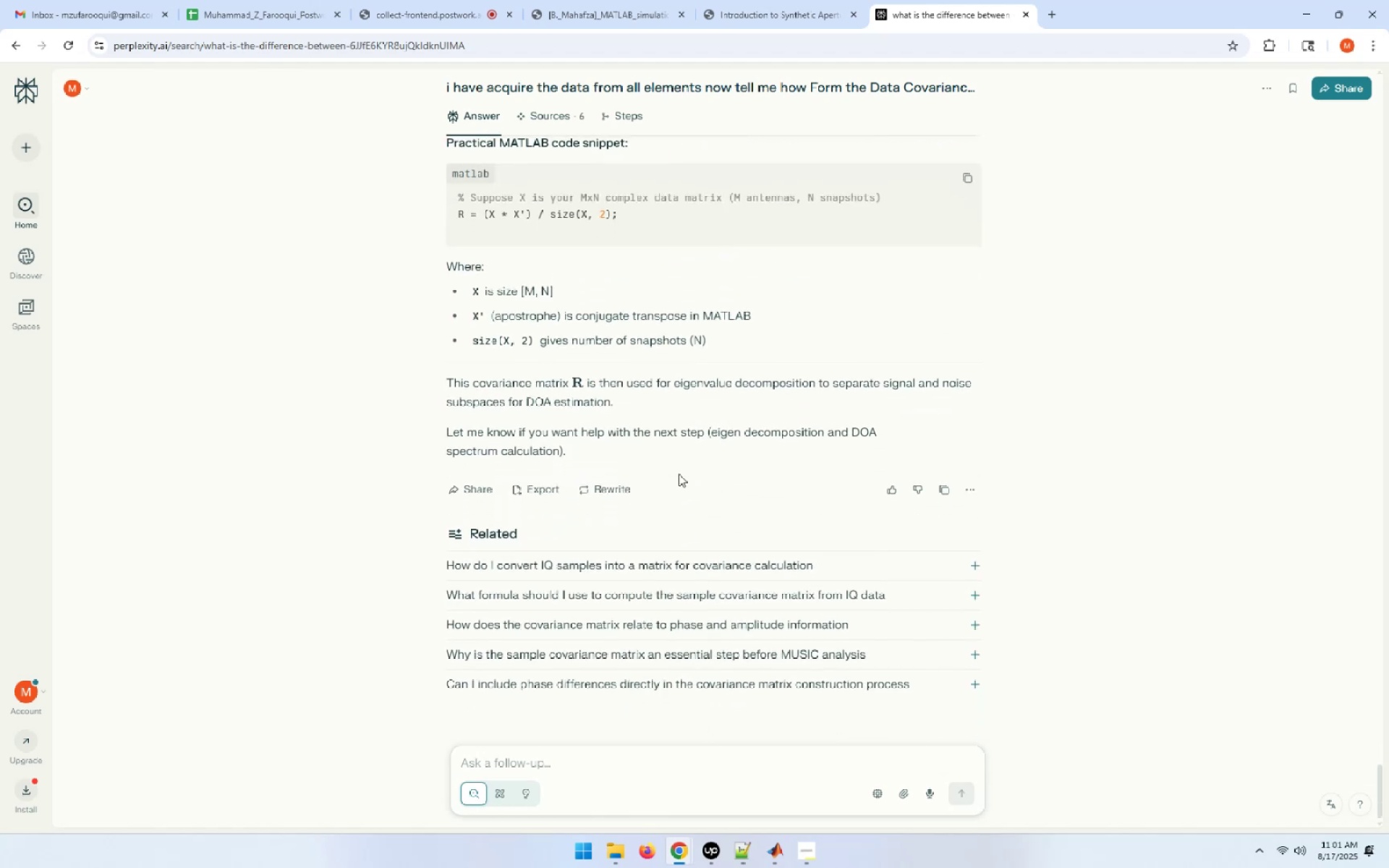 
scroll: coordinate [679, 474], scroll_direction: up, amount: 6.0
 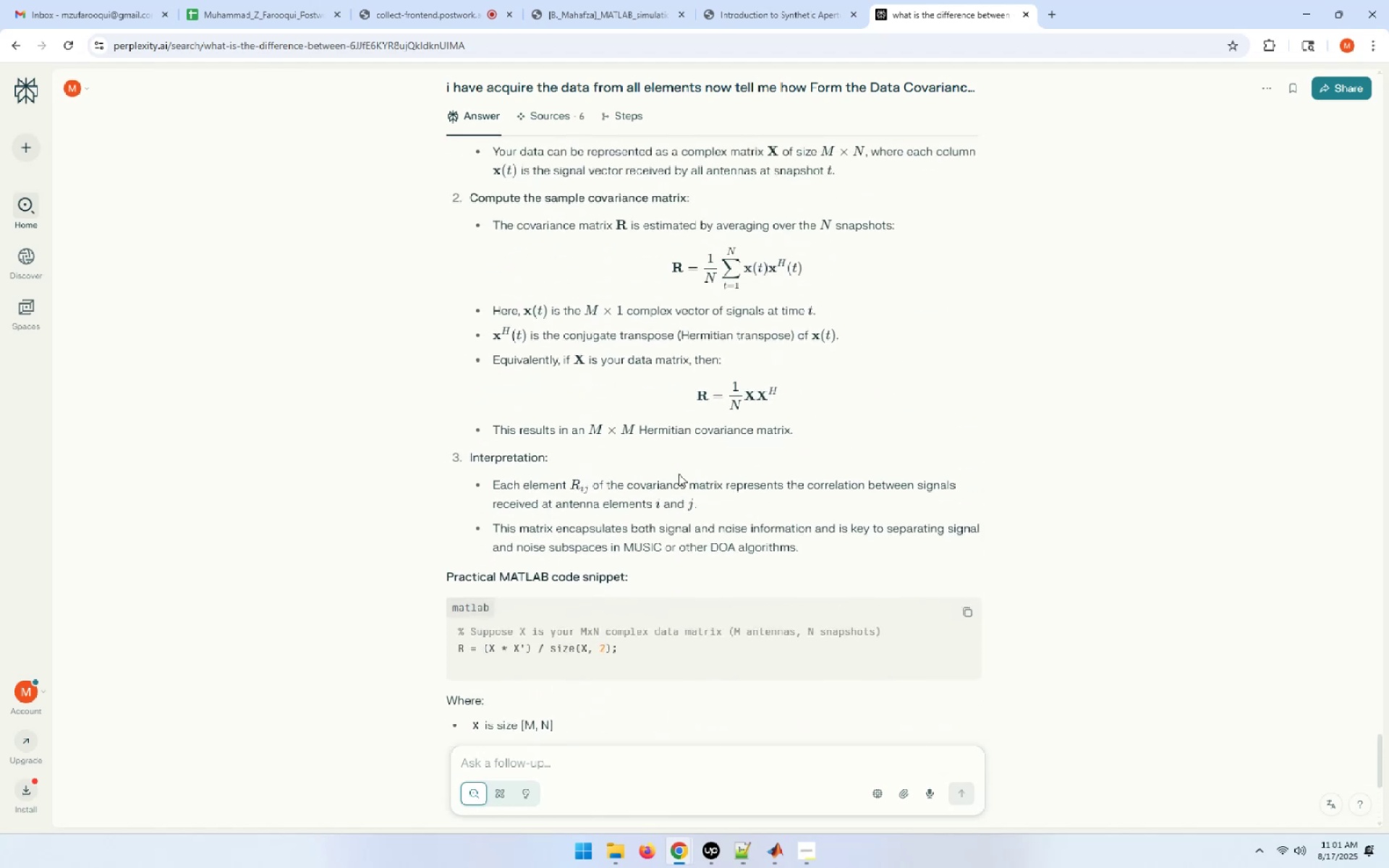 
scroll: coordinate [679, 474], scroll_direction: down, amount: 4.0
 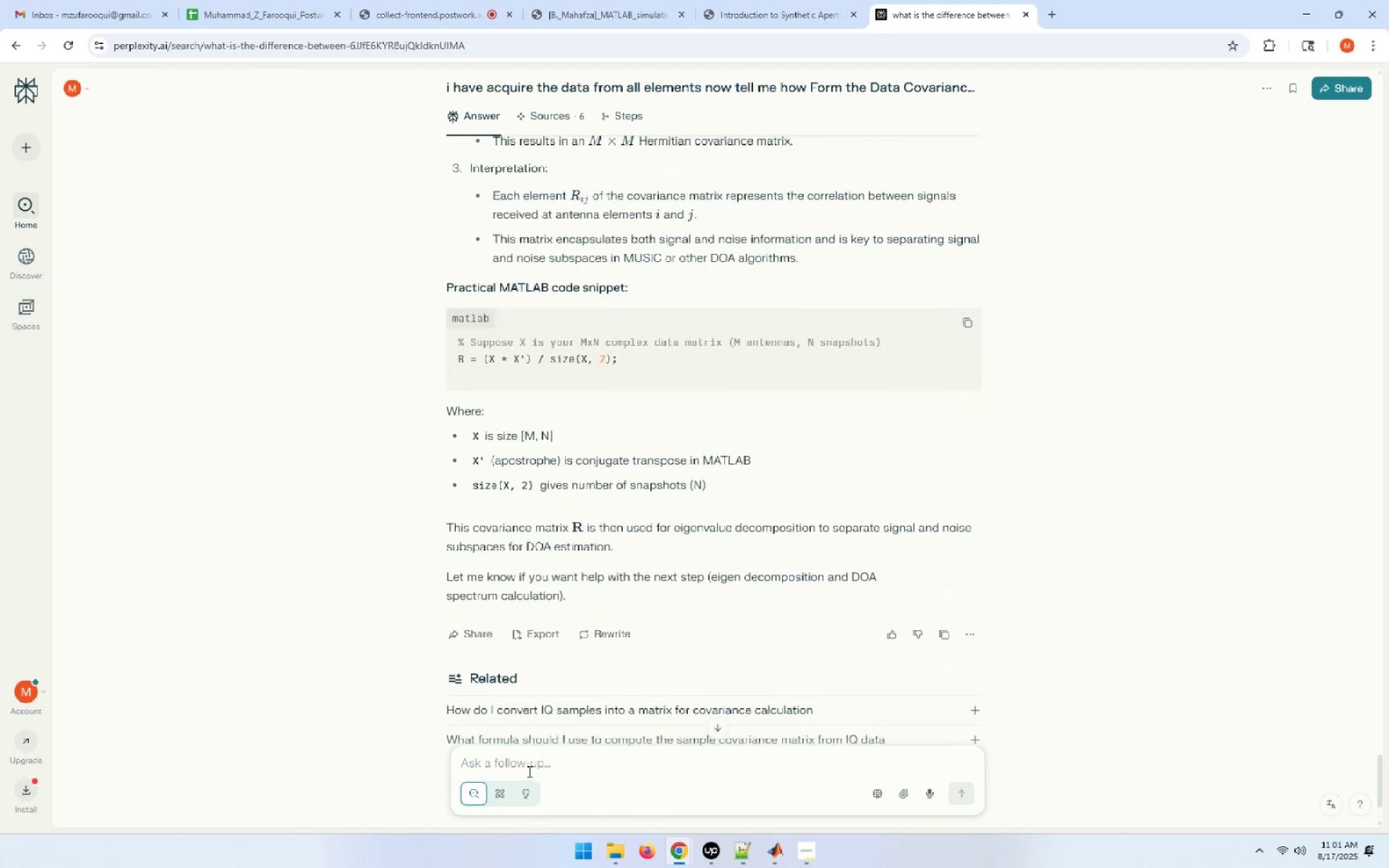 
left_click([529, 763])
 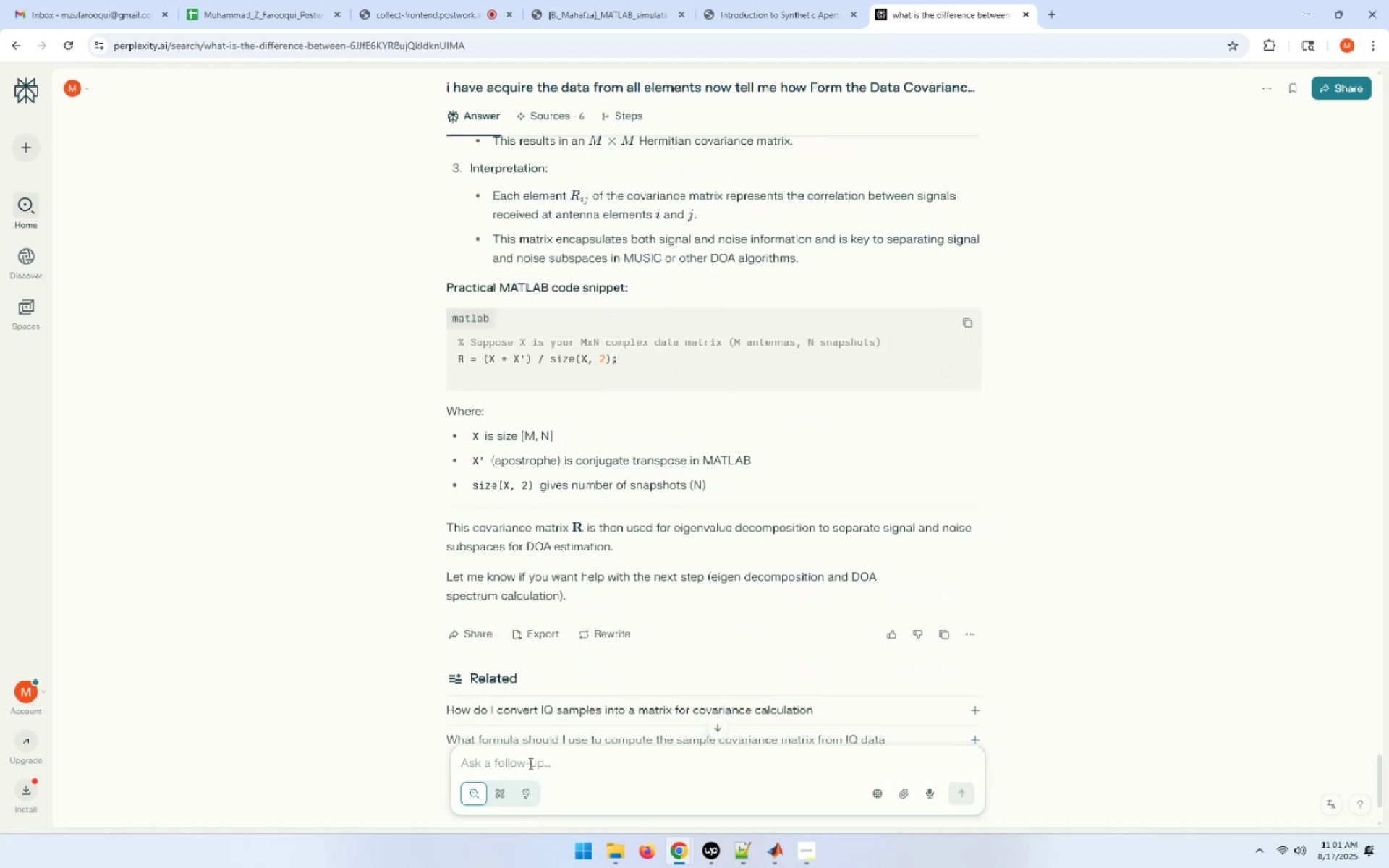 
type(suppose I have ol)
key(Backspace)
type(nly two antenna horn one  )
 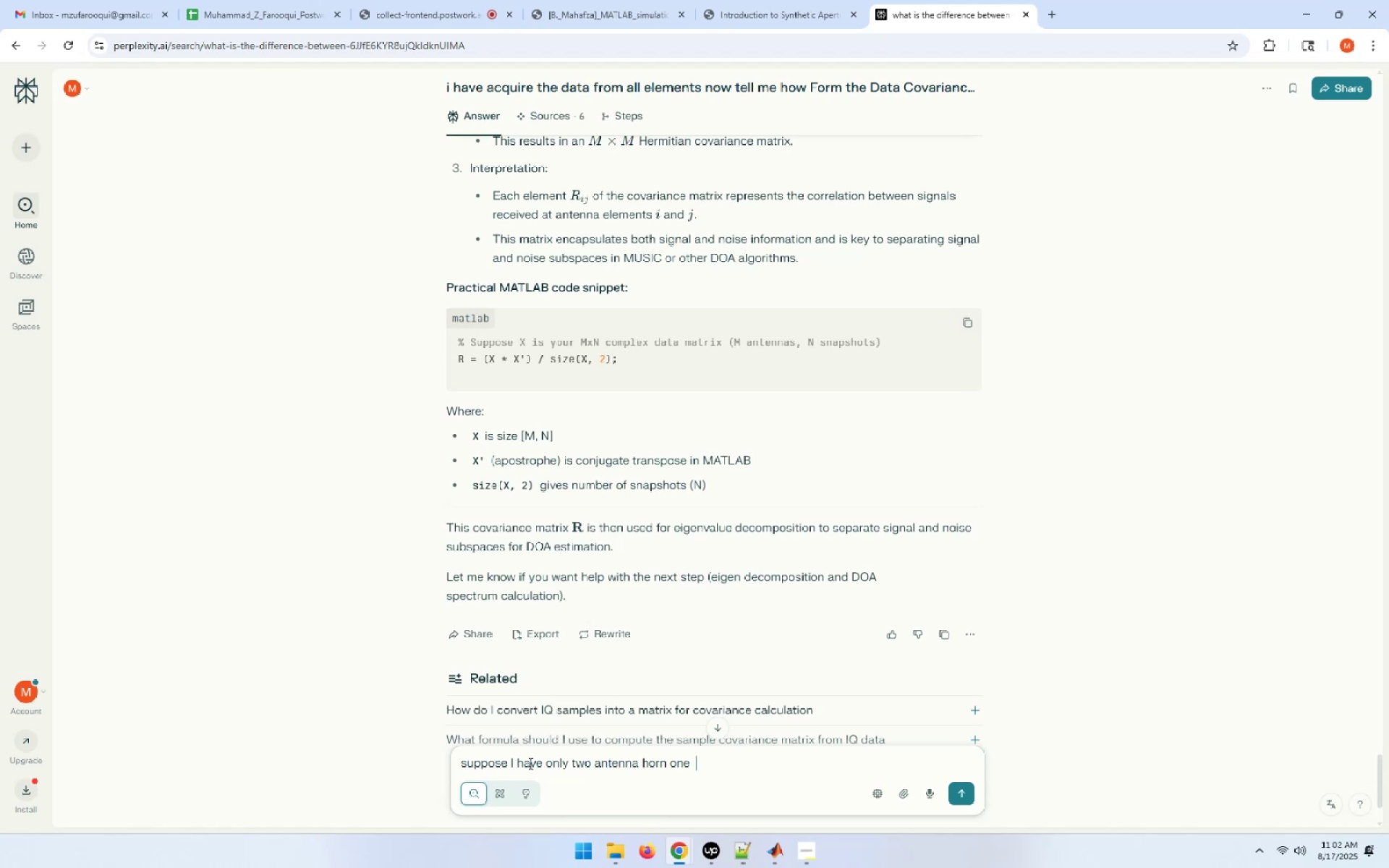 
wait(57.12)
 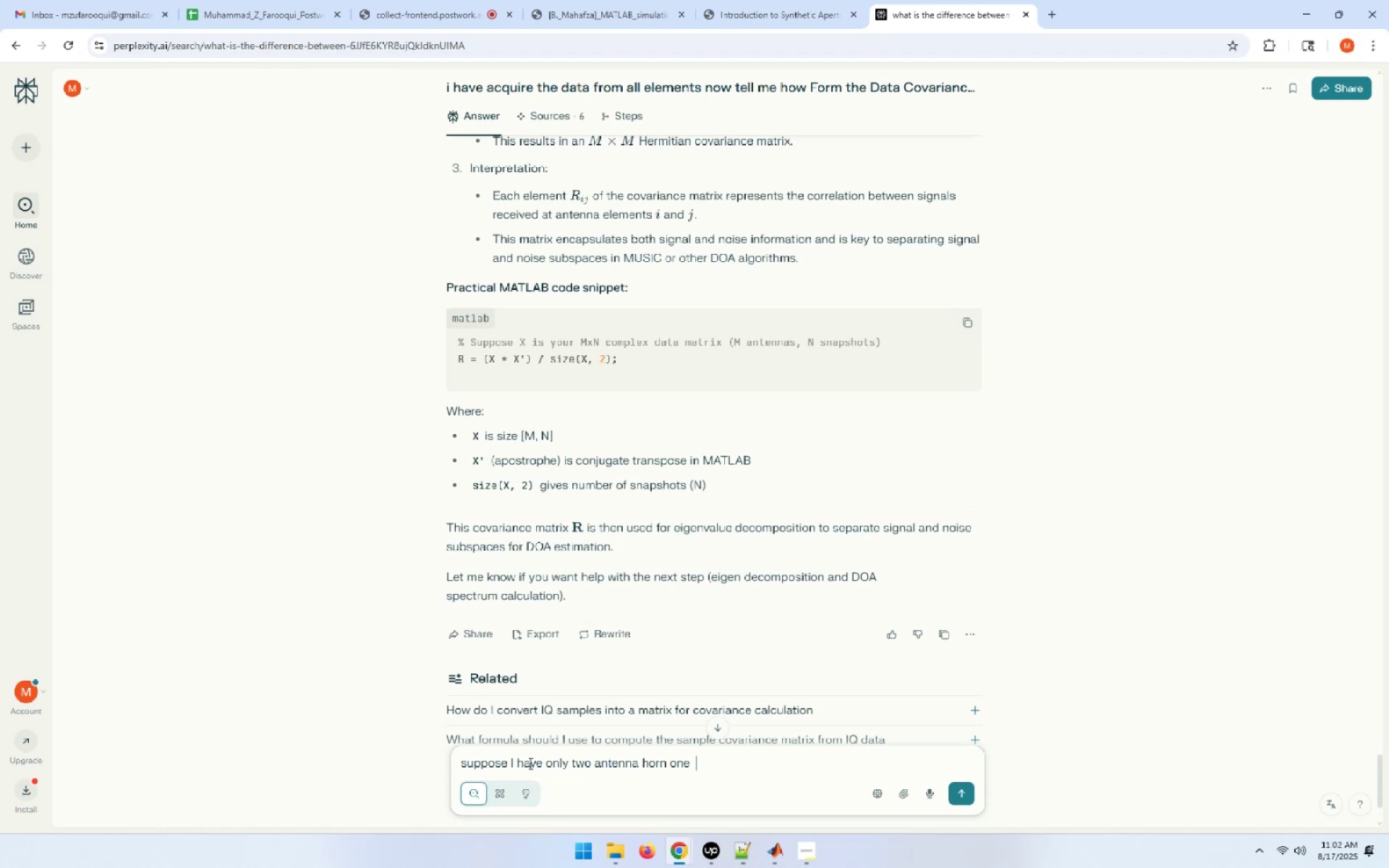 
key(ArrowUp)
 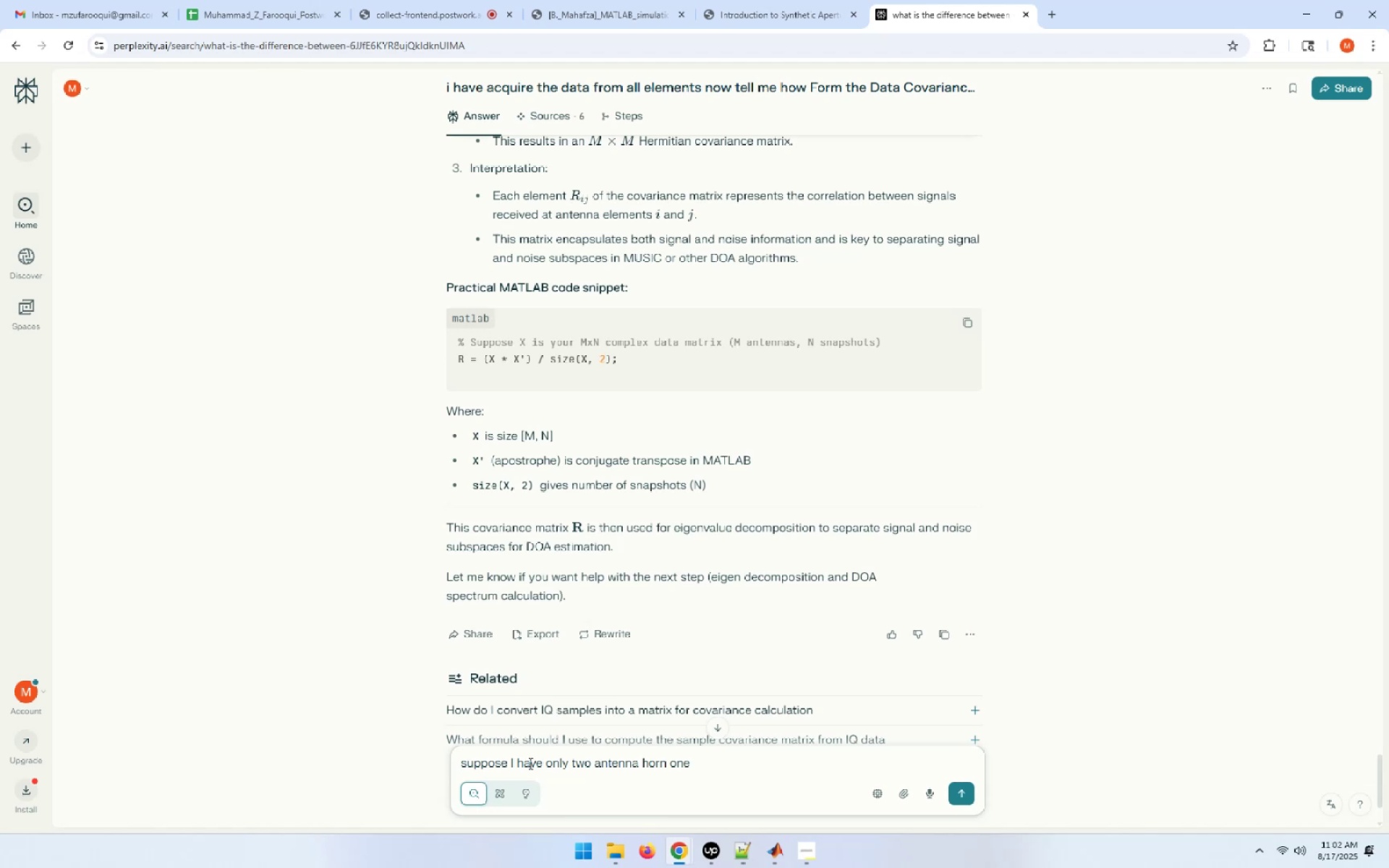 
wait(5.34)
 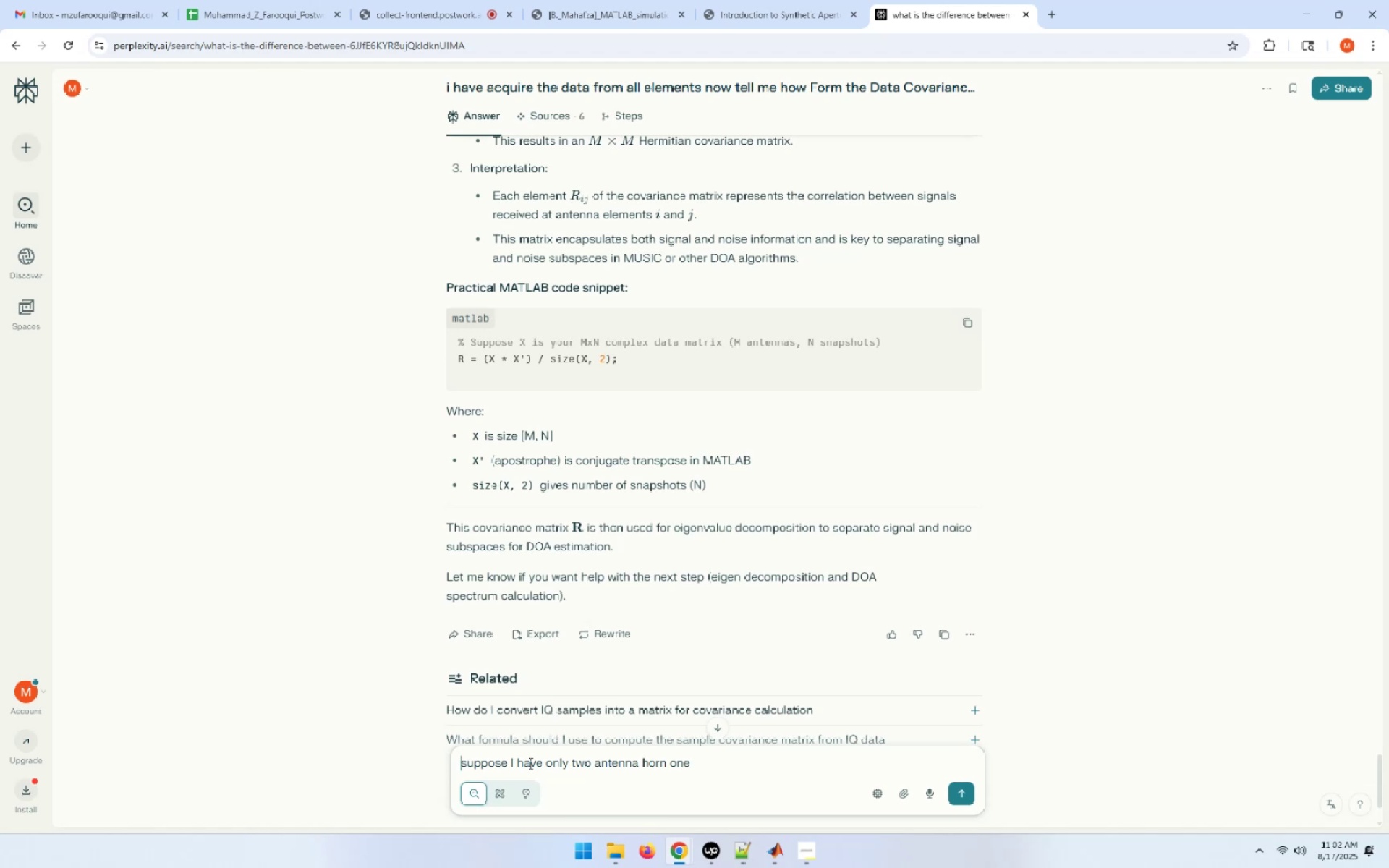 
type([End])
key(Backspace)
key(Backspace)
key(Backspace)
key(Backspace)
key(Backspace)
type(then tell me how)
key(Backspace)
key(Backspace)
type(antenna one, is transmitting one is receinvg then how can i compute the multipath)
 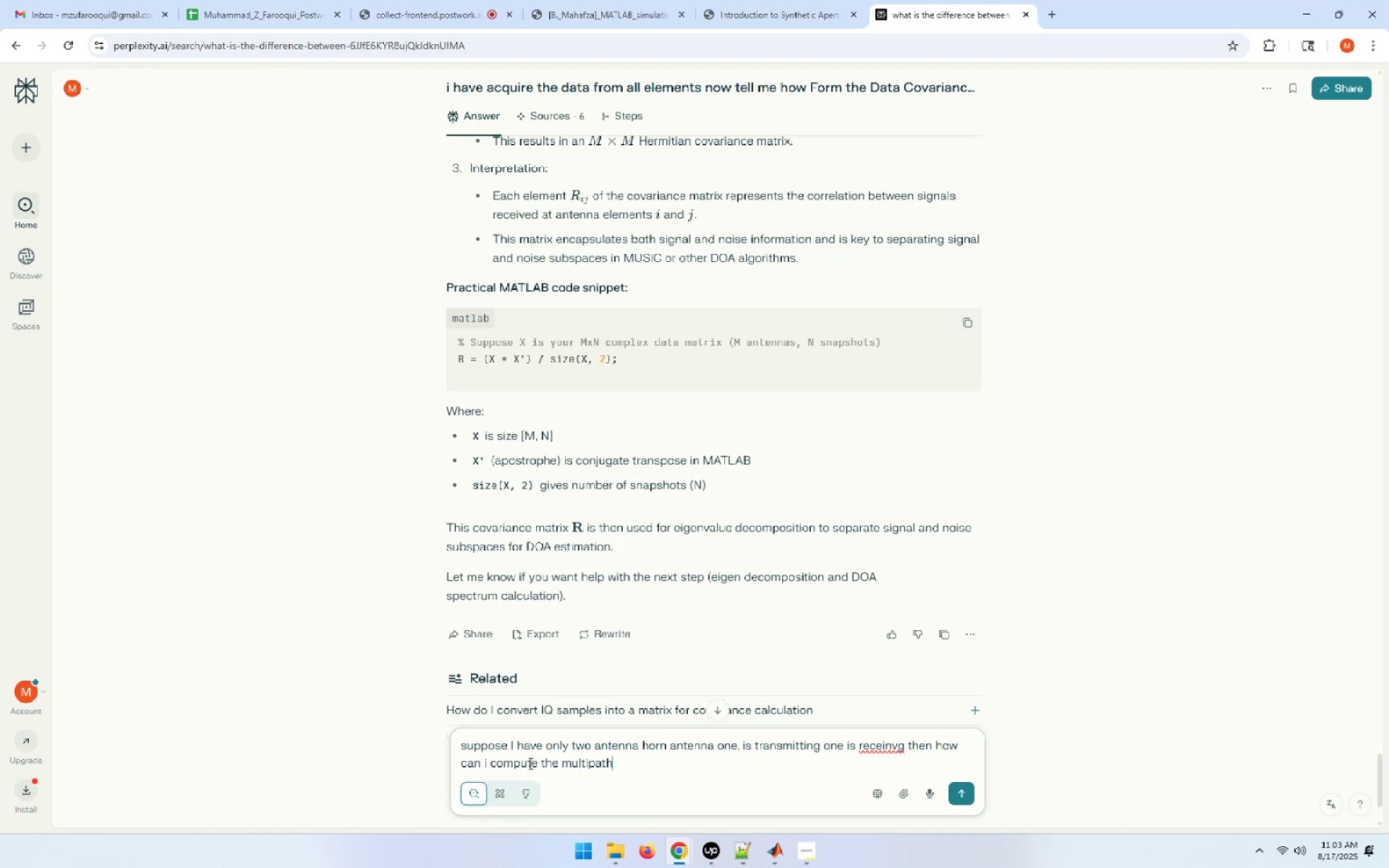 
key(Enter)
 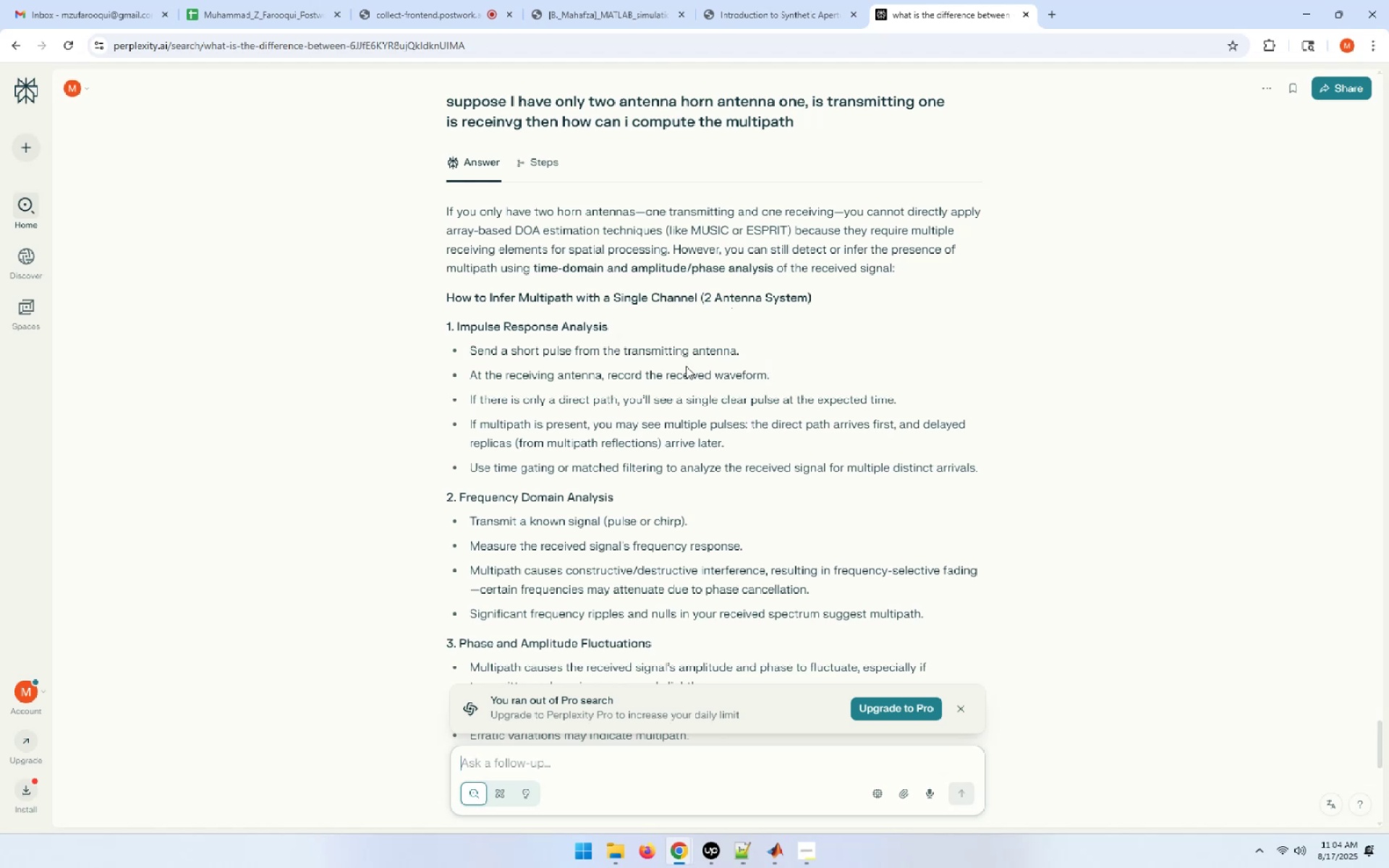 
wait(57.06)
 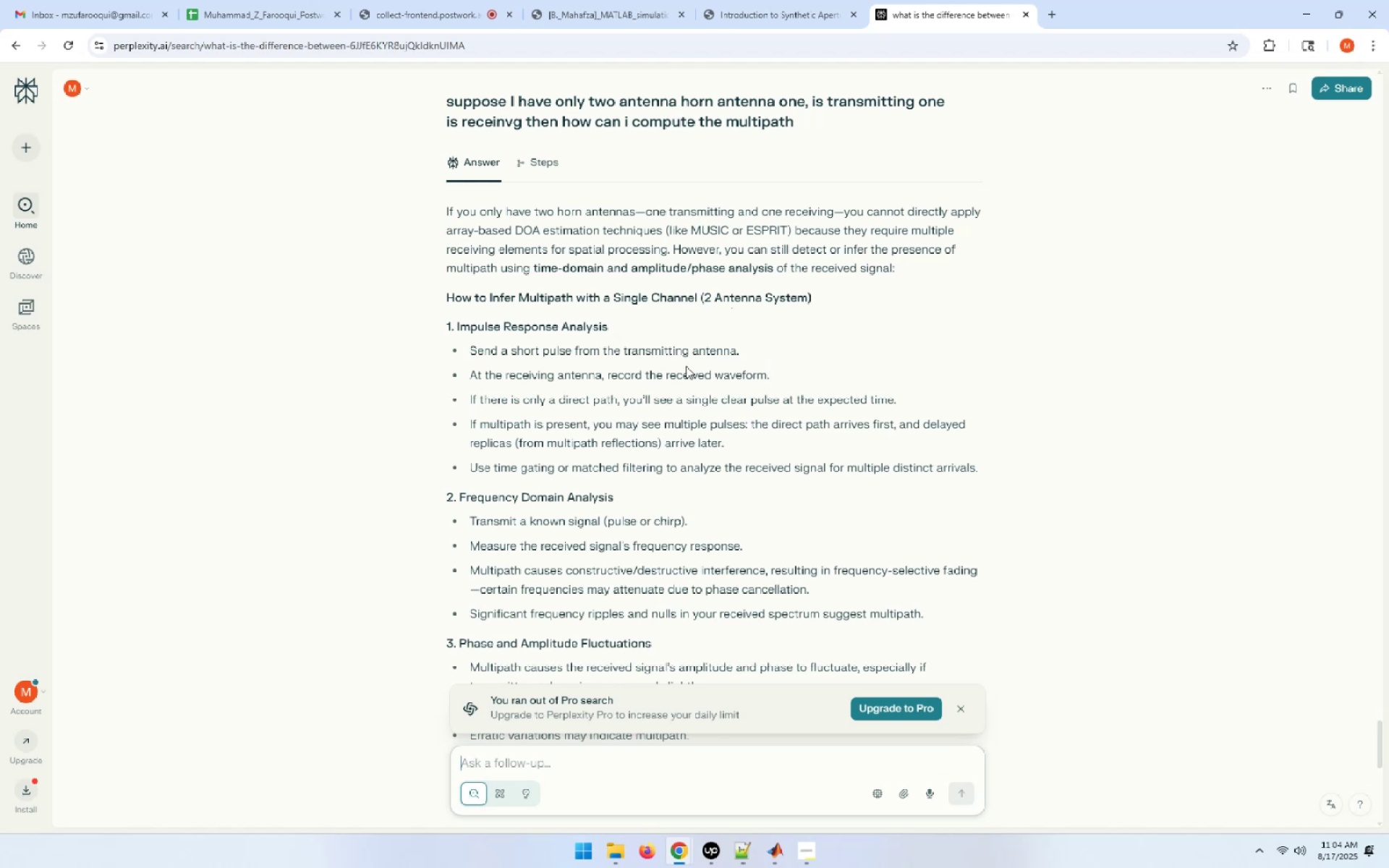 
scroll: coordinate [731, 417], scroll_direction: down, amount: 1.0
 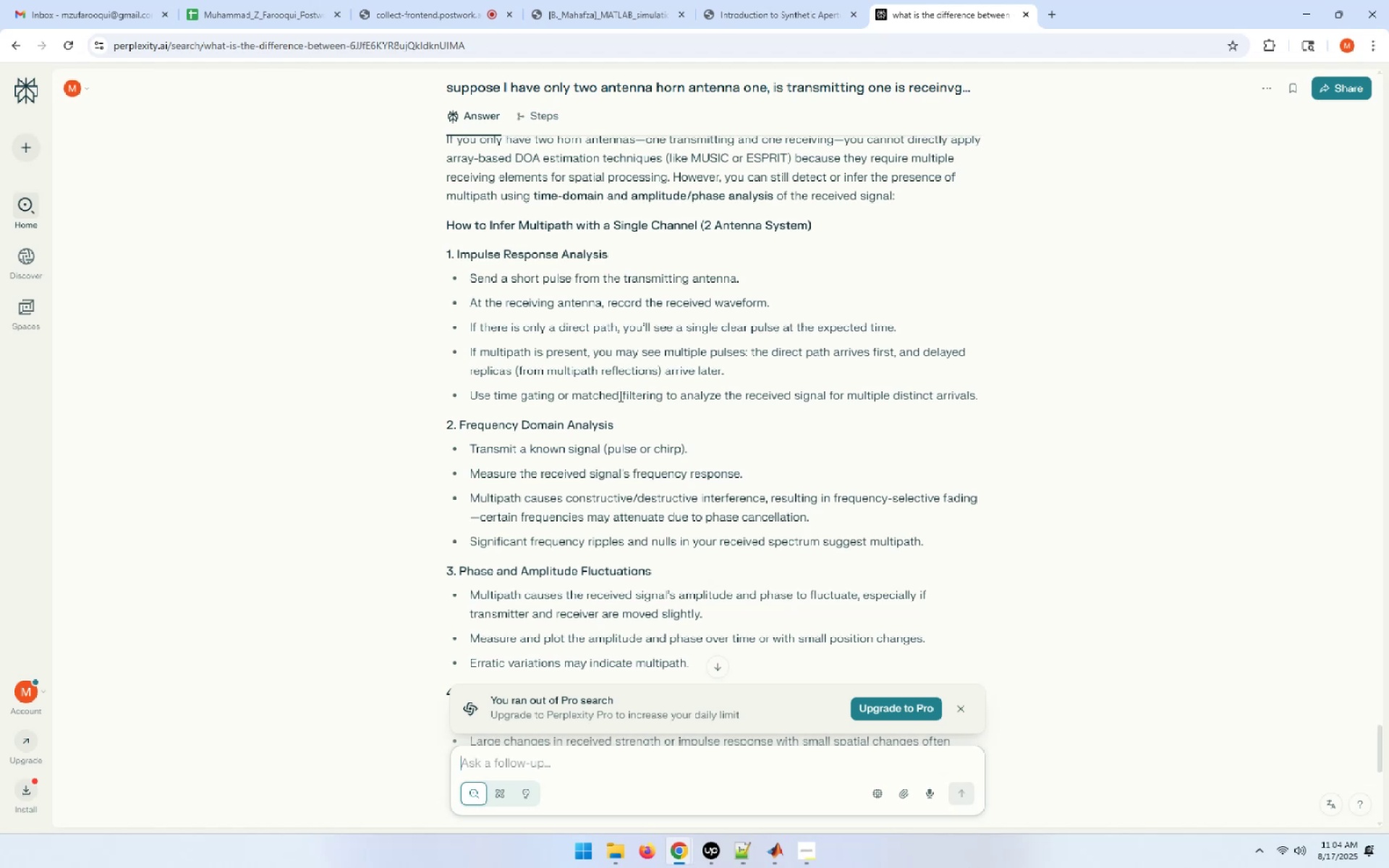 
wait(23.42)
 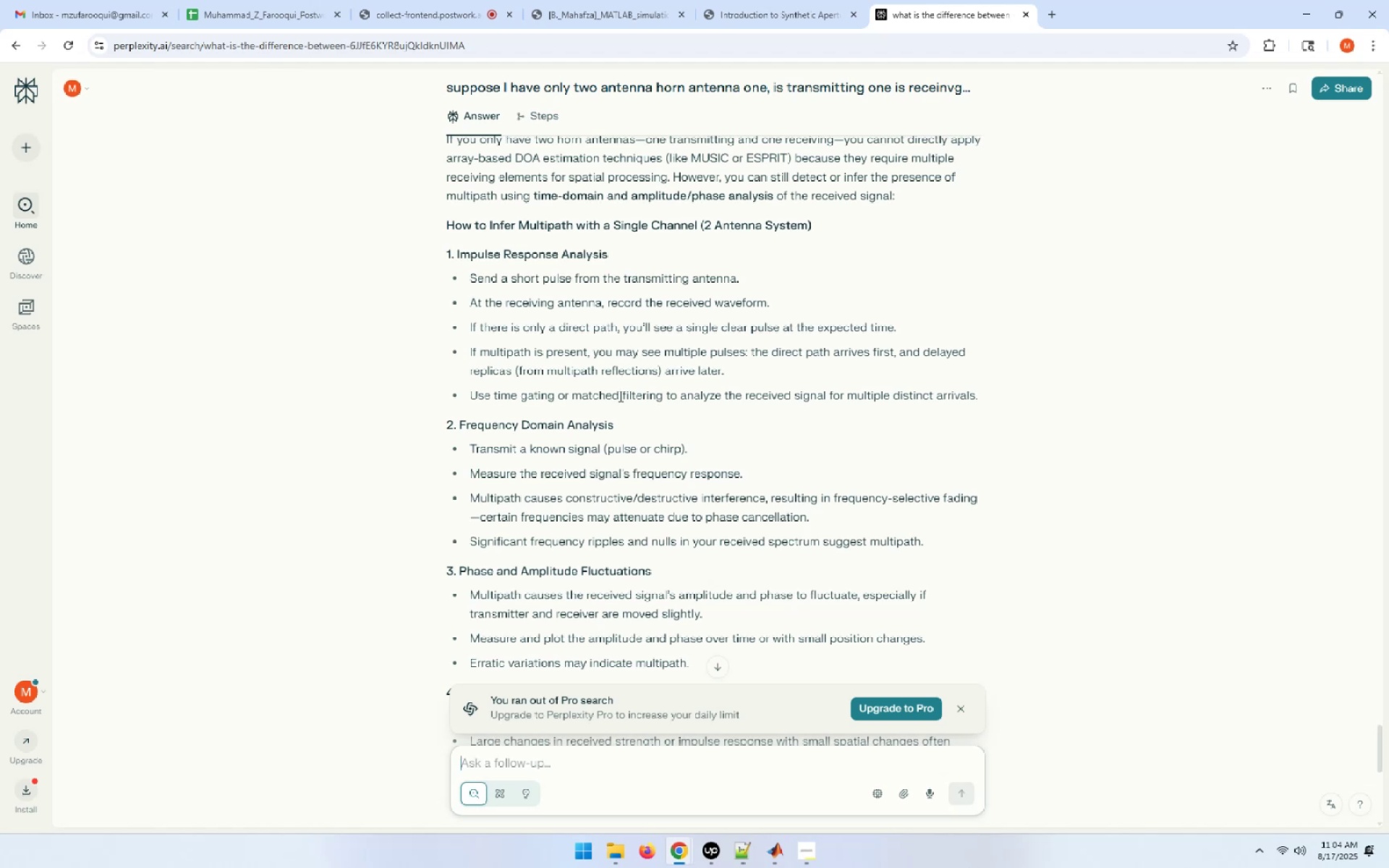 
scroll: coordinate [636, 415], scroll_direction: down, amount: 2.0
 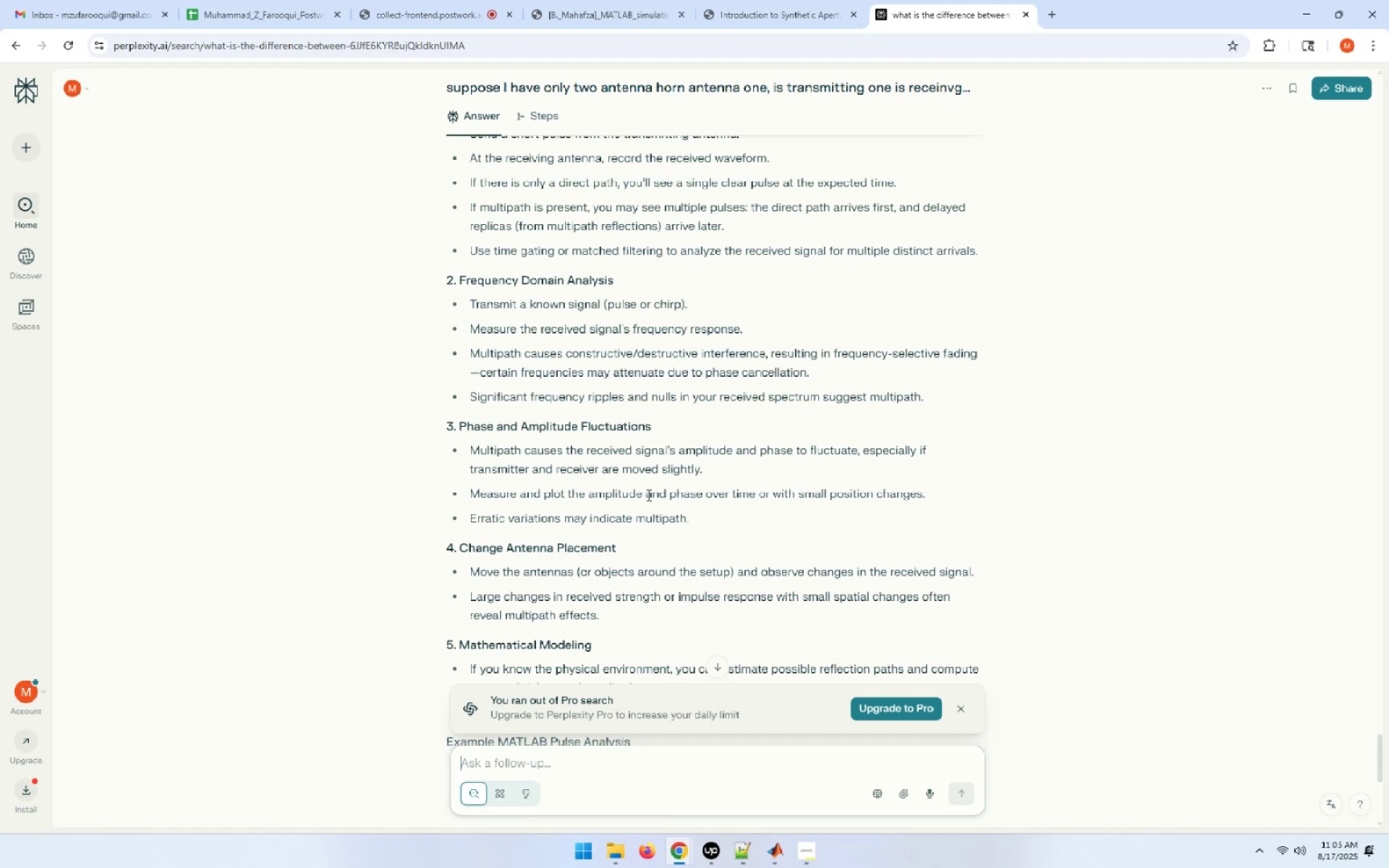 
wait(29.43)
 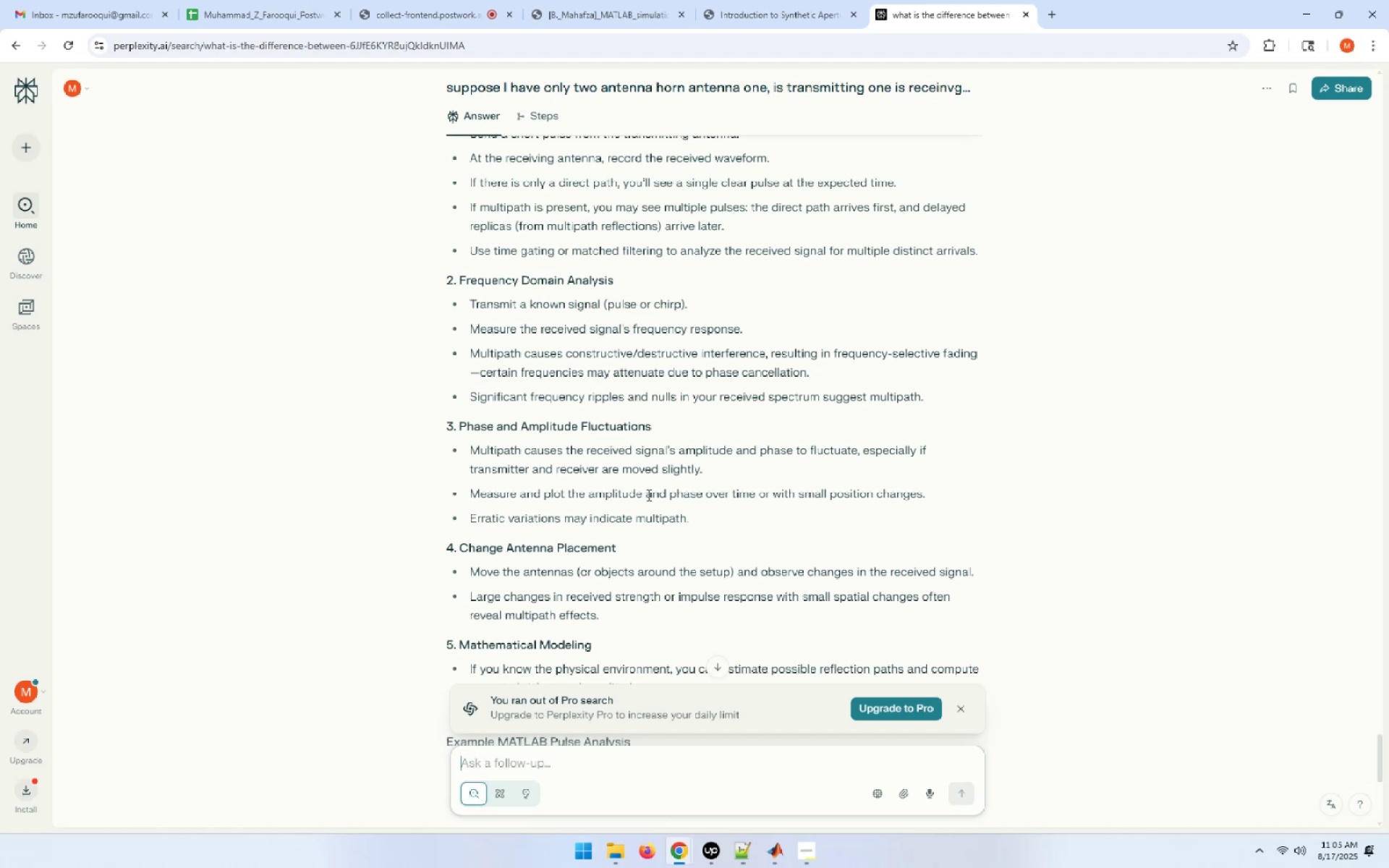 
scroll: coordinate [1147, 461], scroll_direction: down, amount: 6.0
 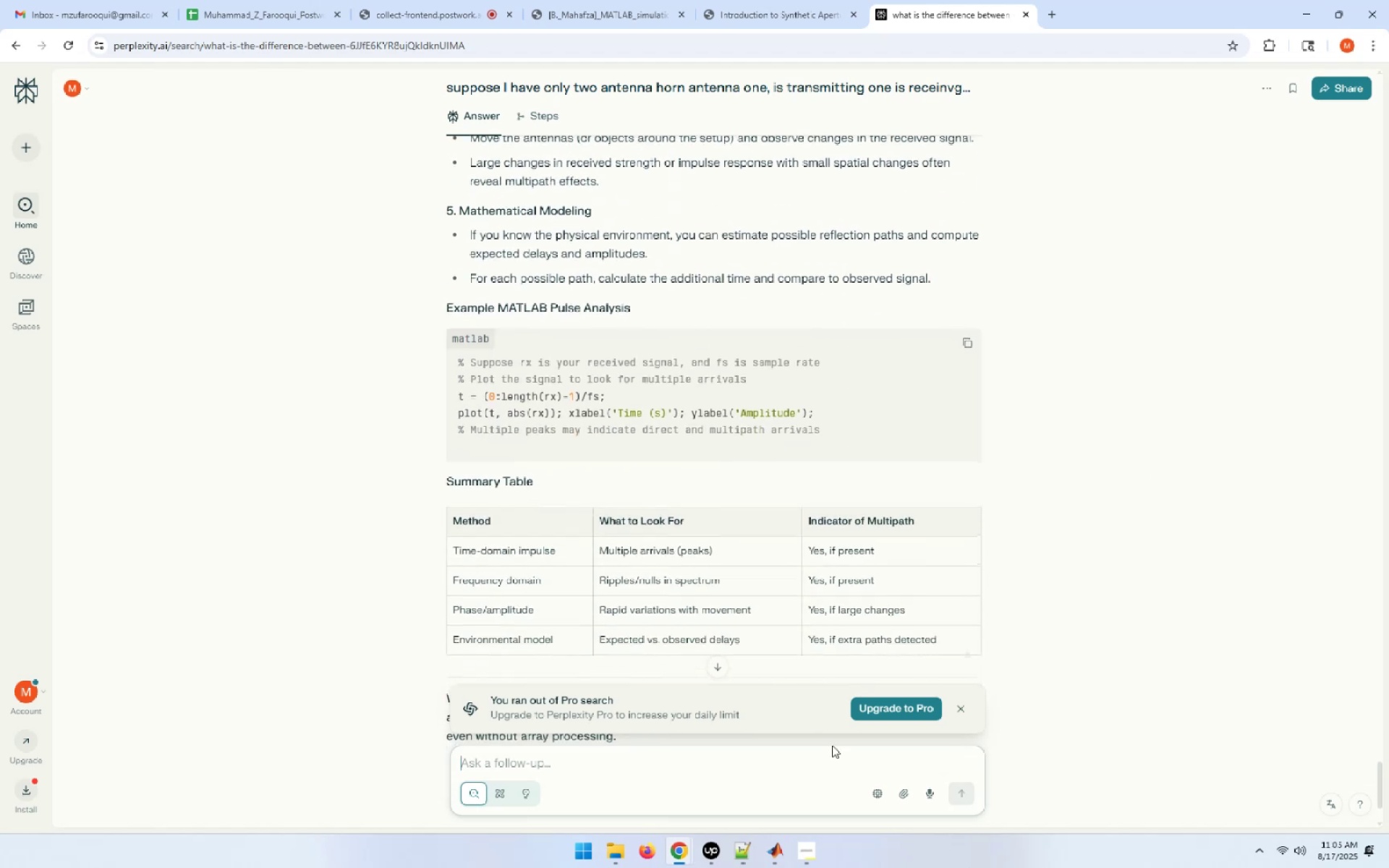 
left_click([527, 758])
 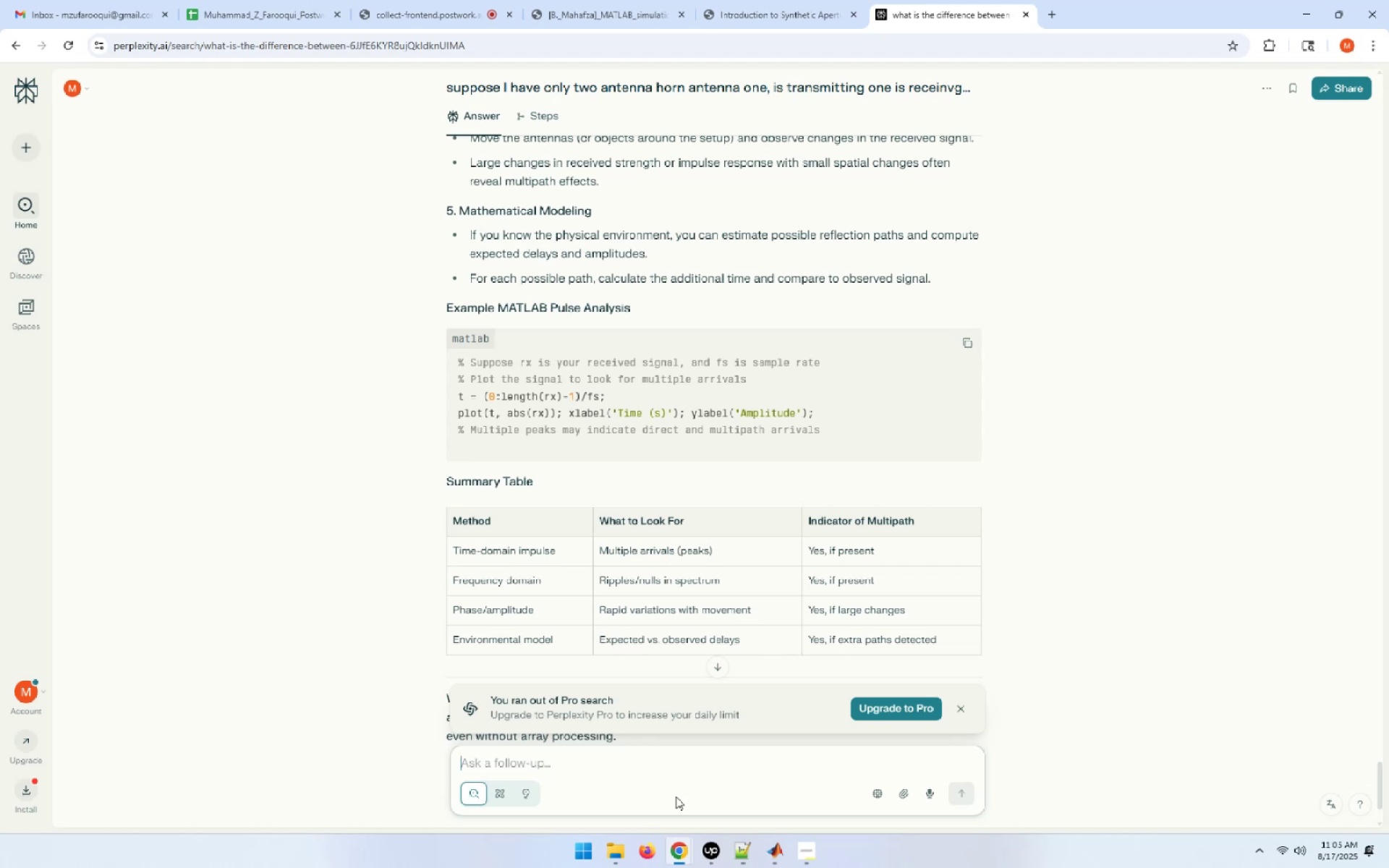 
type(suppose I have specturm analyzer attached to one antenna and the tr)
key(Backspace)
type(x antenna is send )
key(Backspace)
type(in )
key(Backspace)
type(g the cw signal, then how can i see the multipath)
 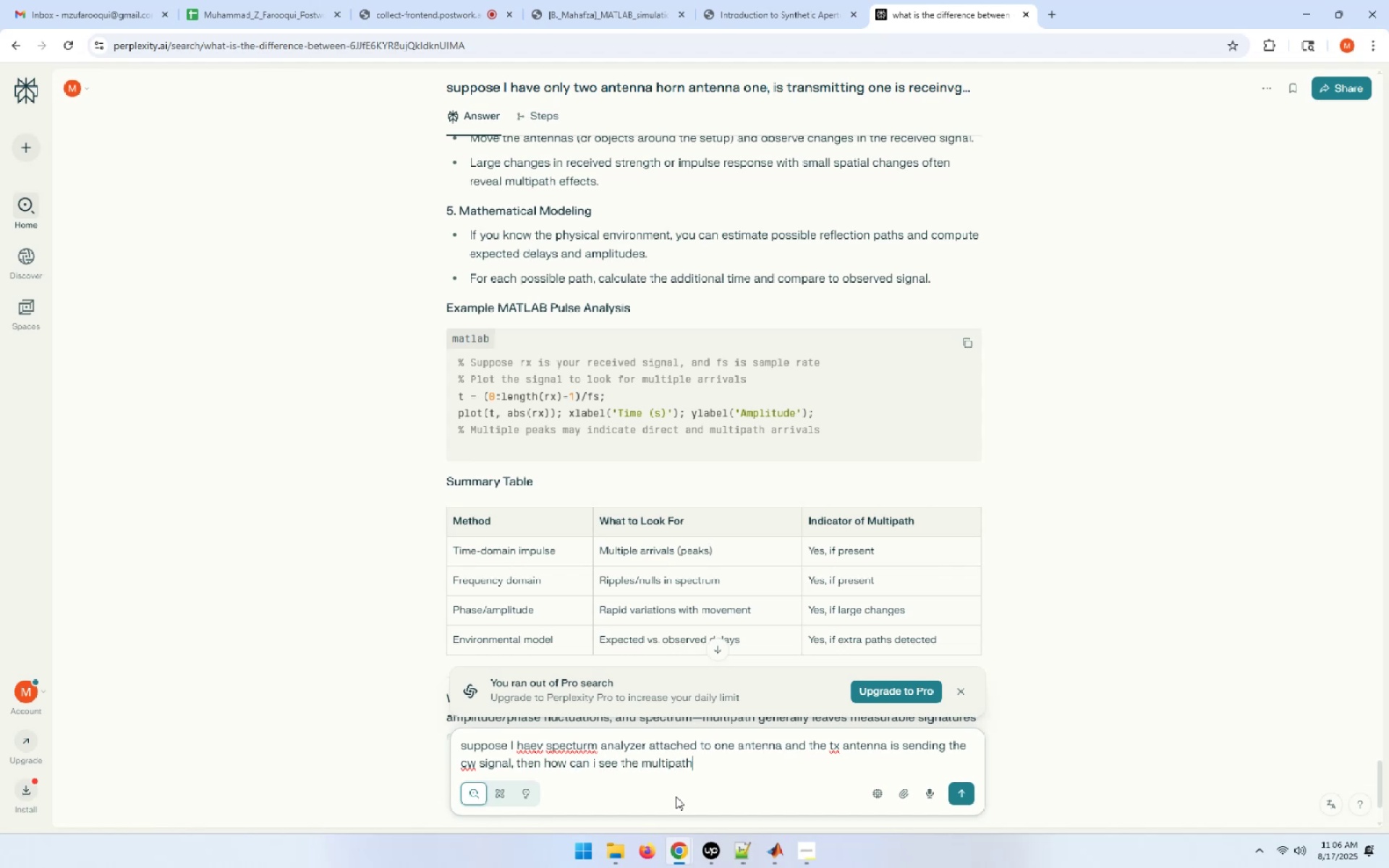 
key(Enter)
 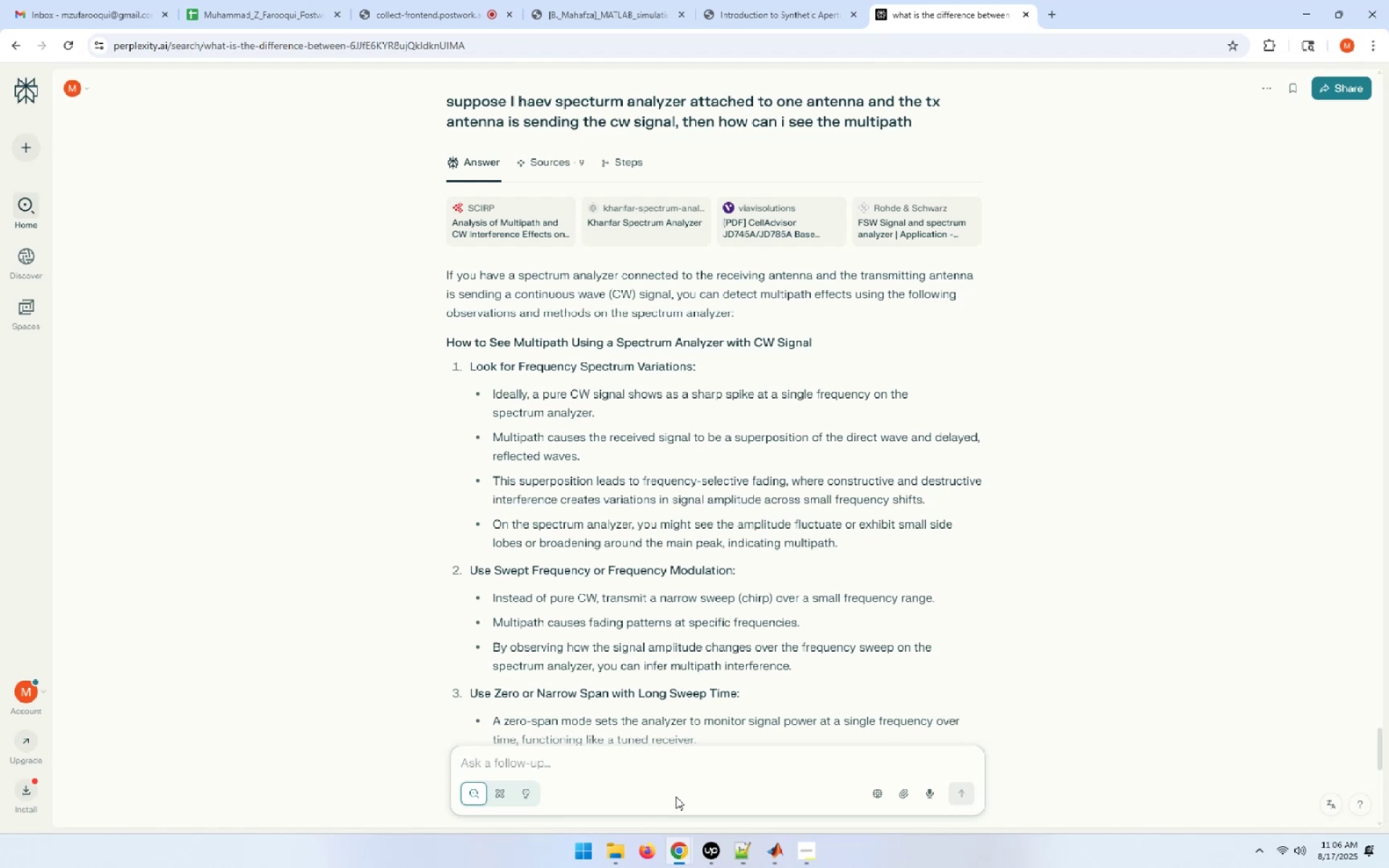 
wait(52.02)
 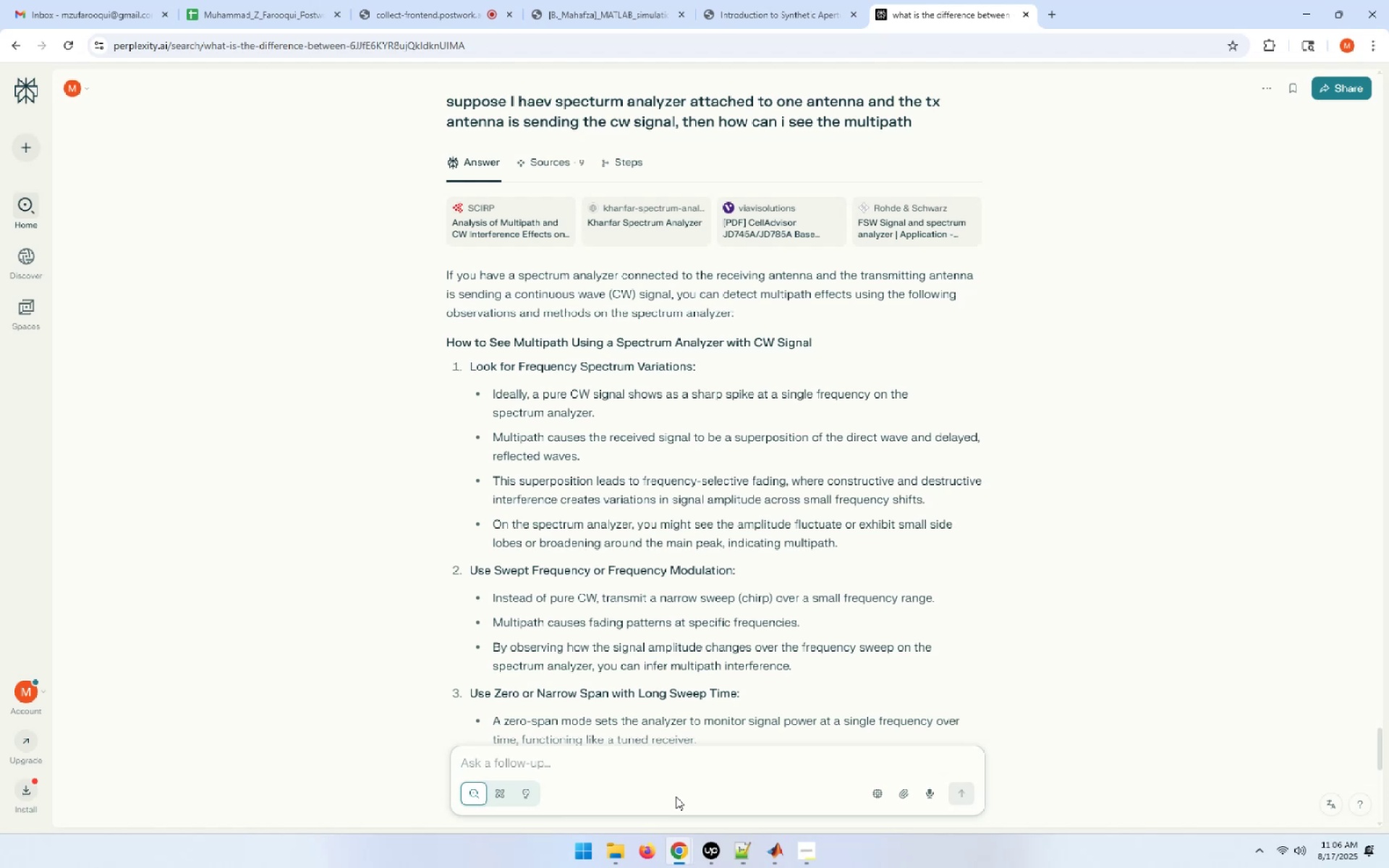 
scroll: coordinate [686, 581], scroll_direction: down, amount: 2.0
 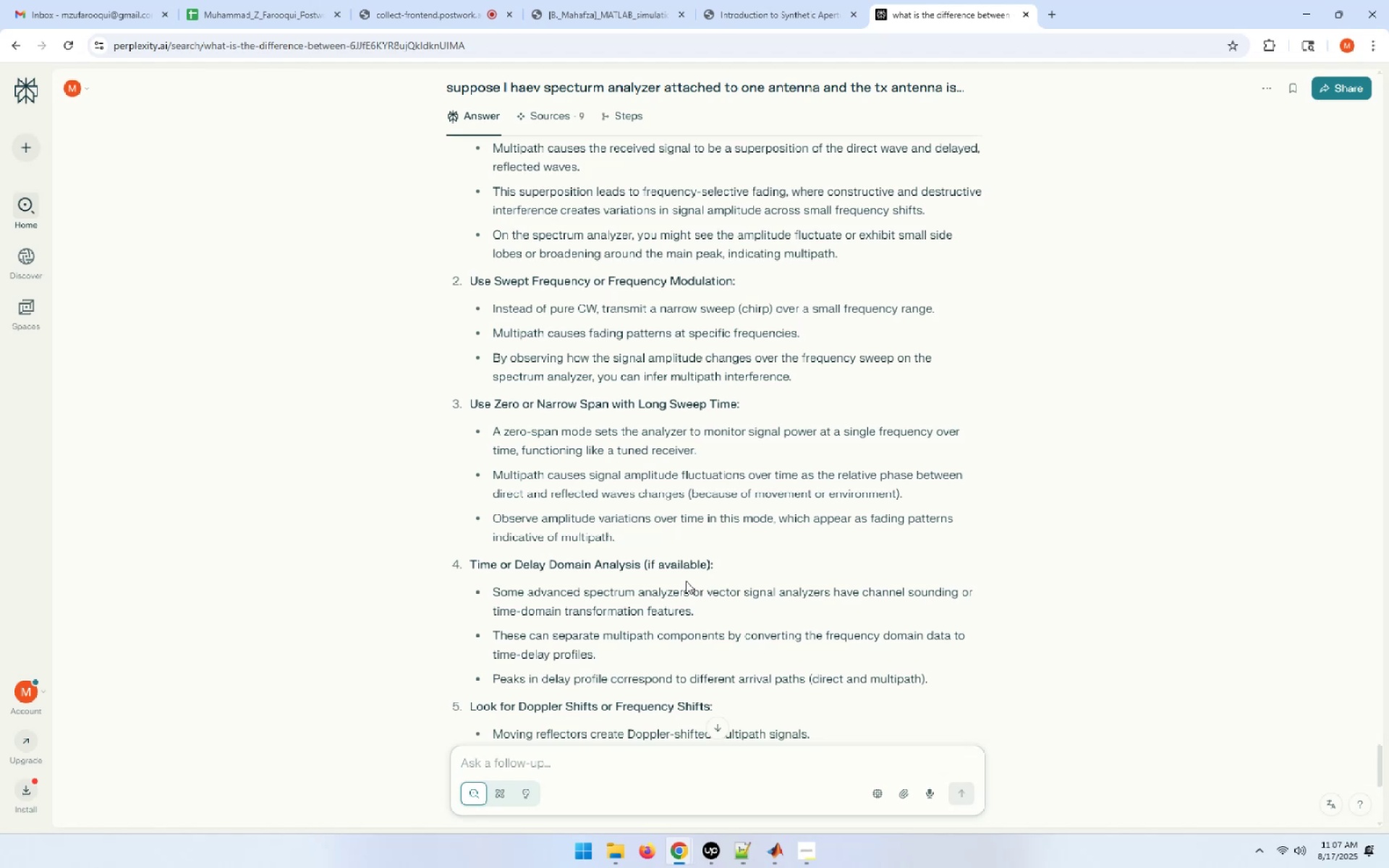 
wait(27.1)
 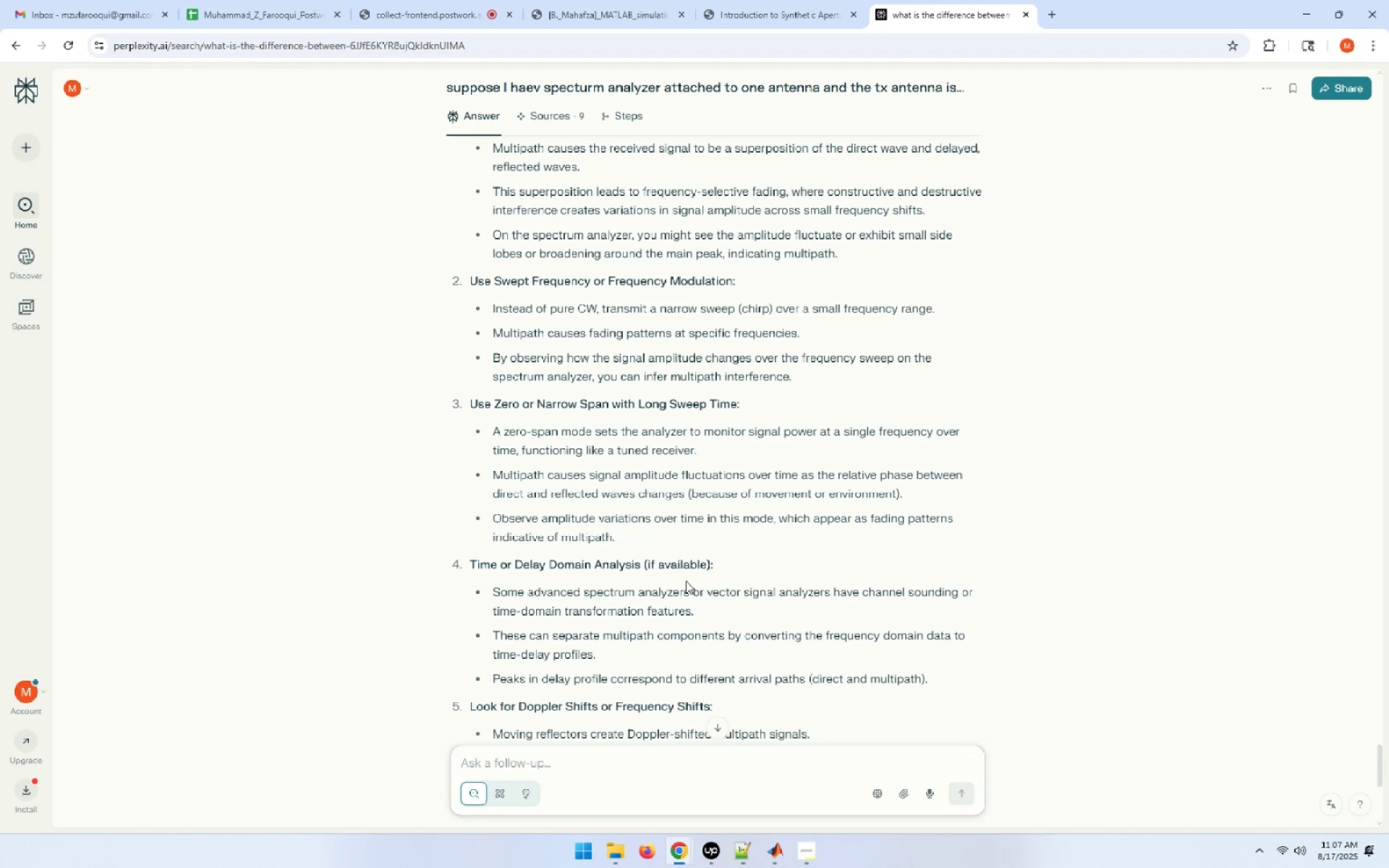 
scroll: coordinate [686, 581], scroll_direction: down, amount: 4.0
 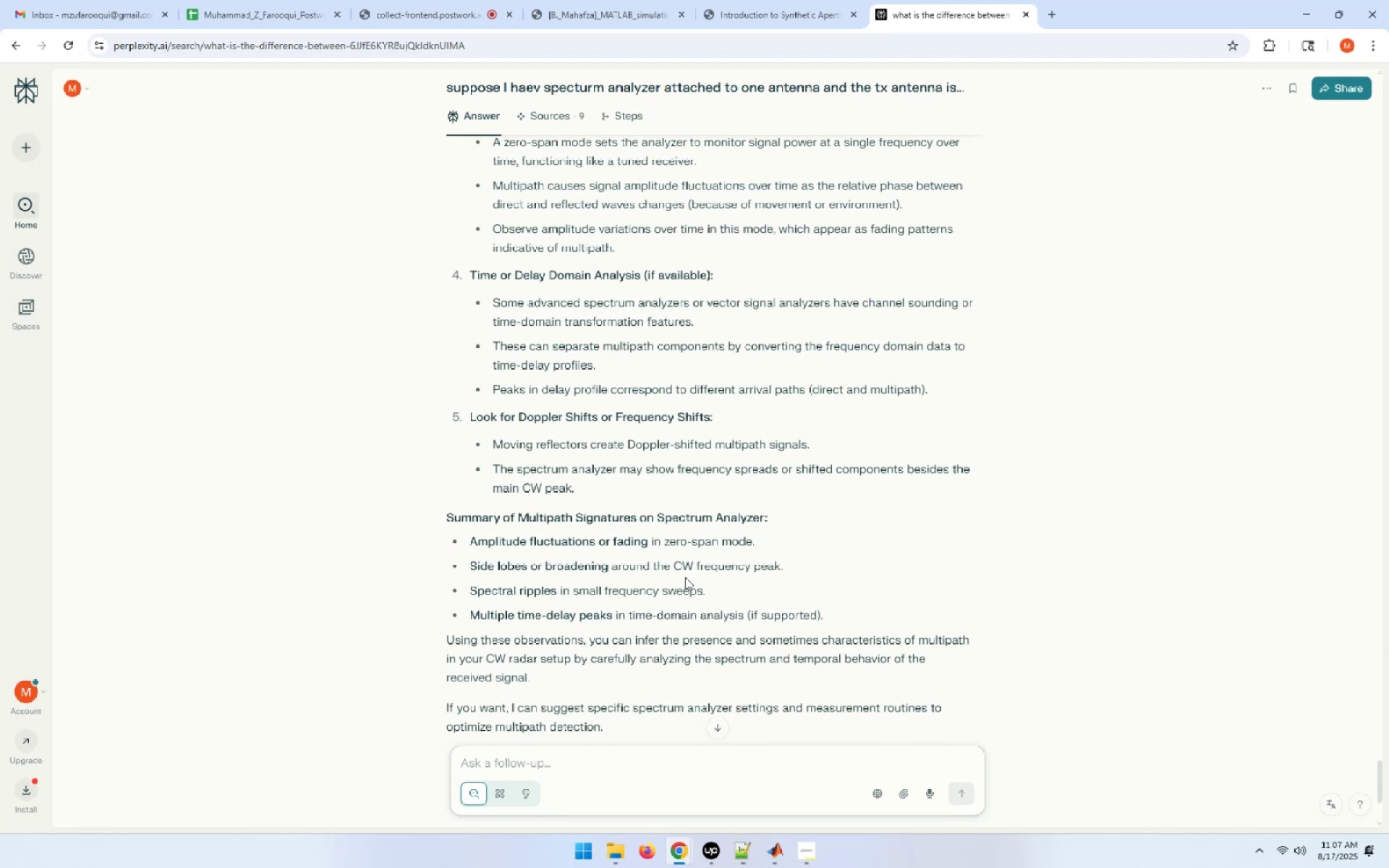 
wait(14.49)
 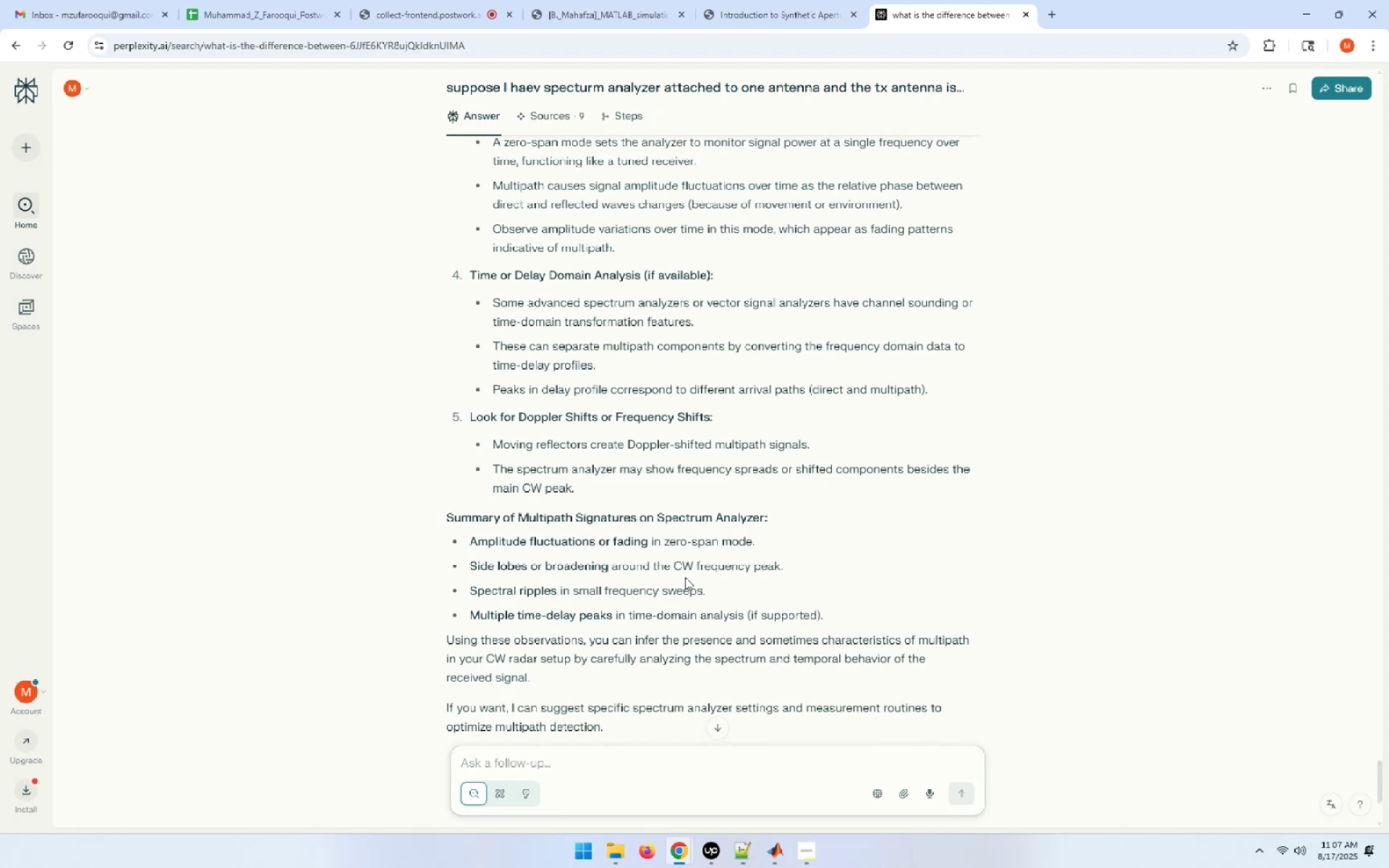 
scroll: coordinate [685, 577], scroll_direction: down, amount: 1.0
 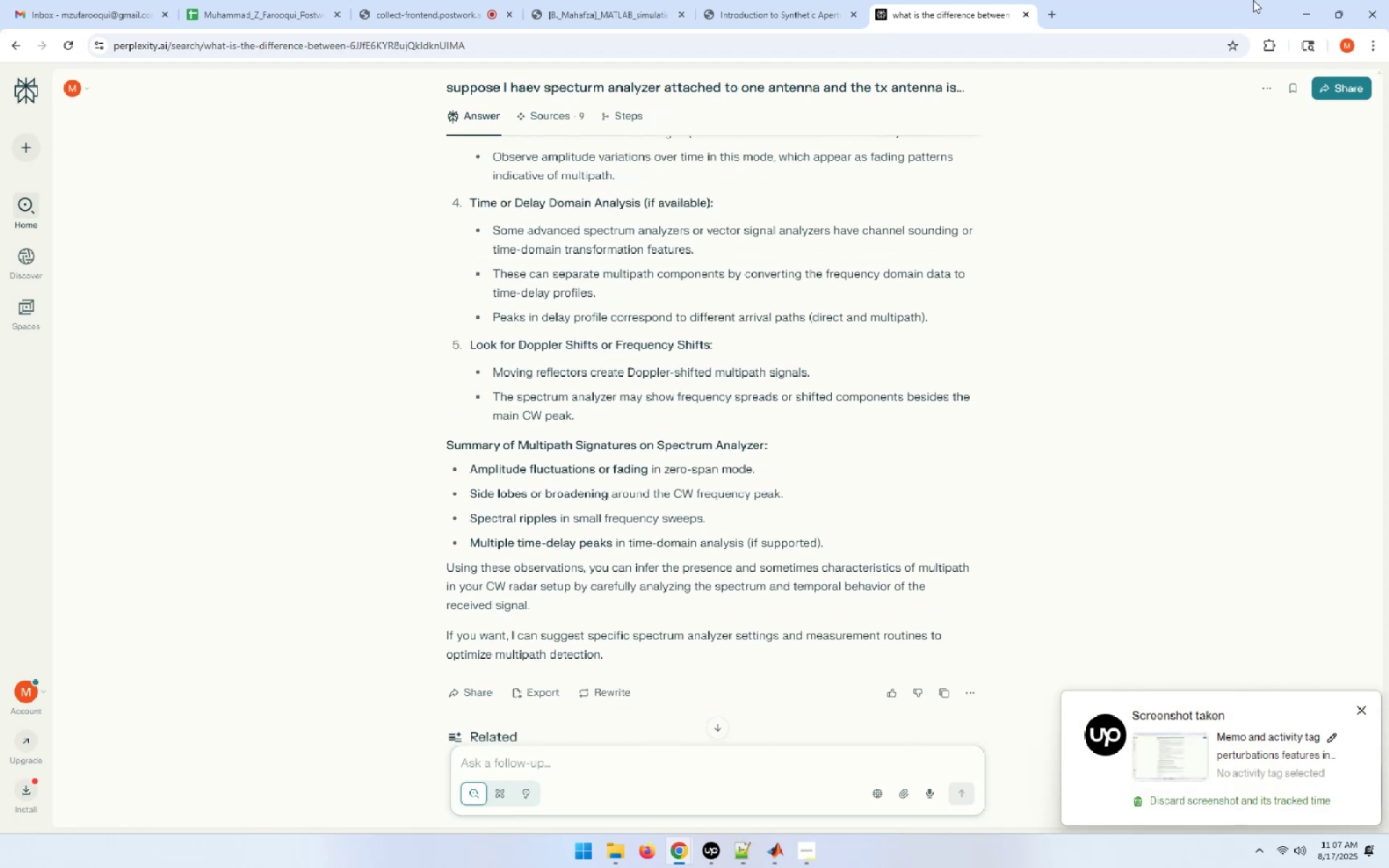 
left_click([1301, 8])
 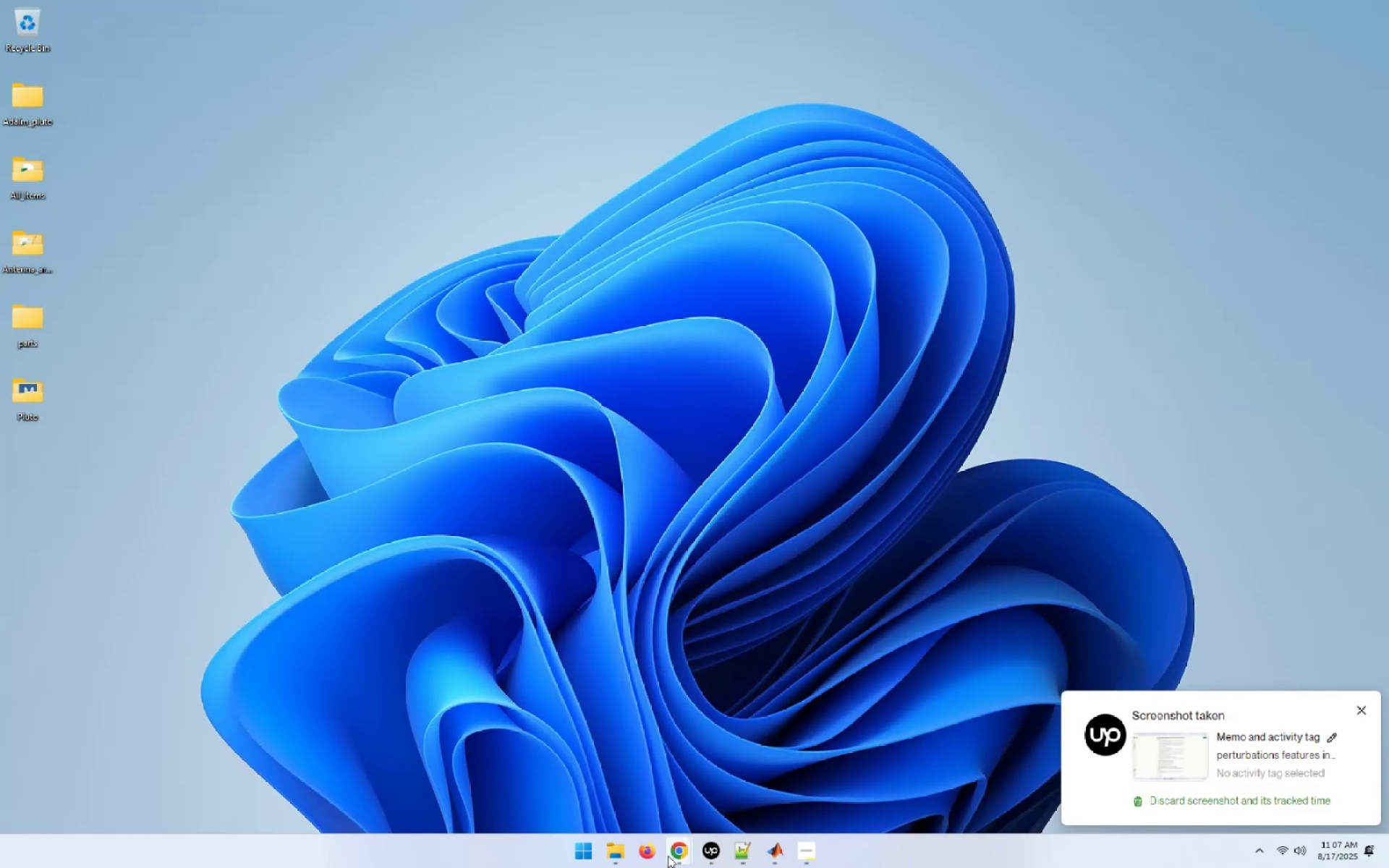 
left_click([780, 861])
 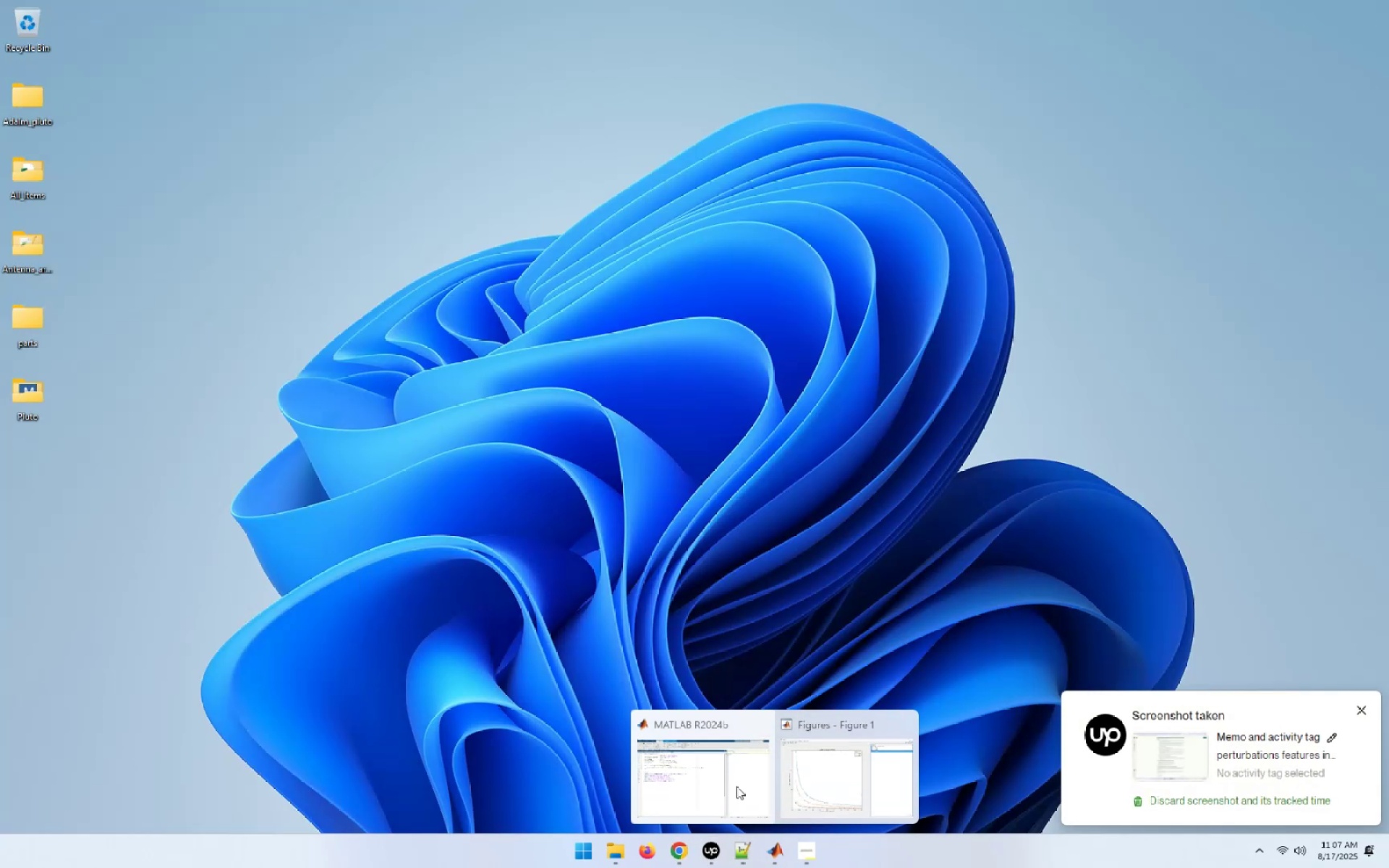 
left_click([713, 767])
 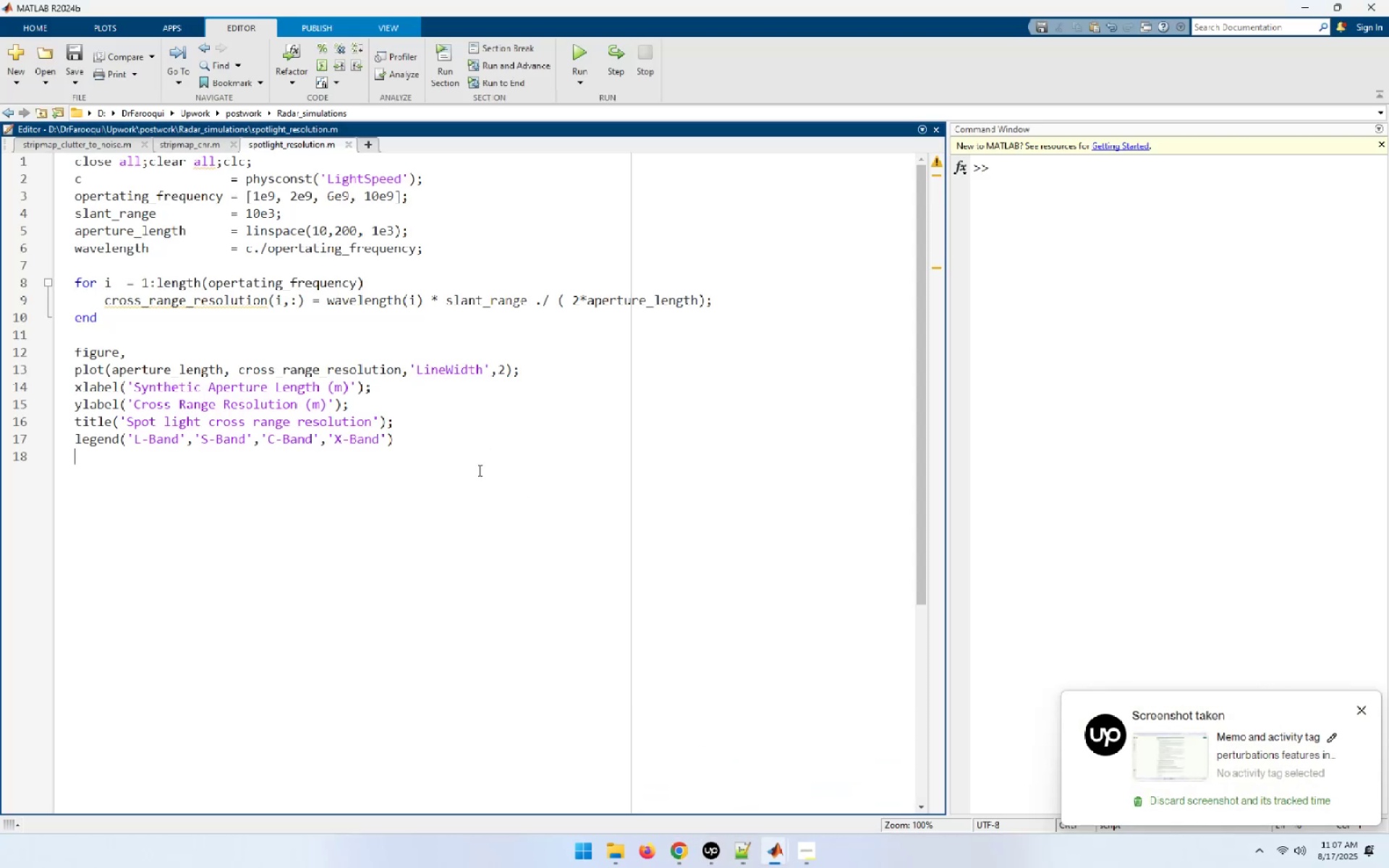 
left_click([517, 481])
 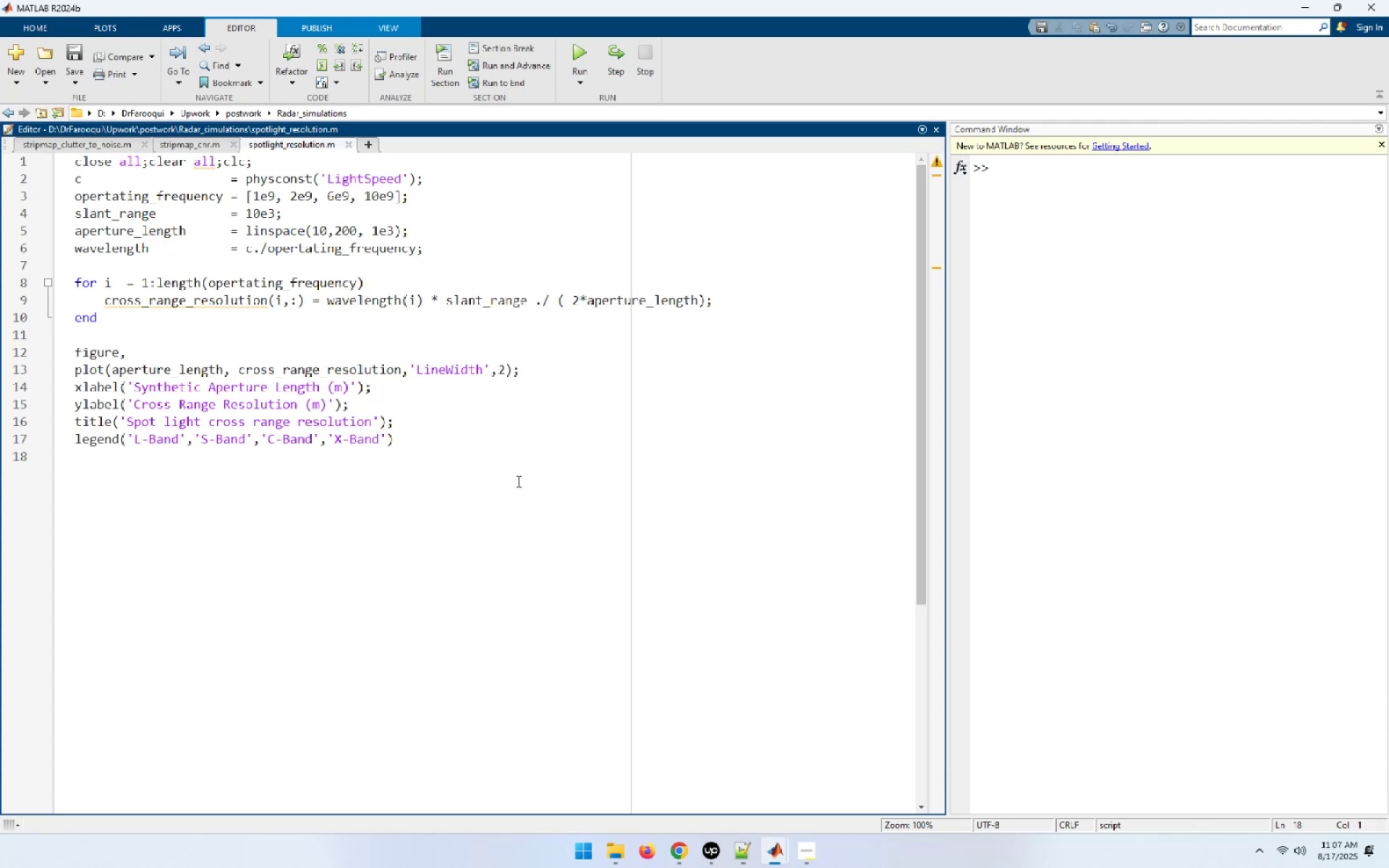 
wait(15.6)
 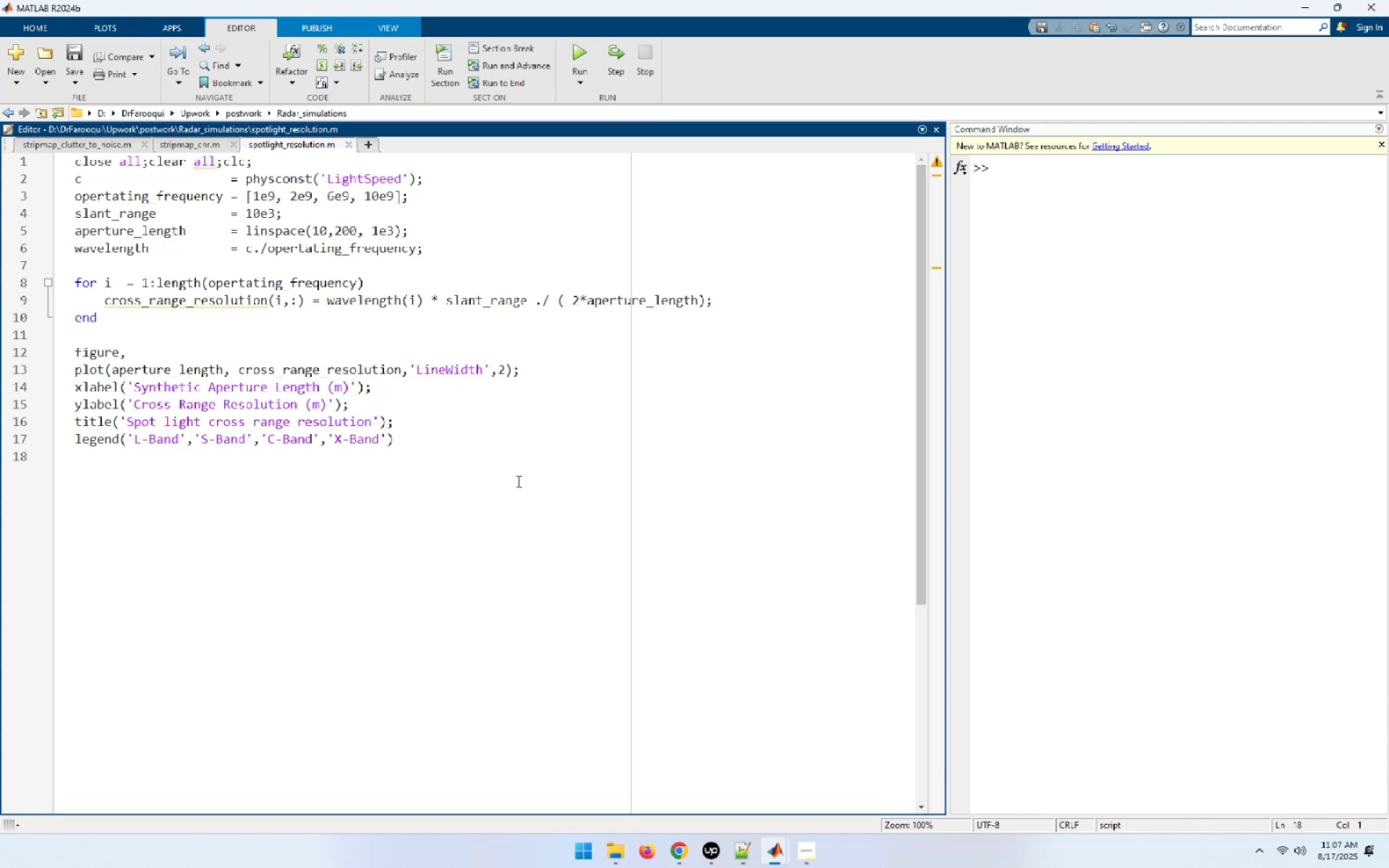 
left_click_drag(start_coordinate=[183, 497], to_coordinate=[0, 48])
 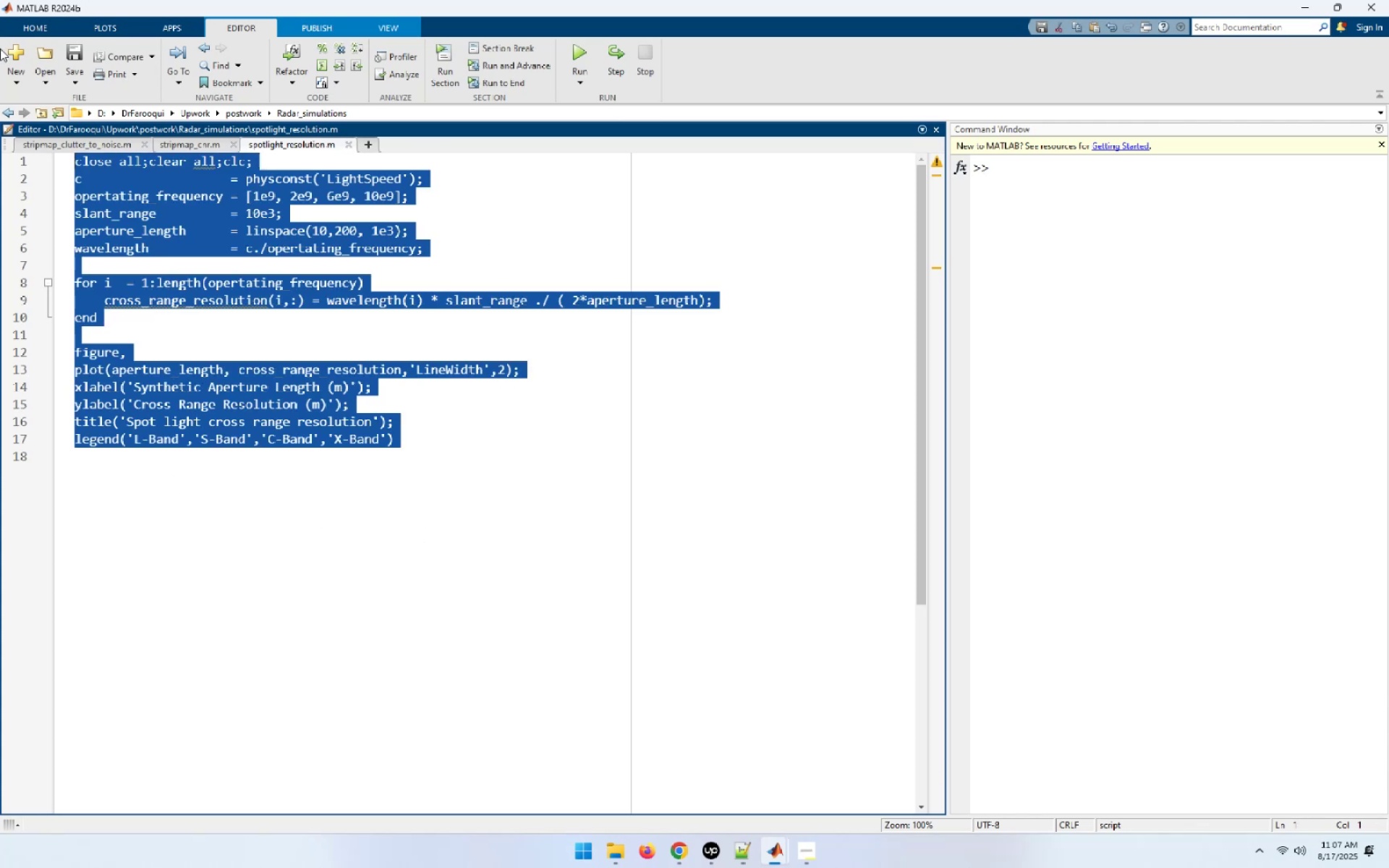 
key(Control+C)
 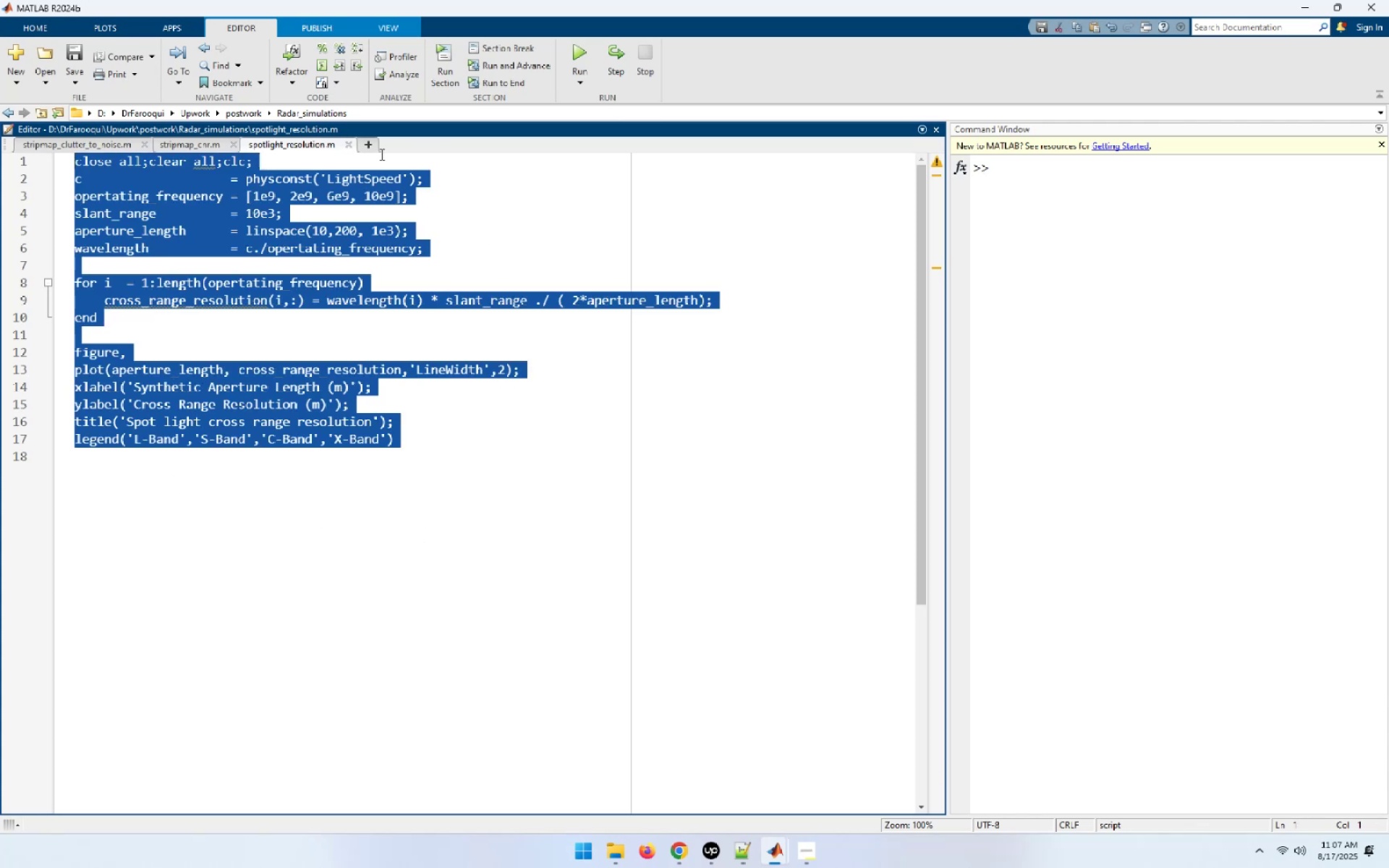 
left_click([373, 145])
 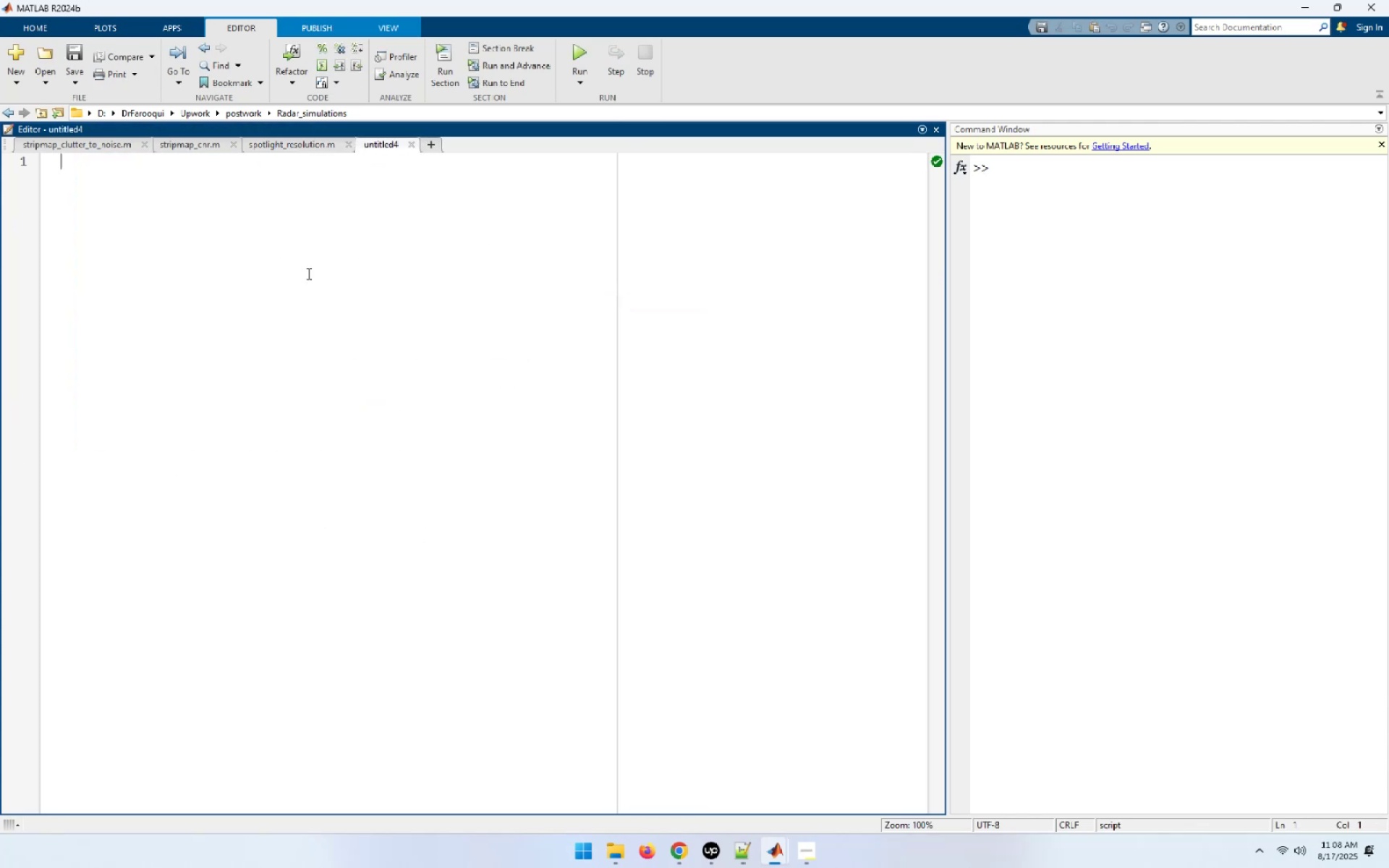 
left_click([307, 273])
 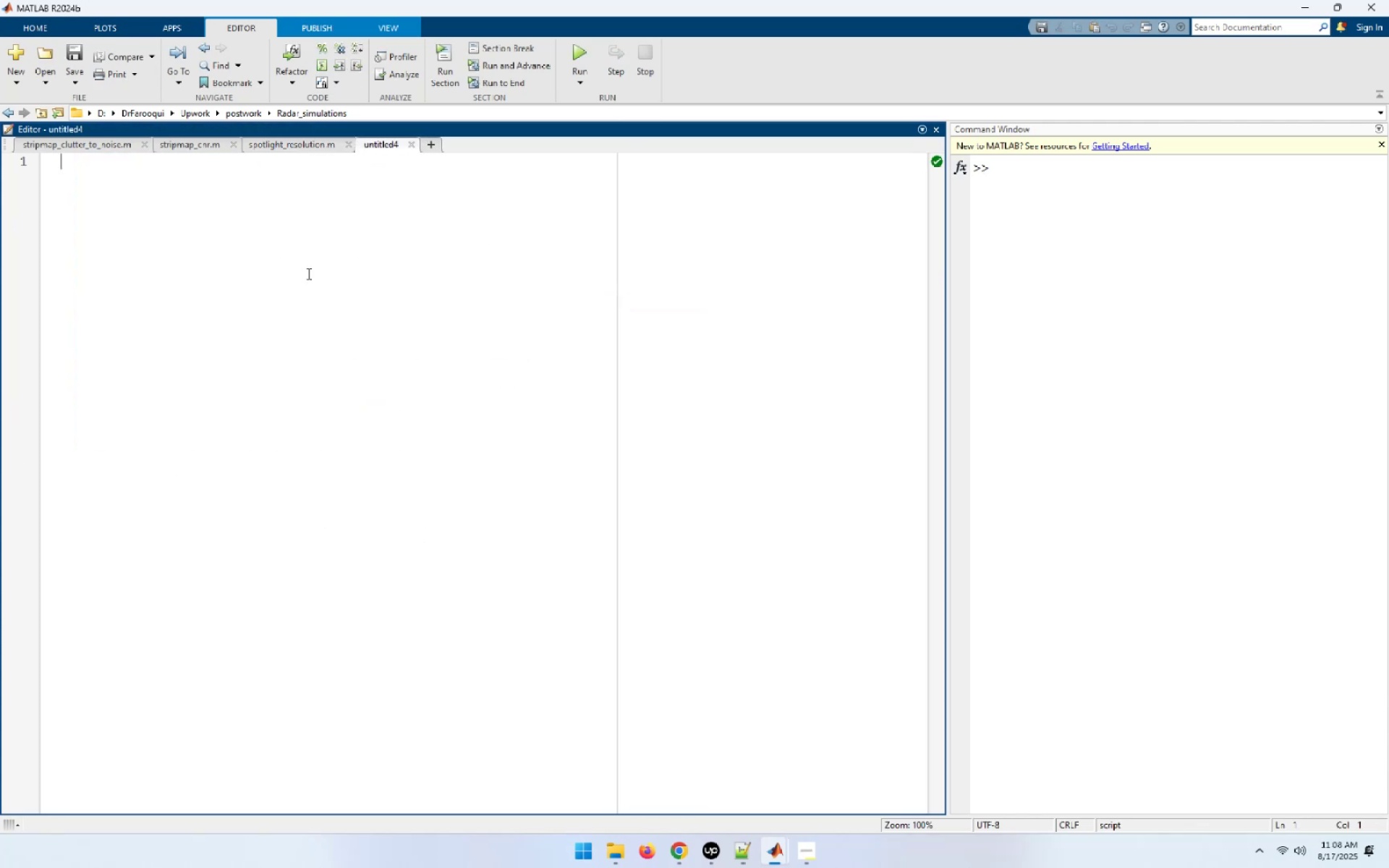 
key(Control+V)
 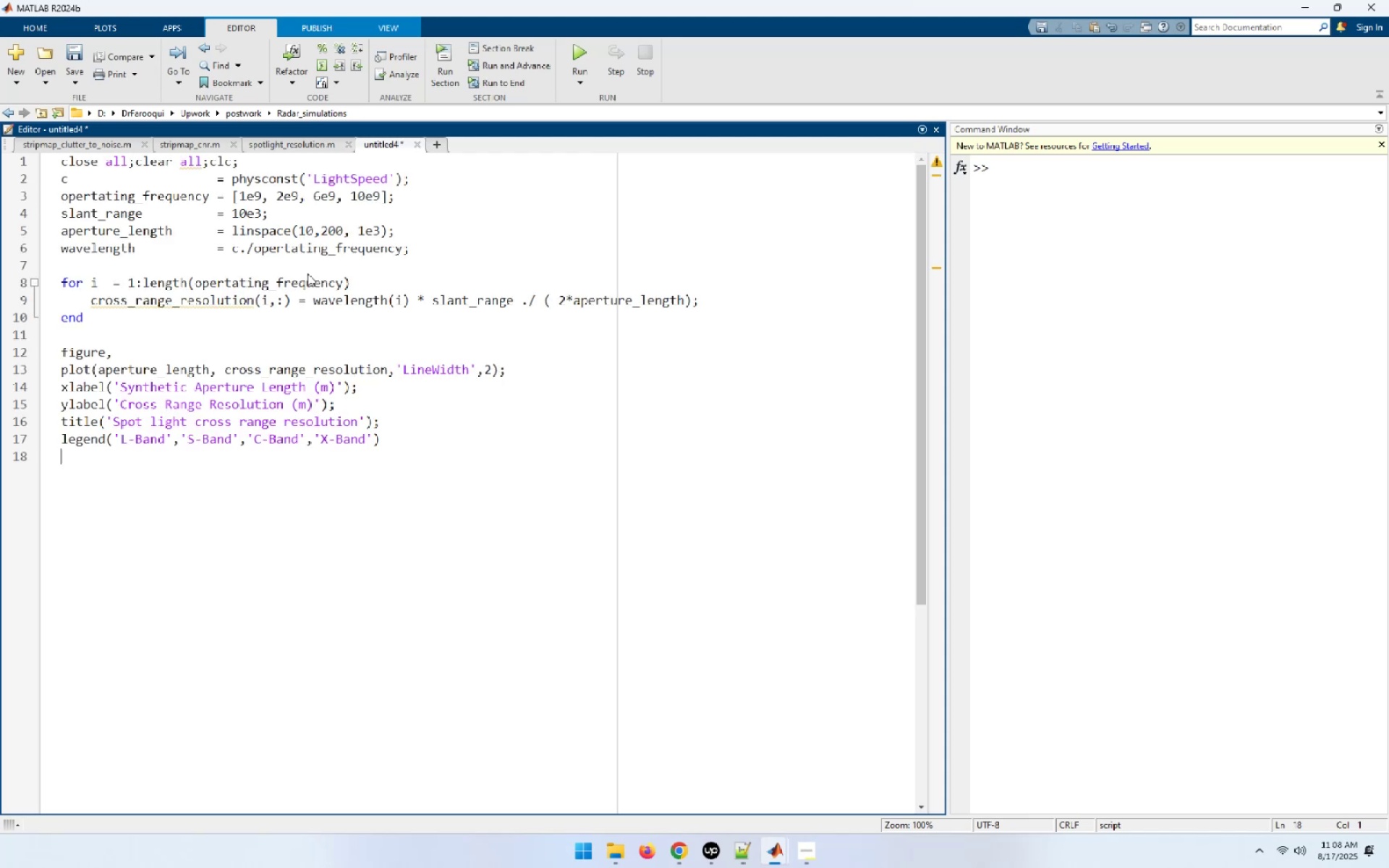 
key(Control+S)
 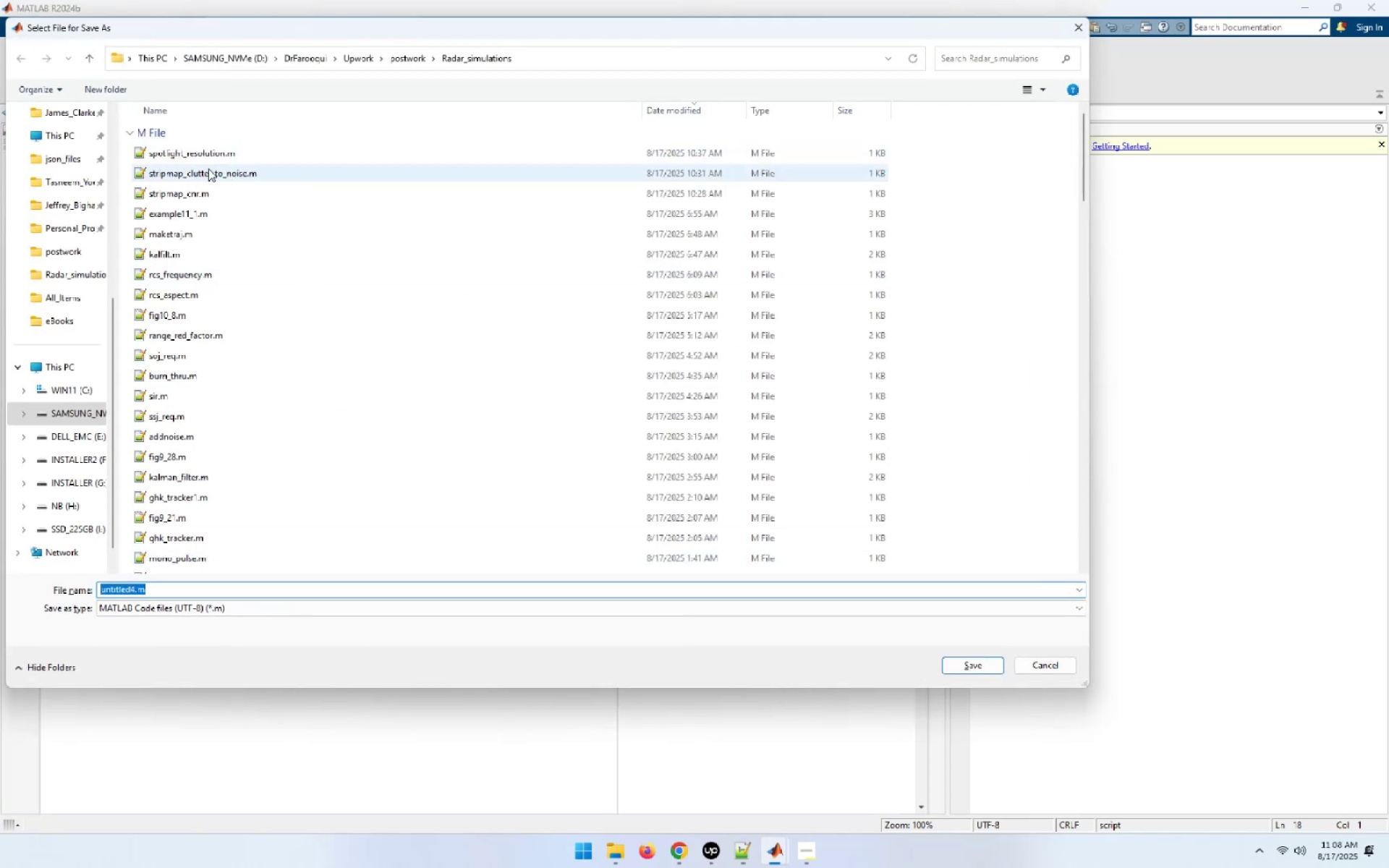 
left_click([197, 190])
 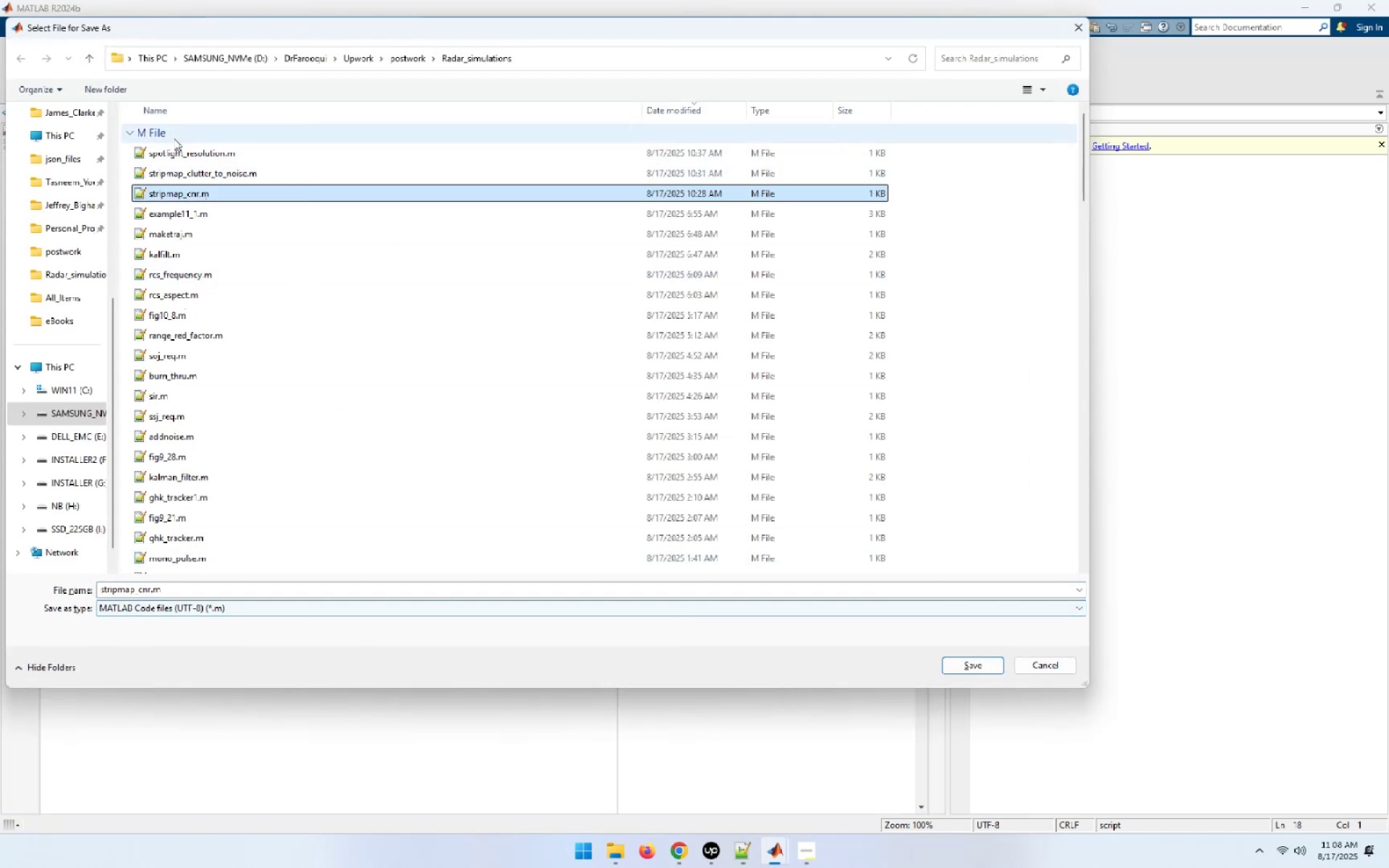 
left_click([174, 150])
 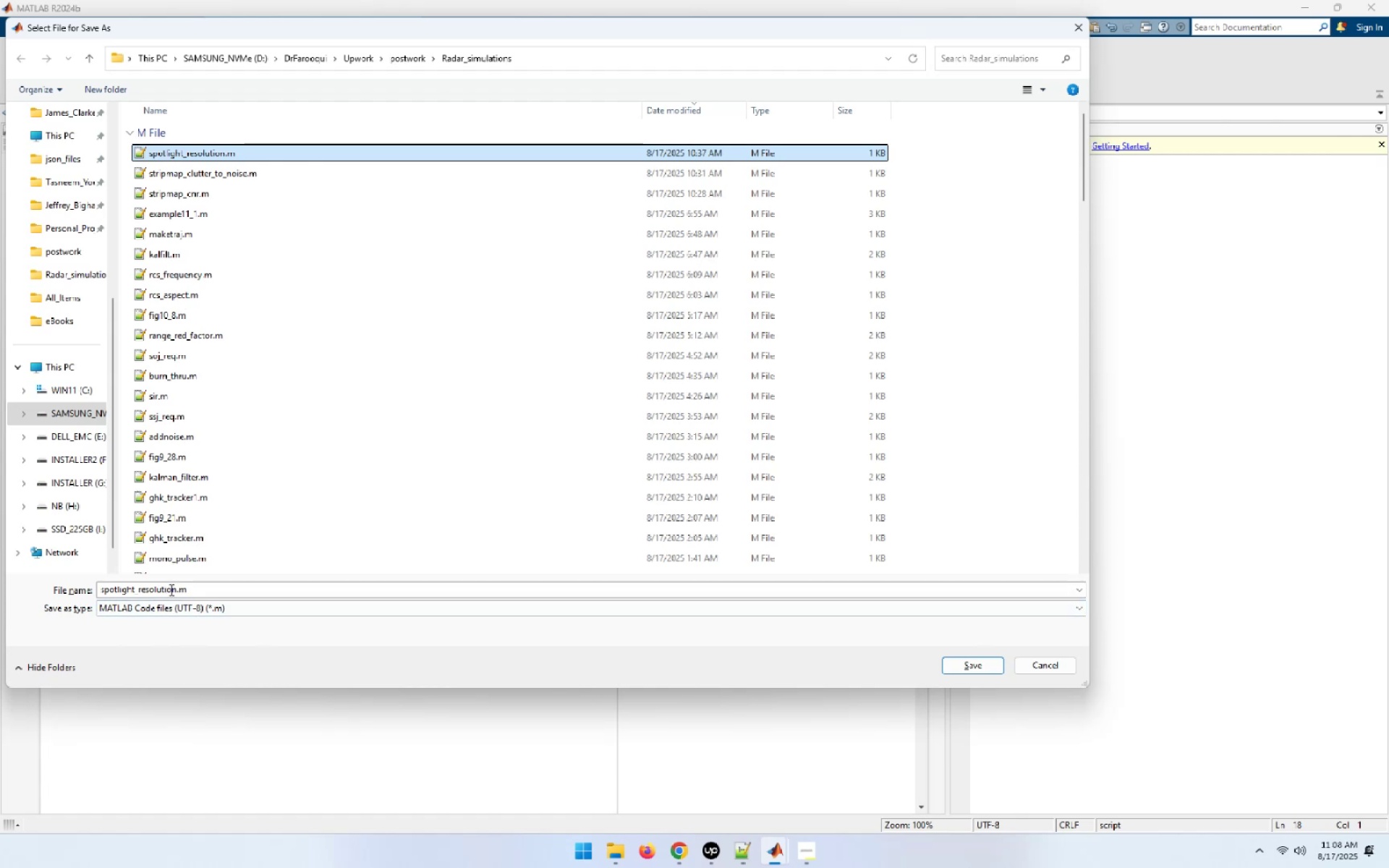 
double_click([177, 590])
 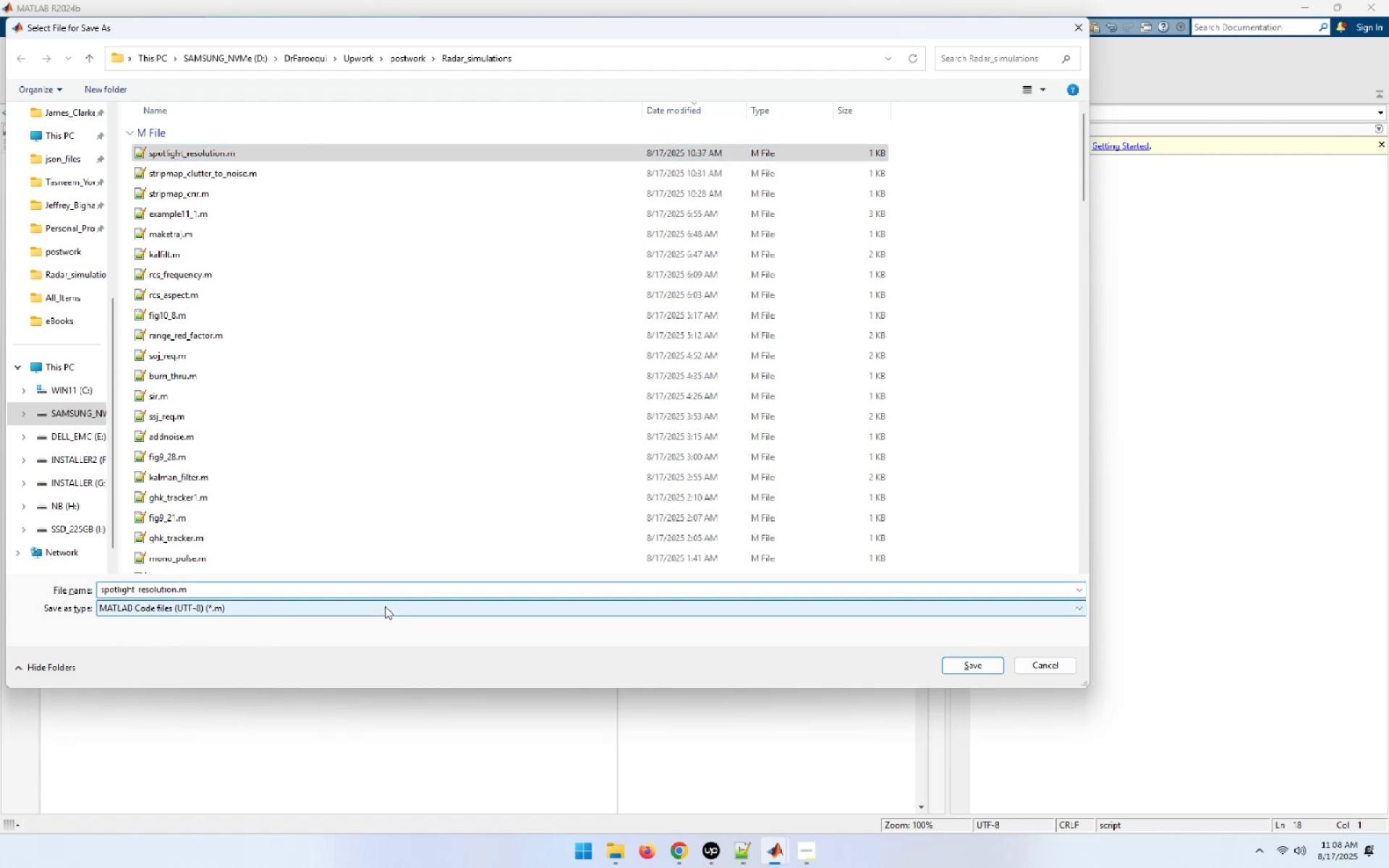 
key(ArrowLeft)
 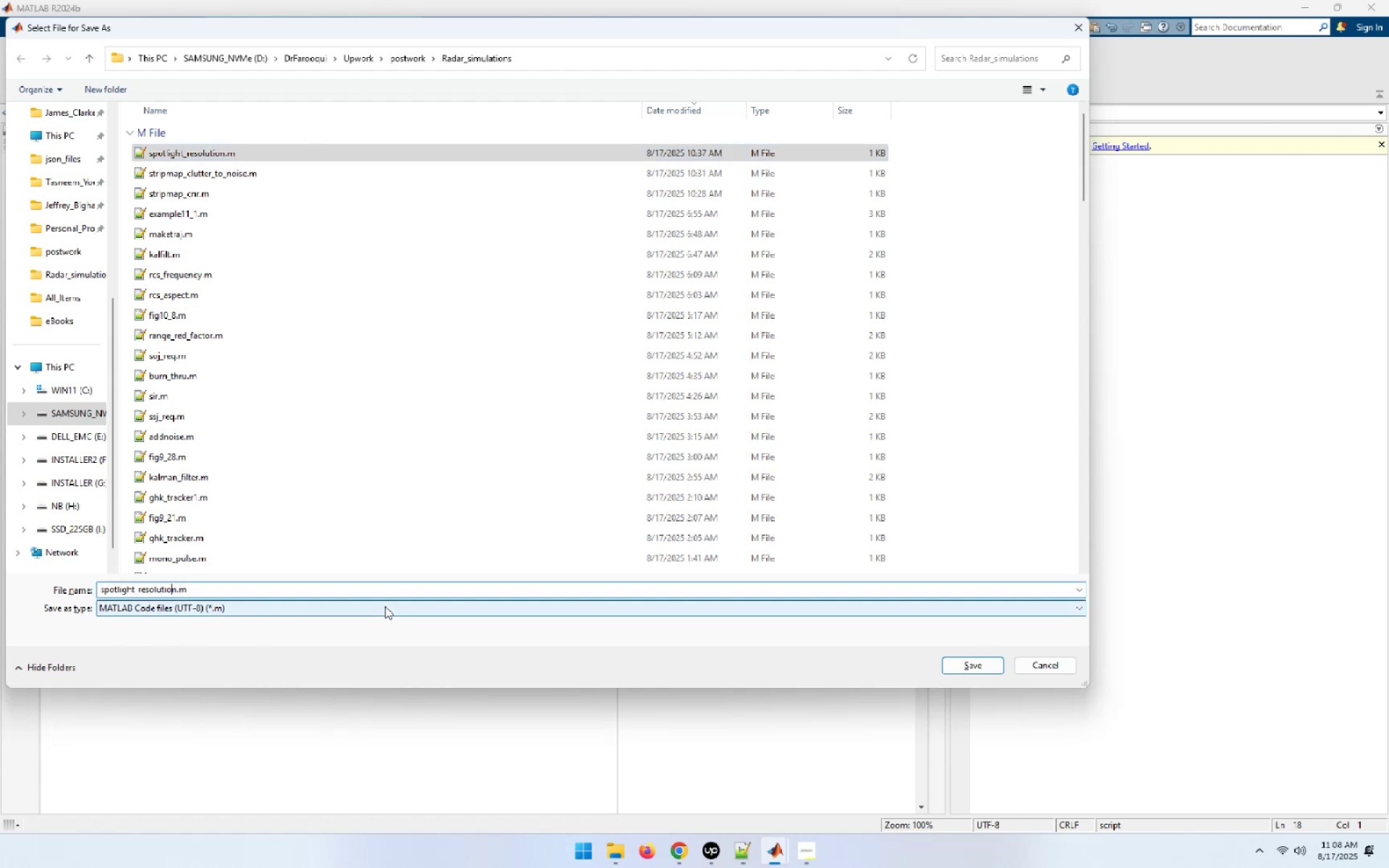 
key(ArrowRight)
 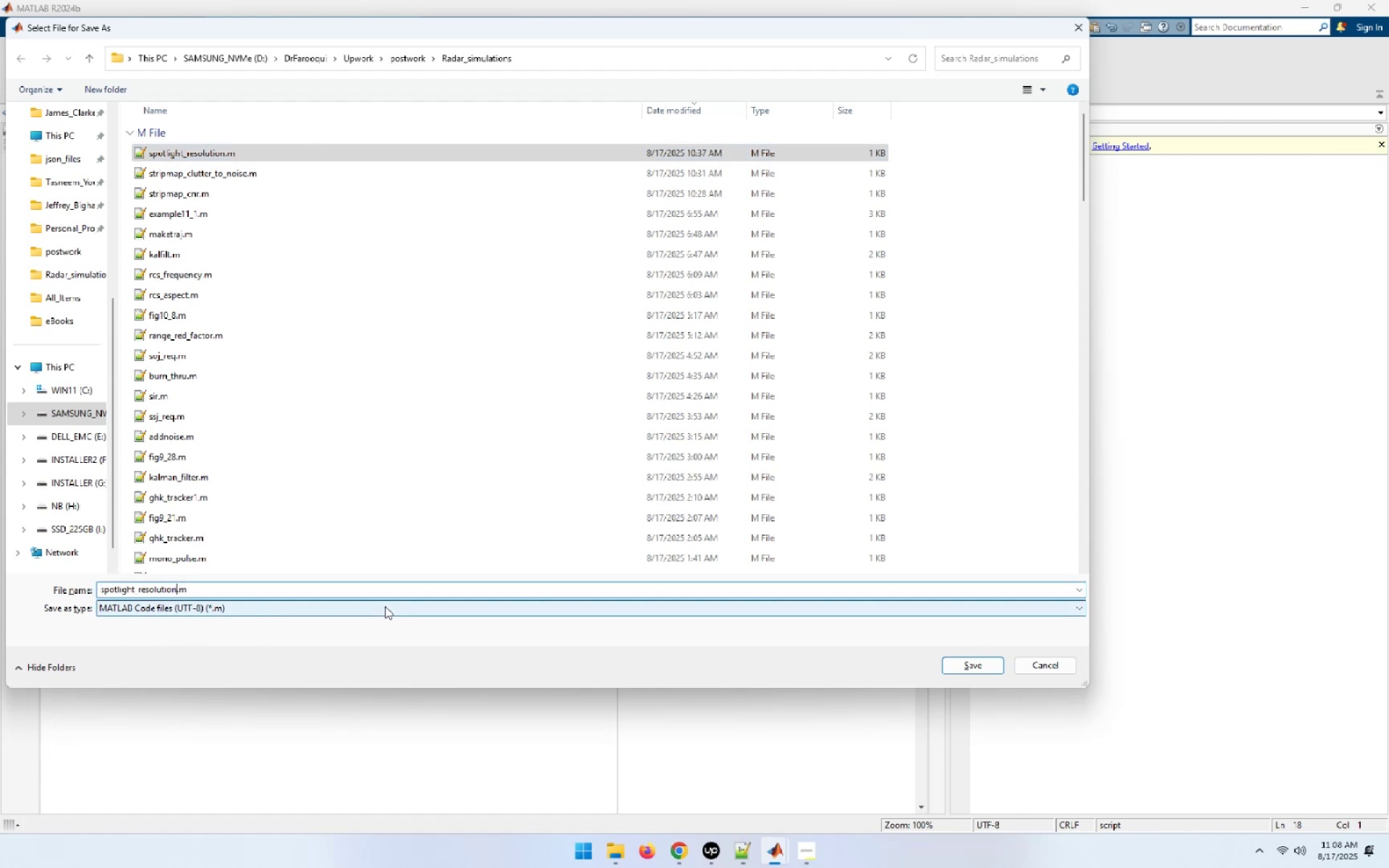 
key(Backspace)
 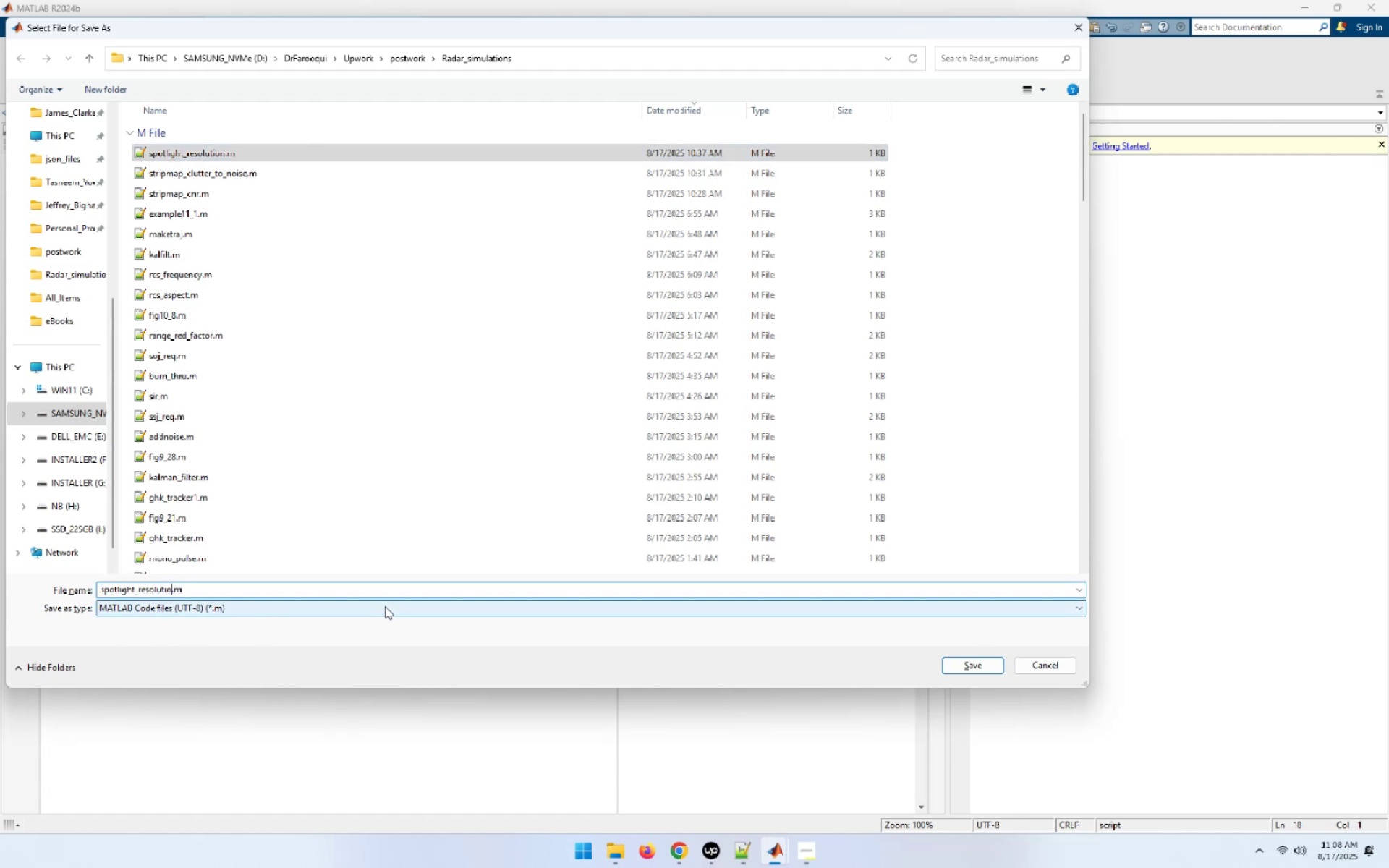 
key(Backspace)
 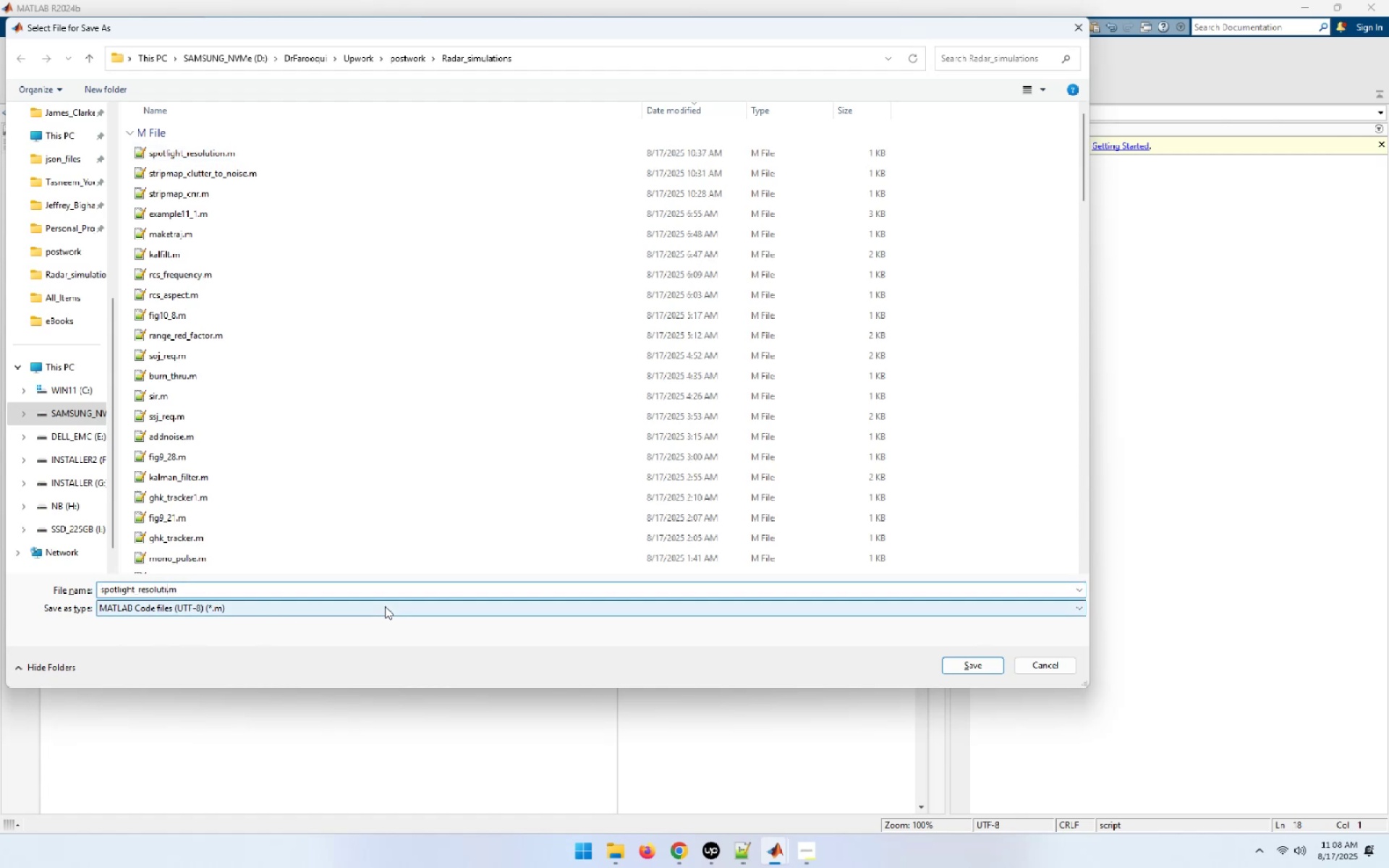 
key(Backspace)
 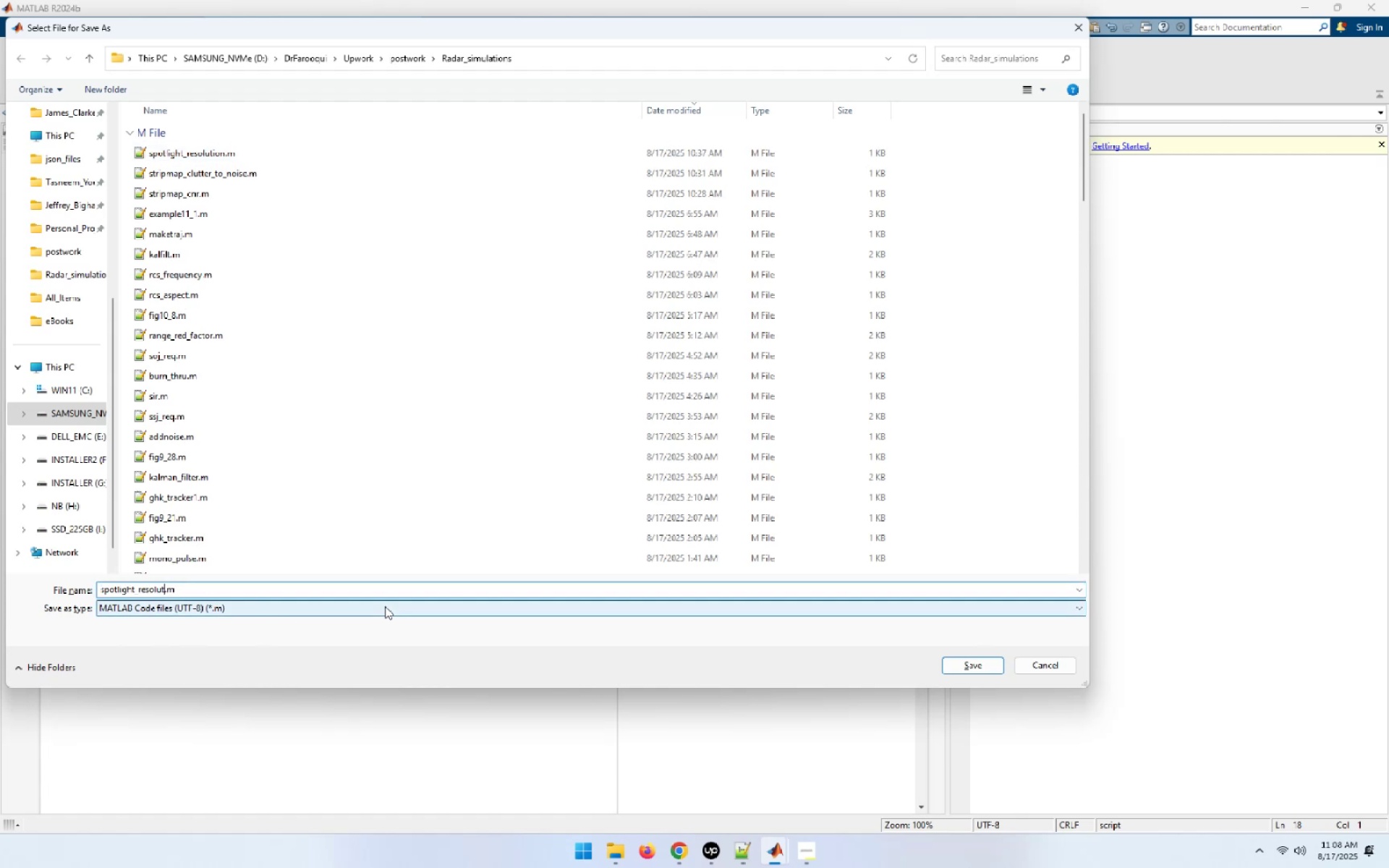 
key(Backspace)
 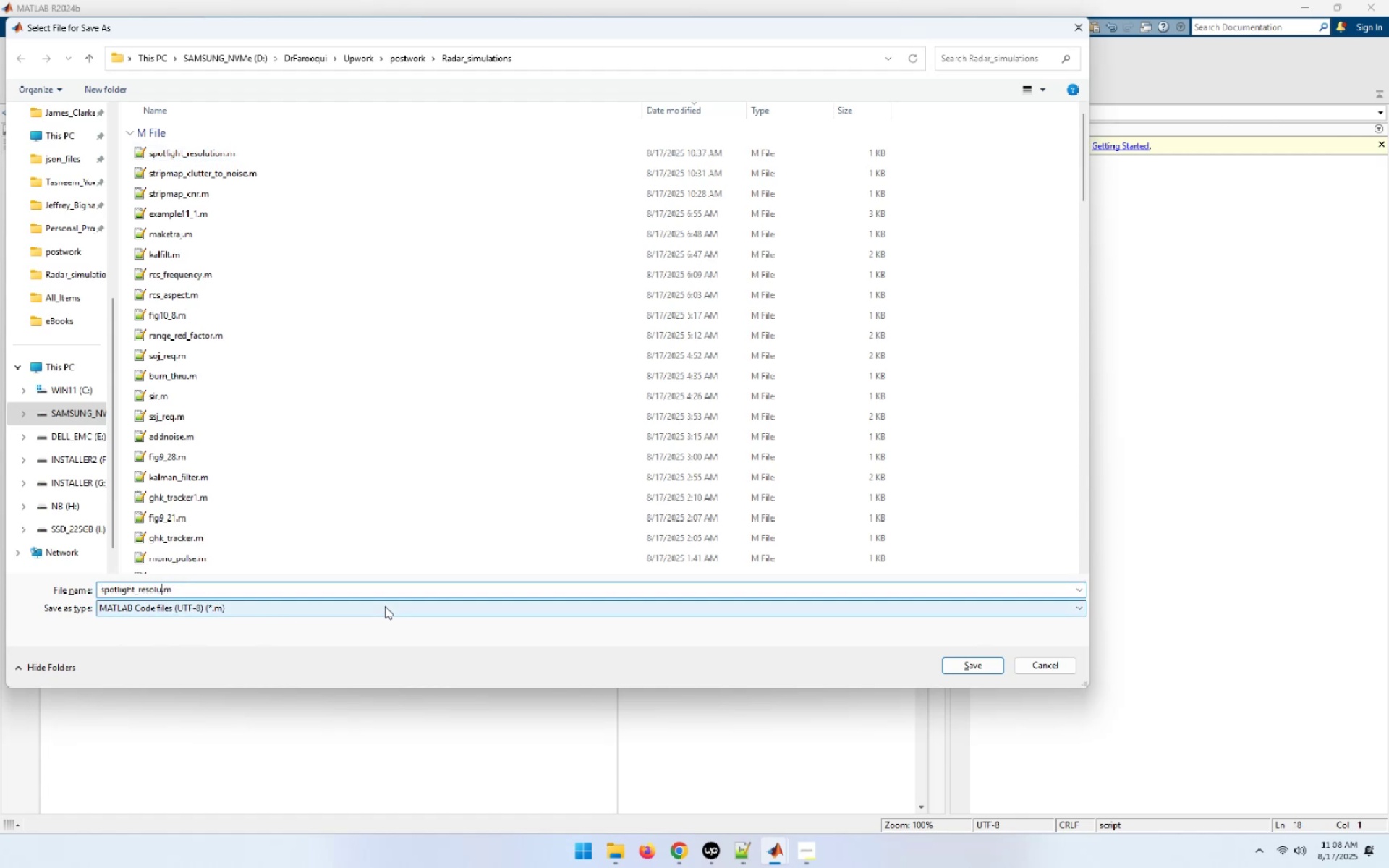 
key(Backspace)
 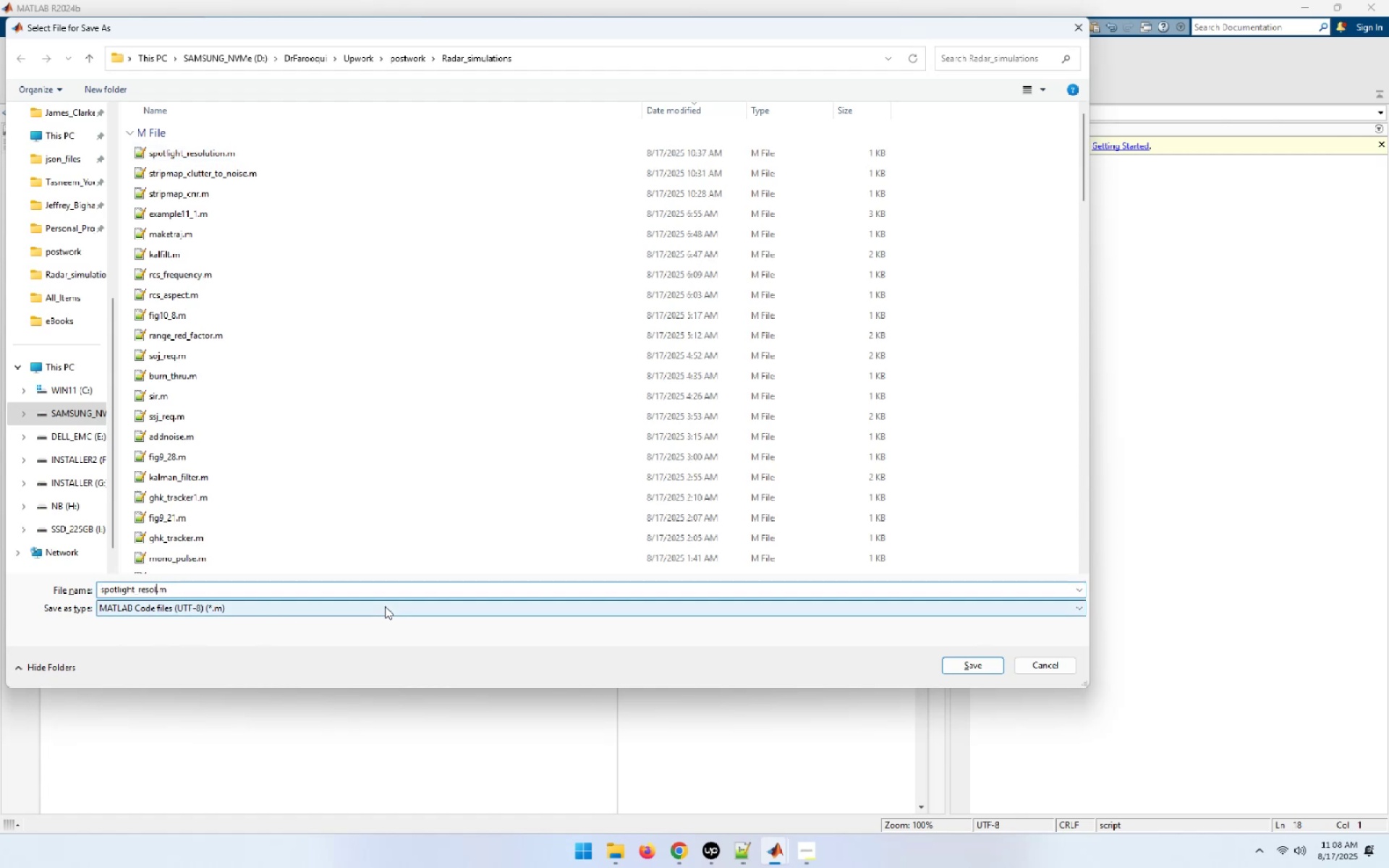 
key(Backspace)
 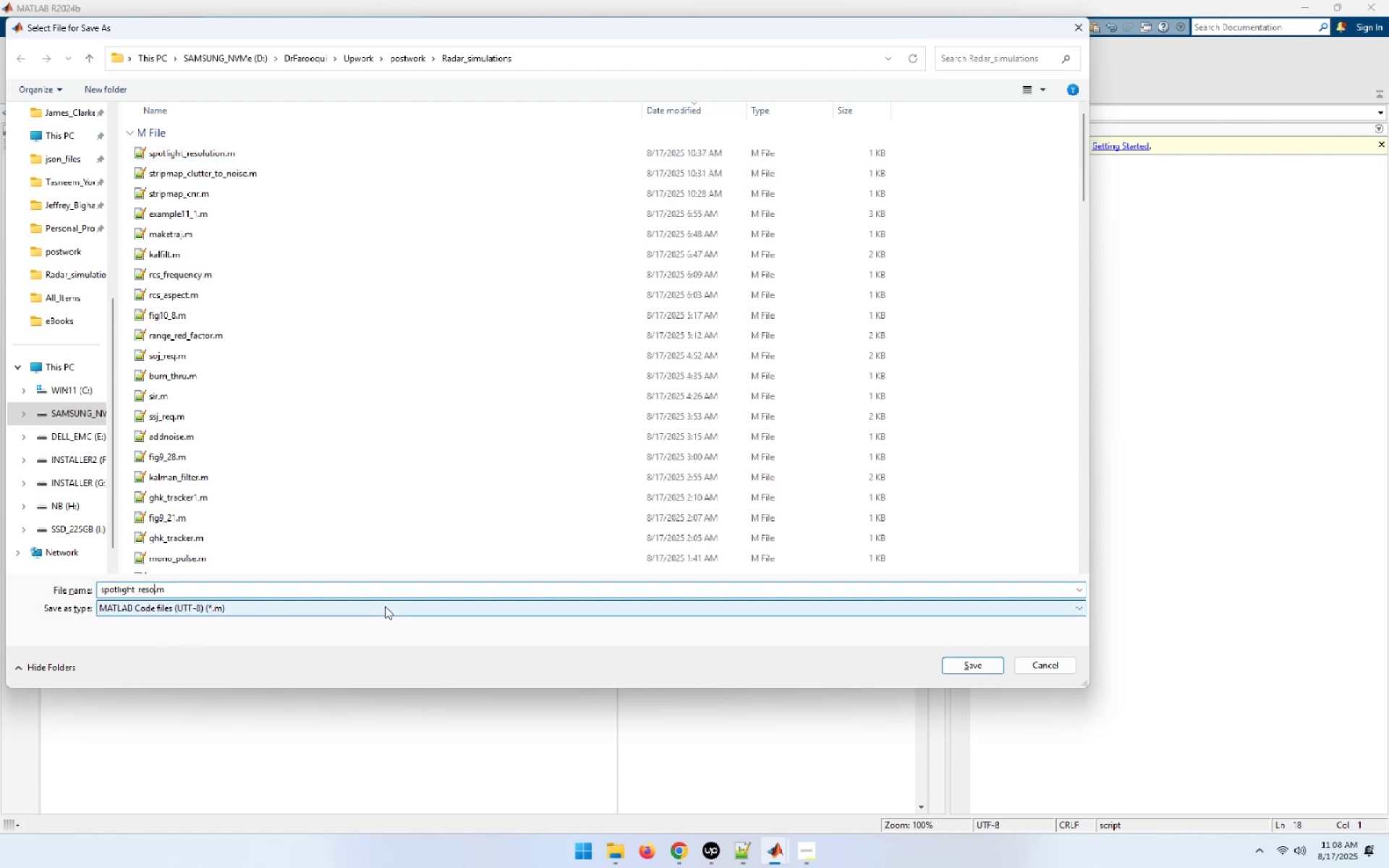 
key(Backspace)
 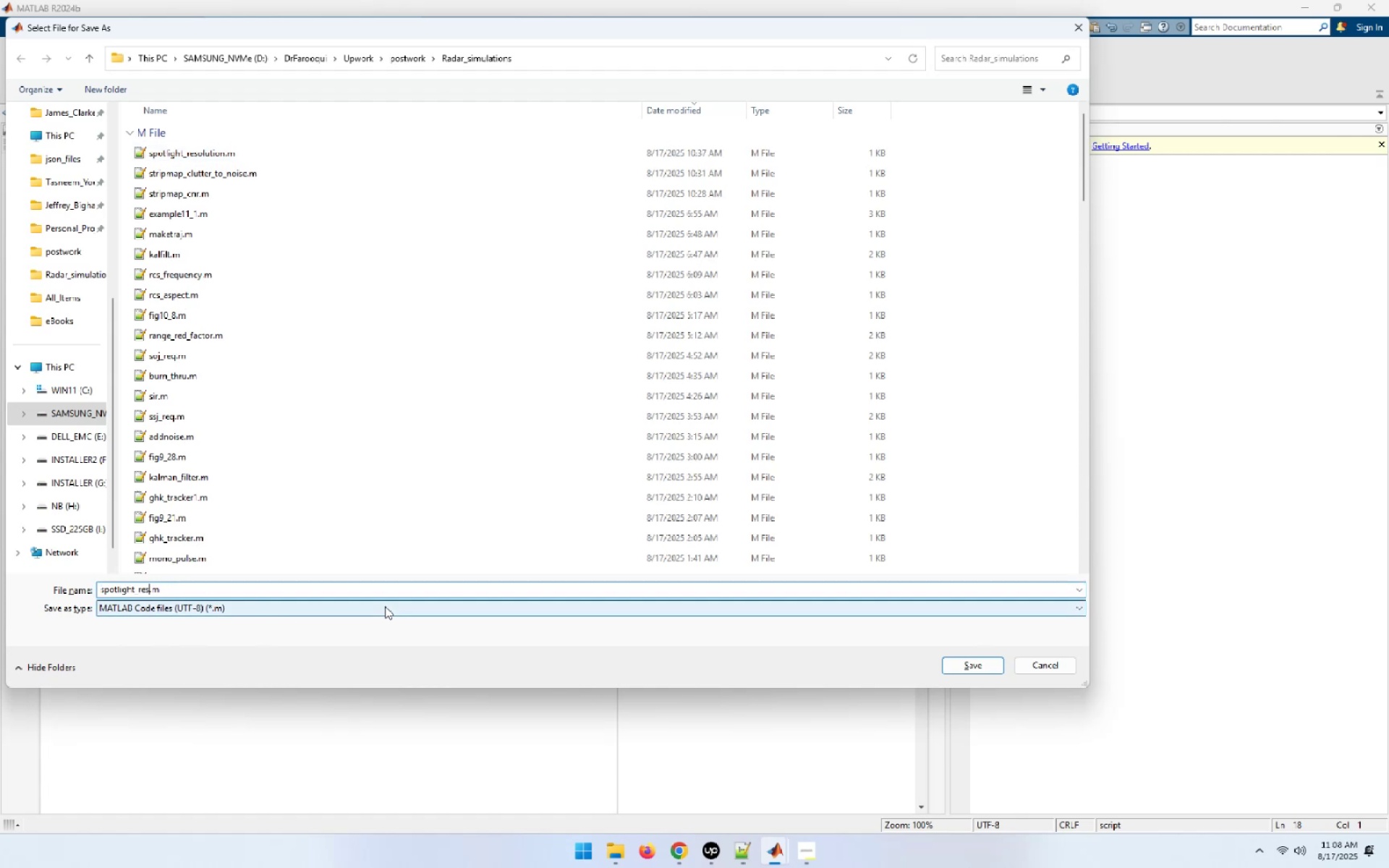 
key(Backspace)
 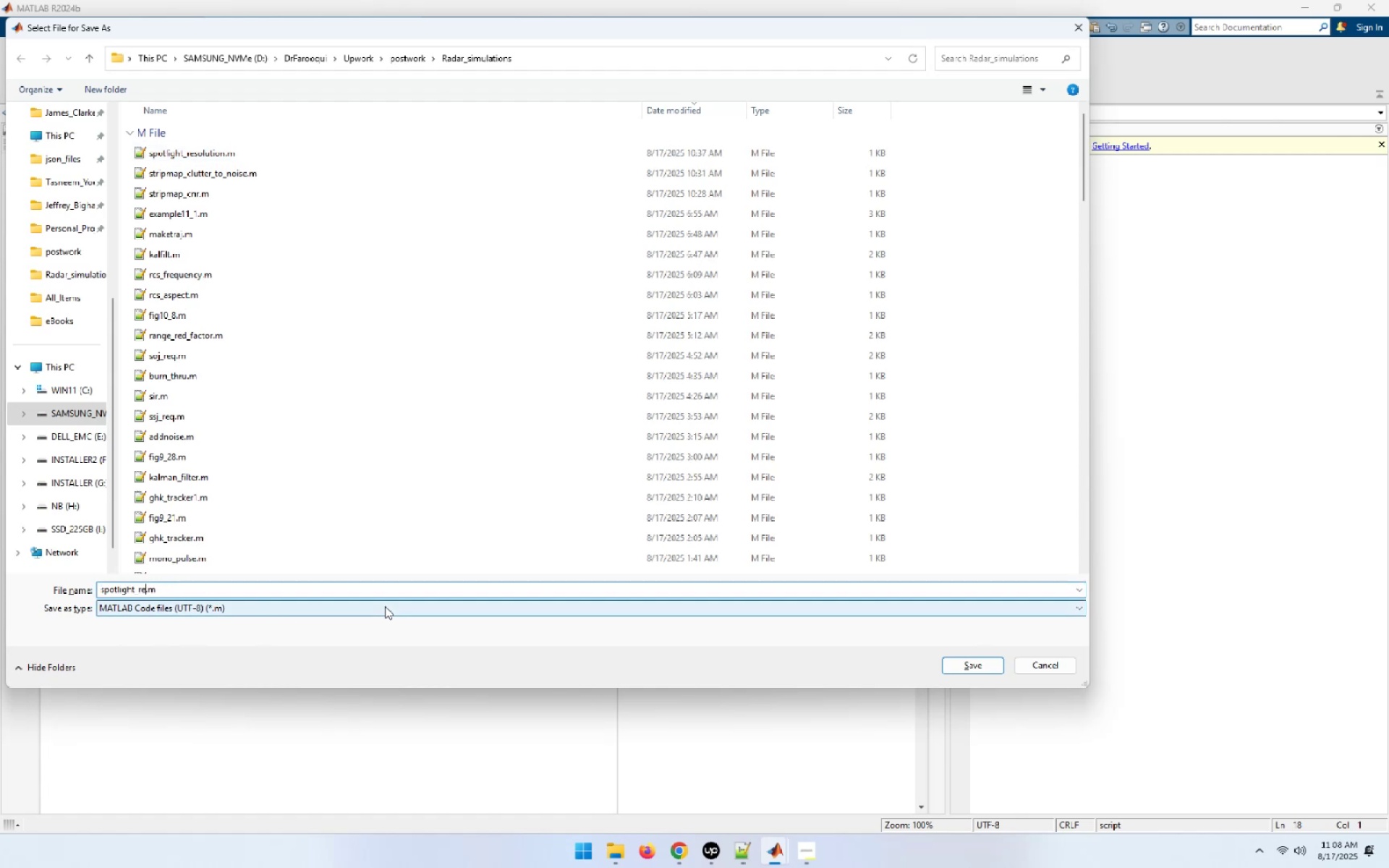 
key(Backspace)
 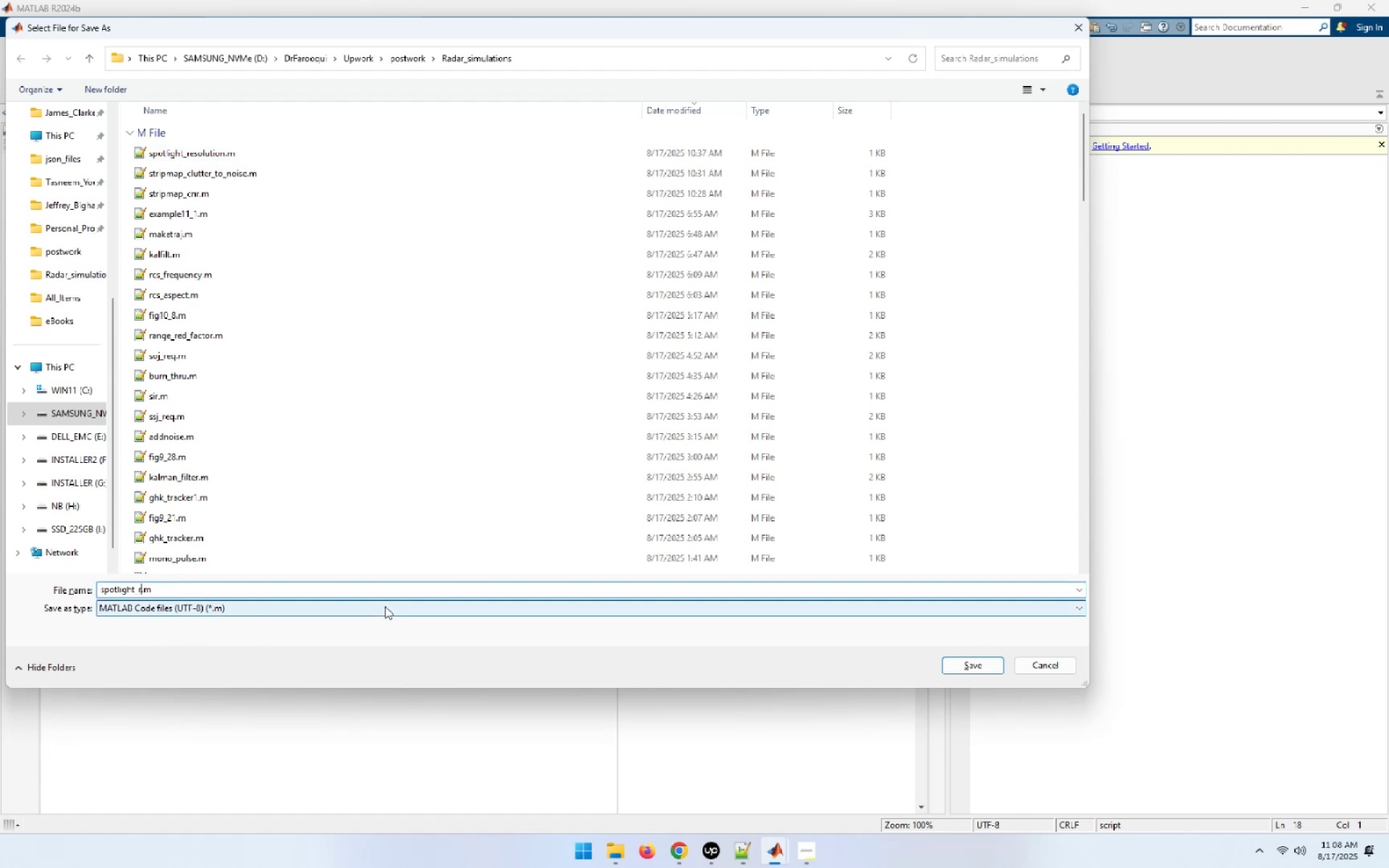 
key(Backspace)
 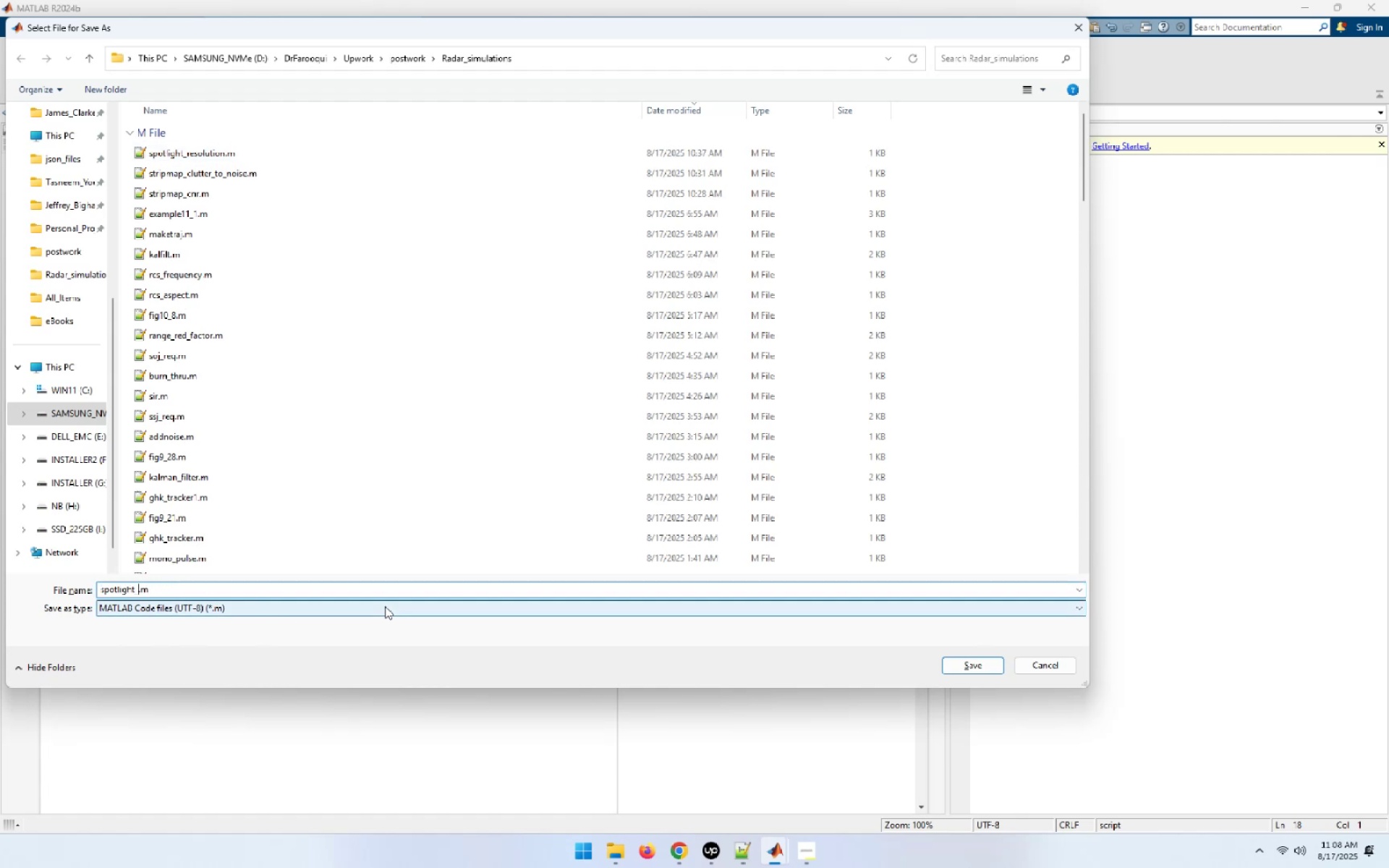 
type(snr)
 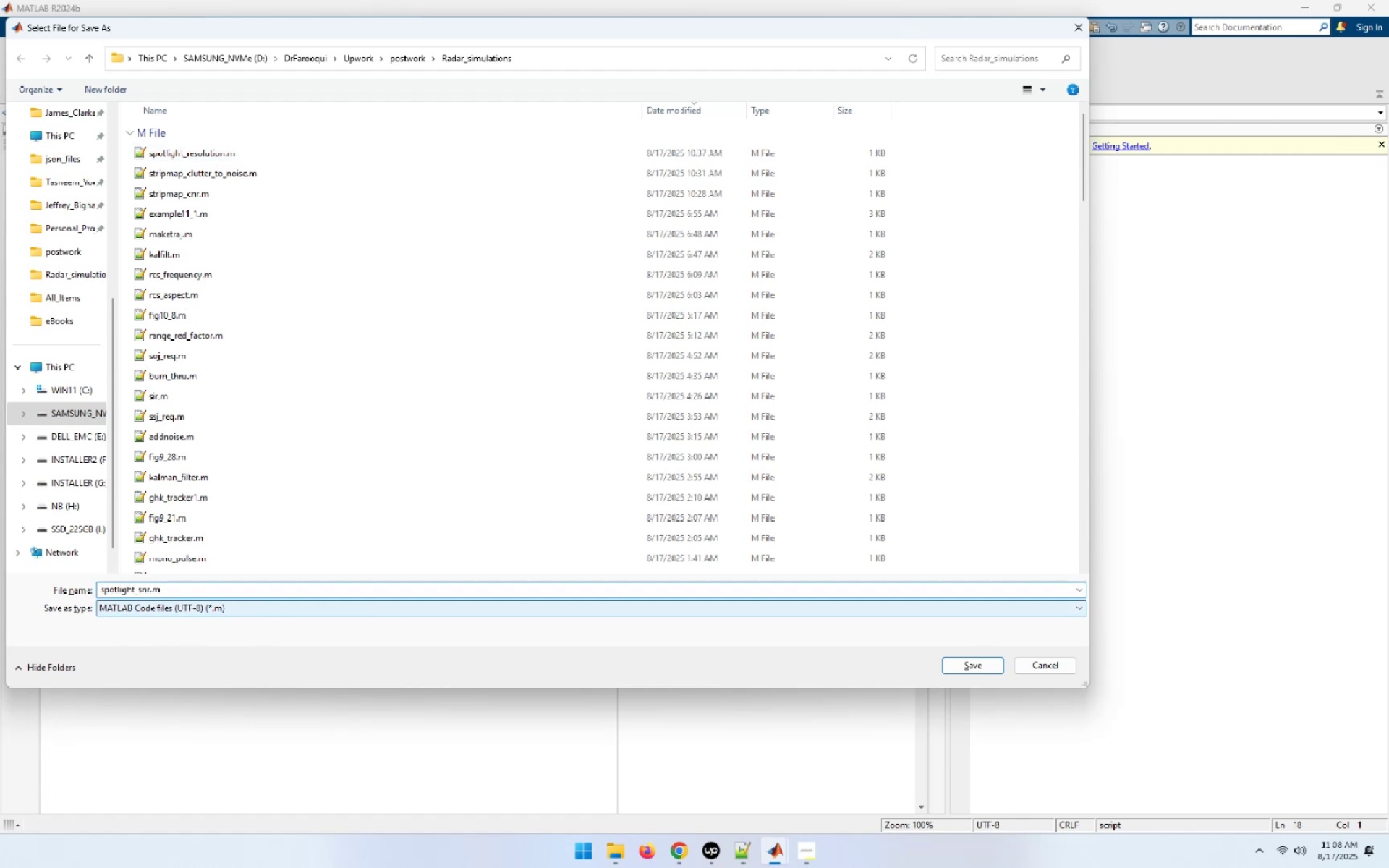 
key(Enter)
 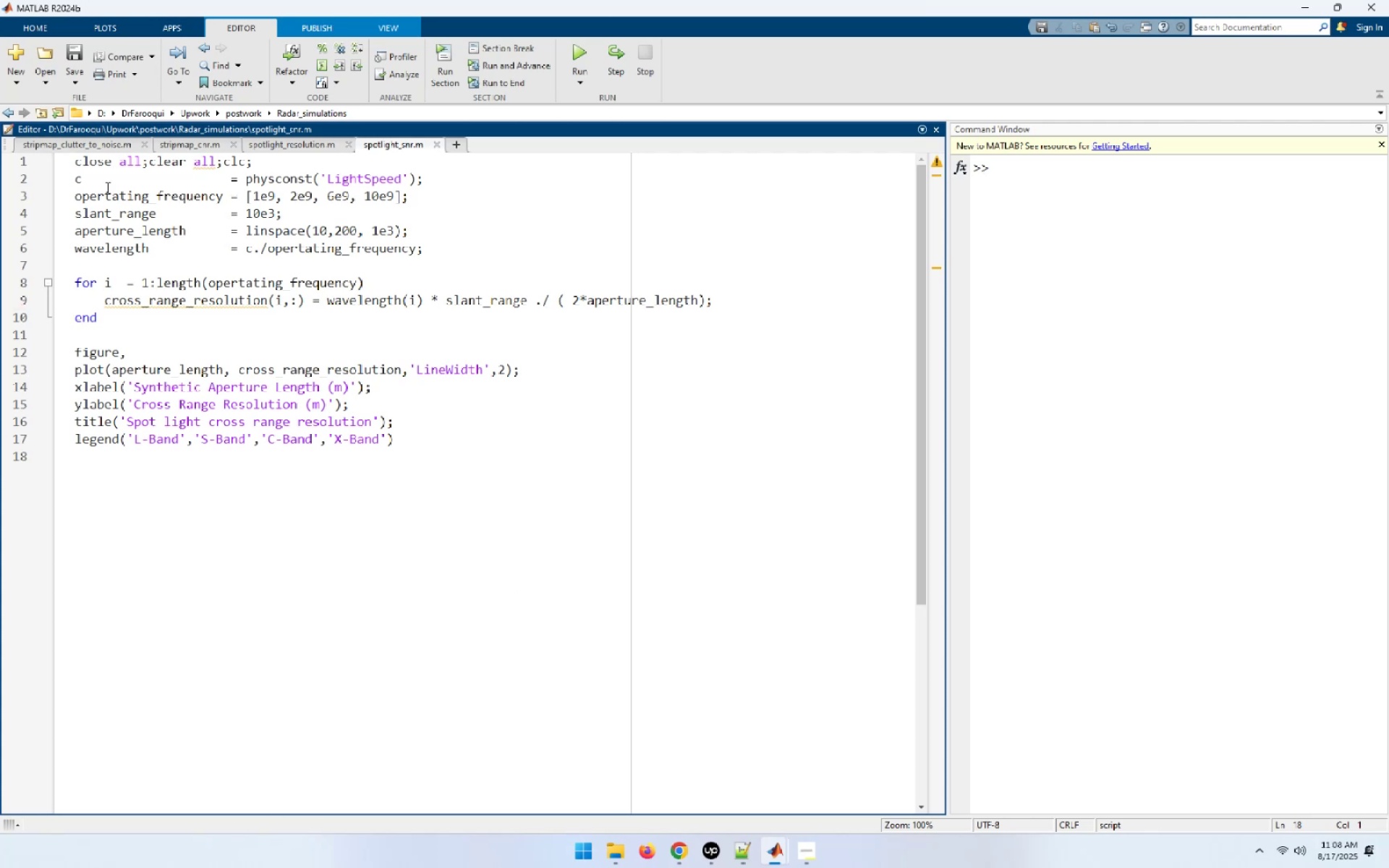 
wait(18.33)
 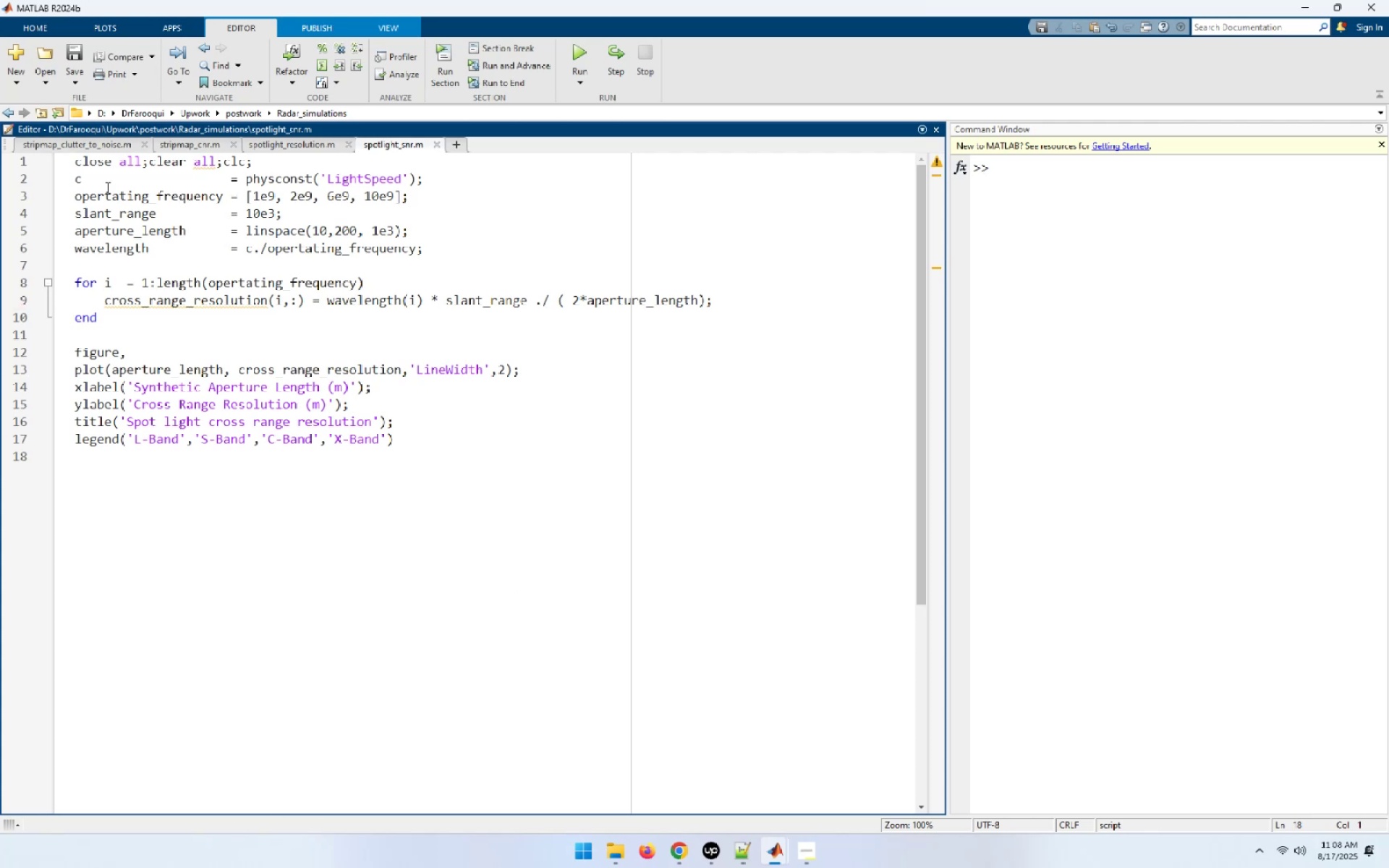 
left_click([106, 187])
 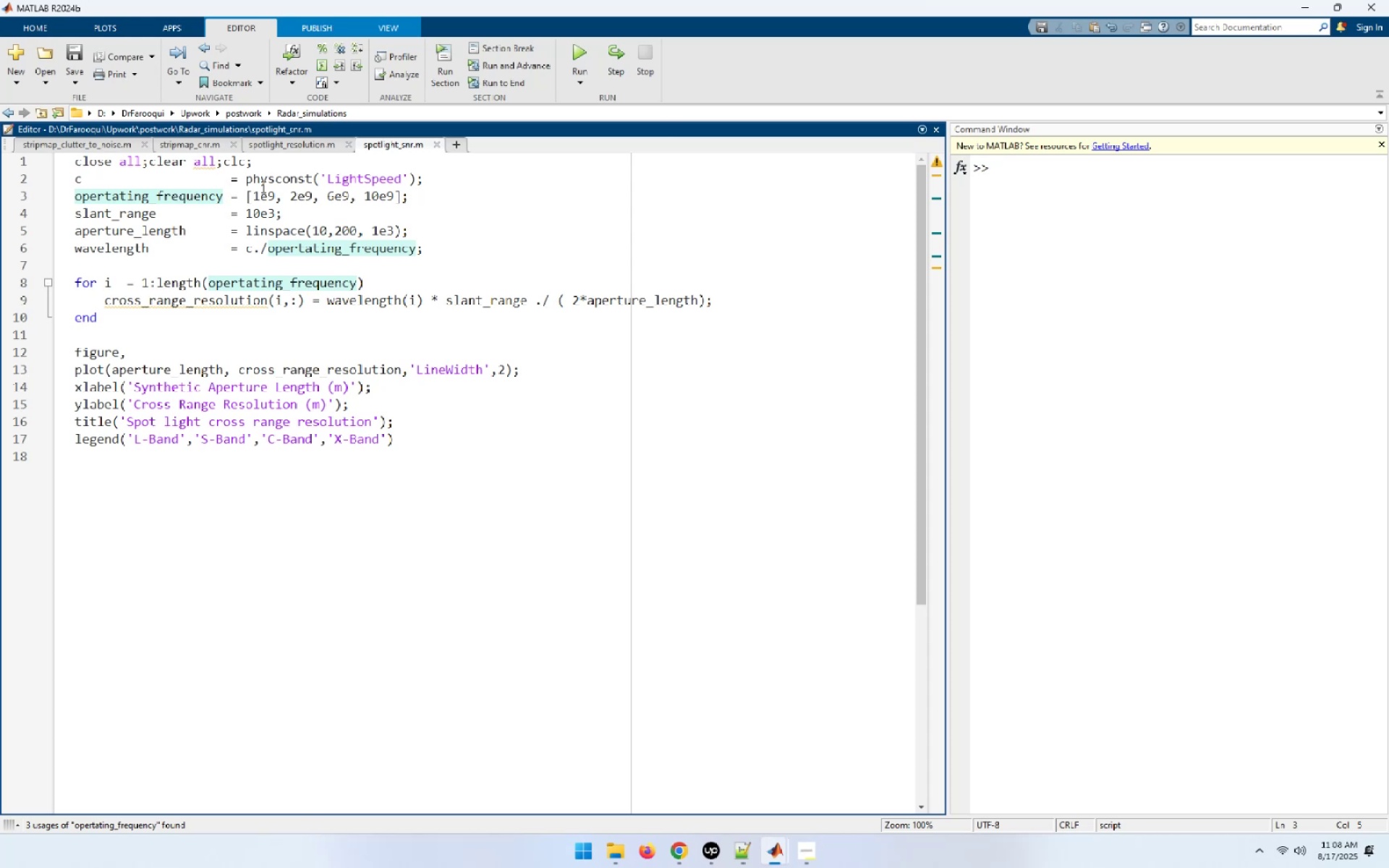 
key(ArrowUp)
 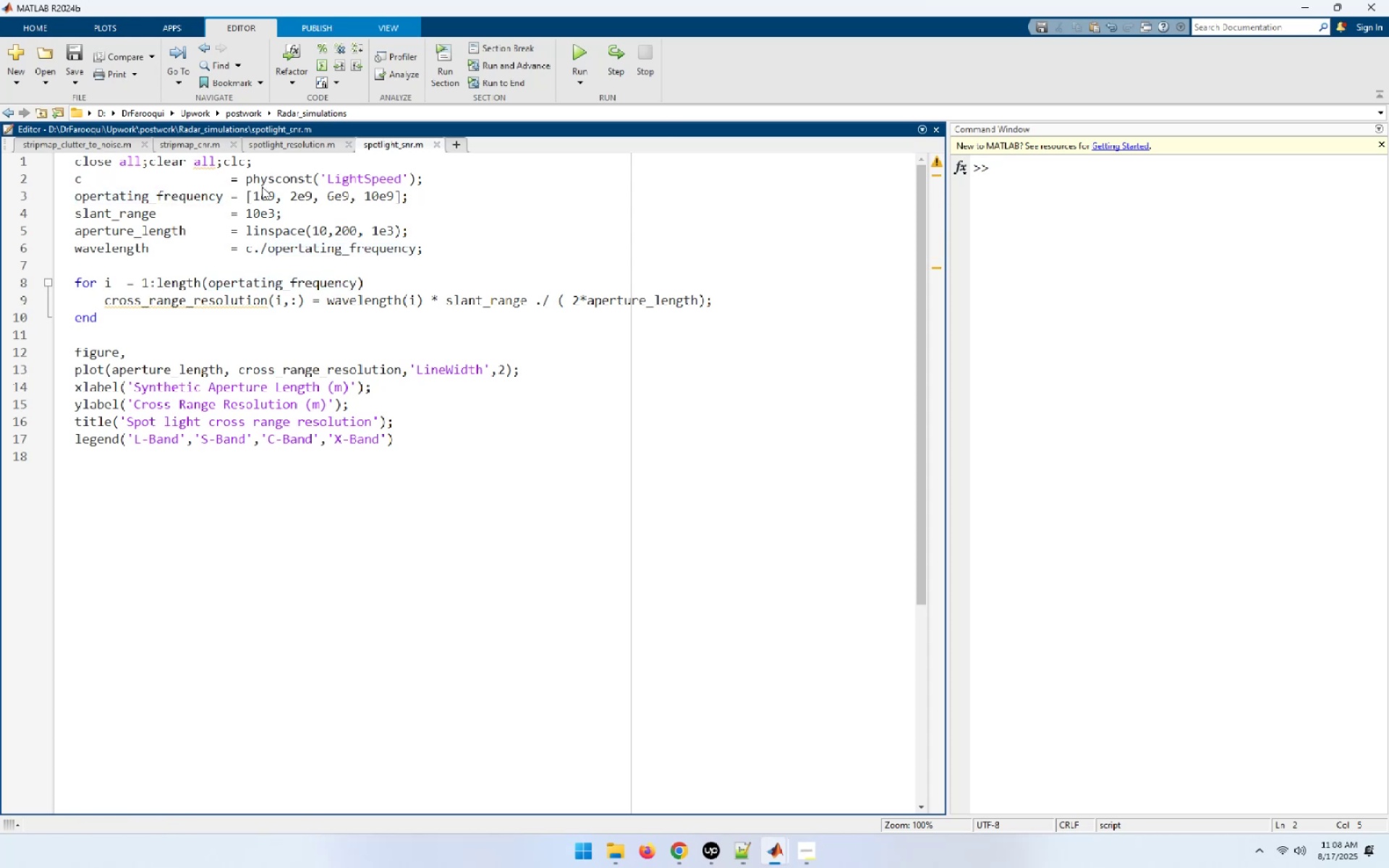 
type([End])
key(NumpadEnter)
type(average_)
key(Backspace)
key(Backspace)
key(Backspace)
key(Backspace)
type(age_power = 1e3;)
 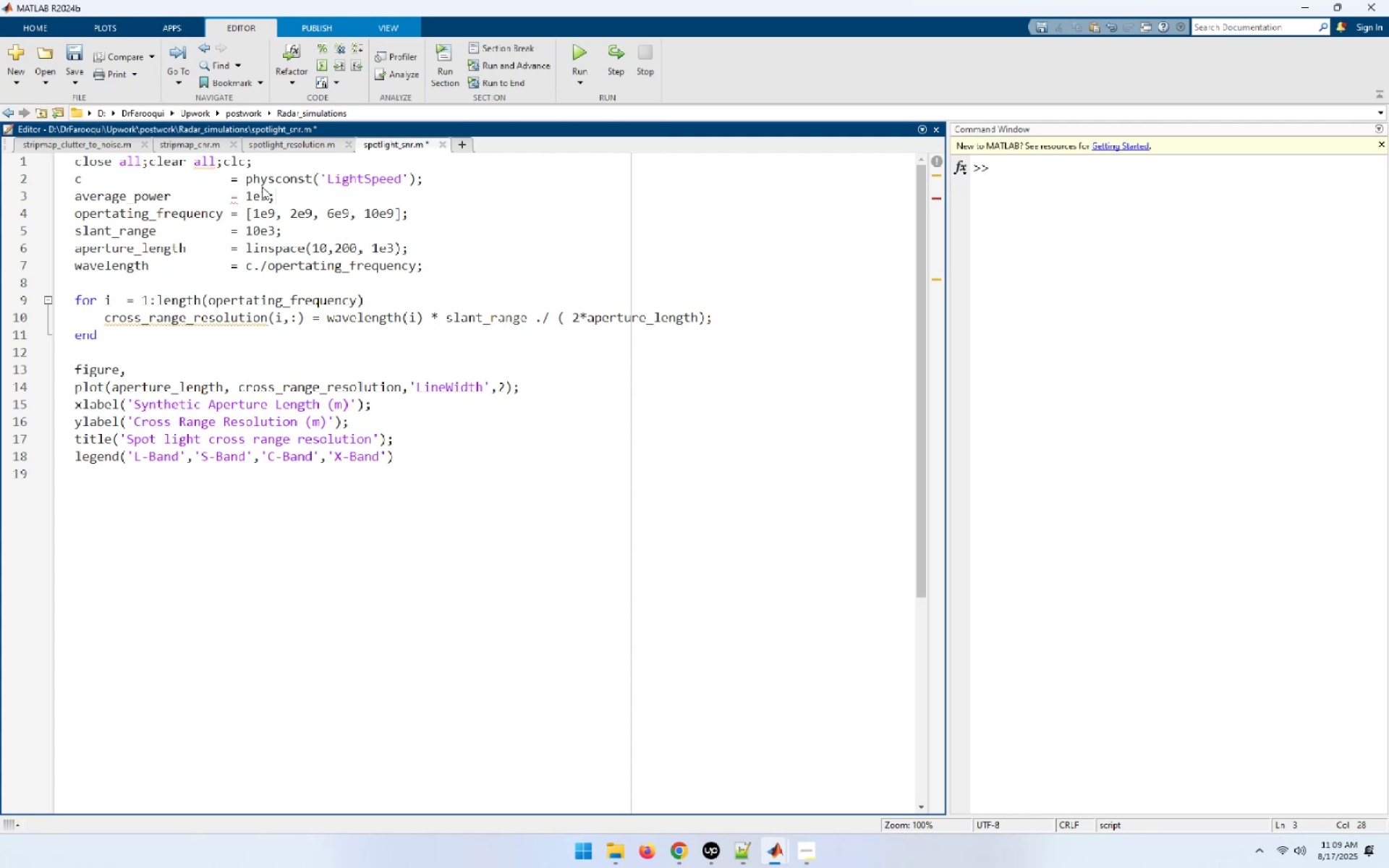 
wait(6.14)
 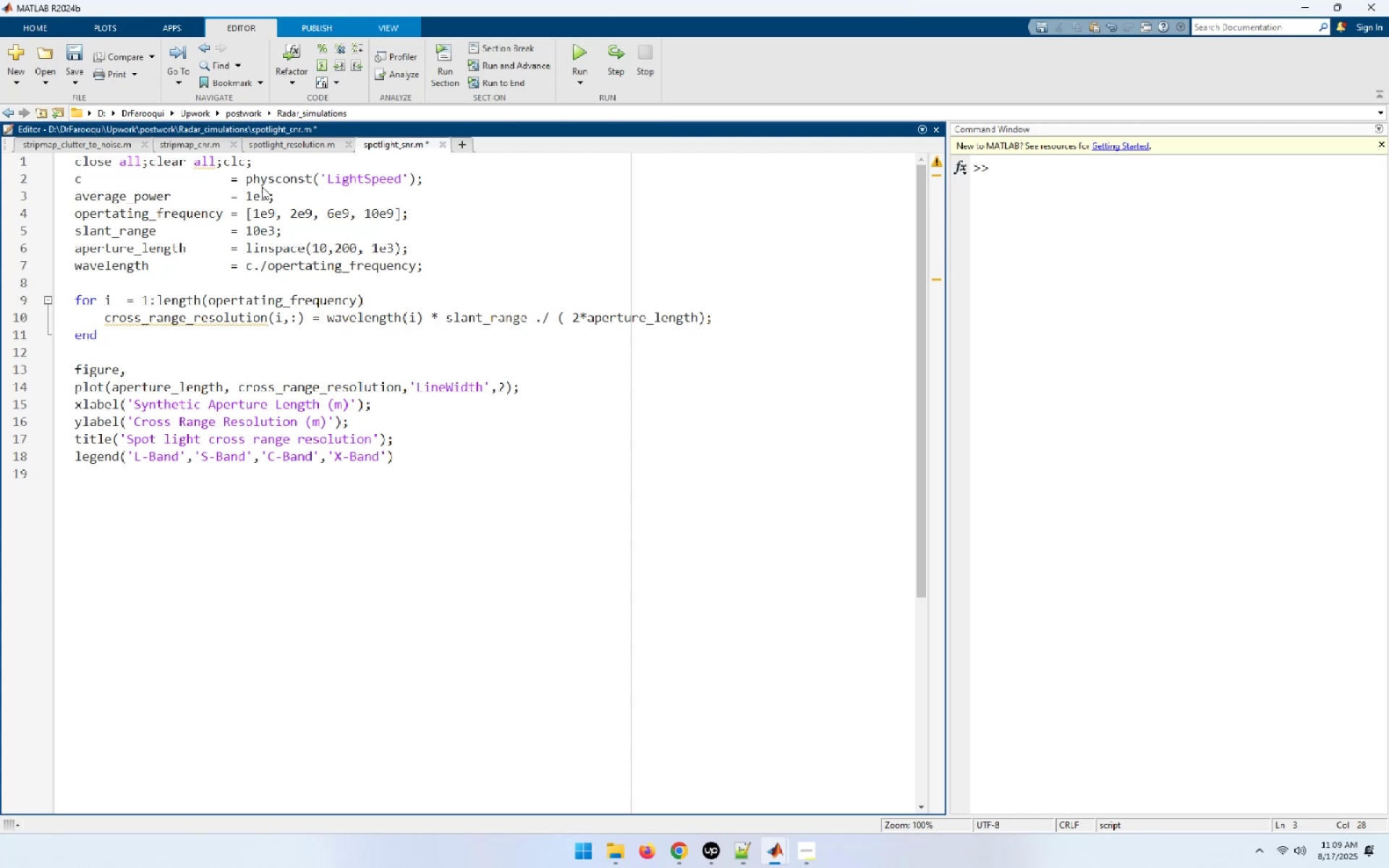 
key(Enter)
 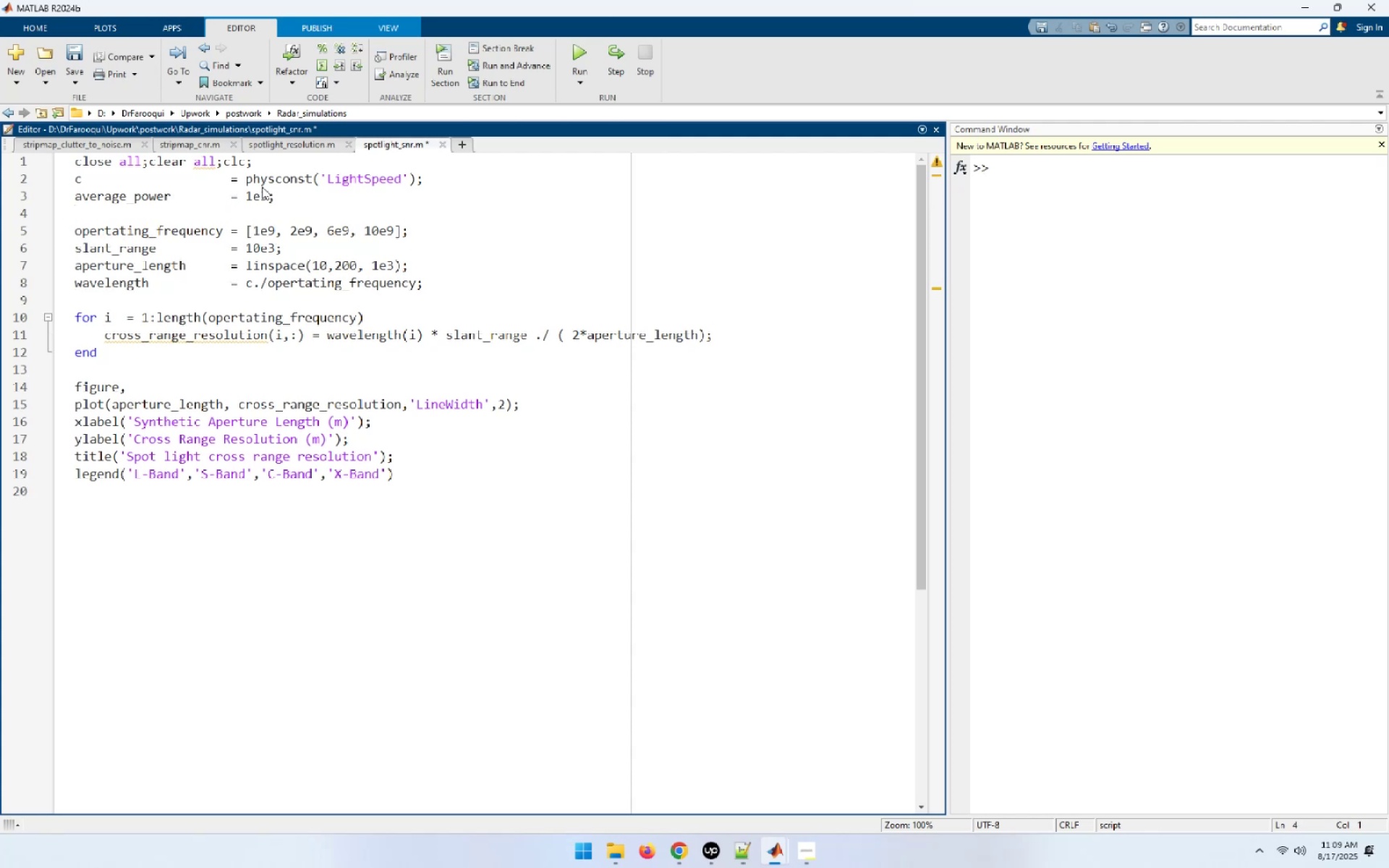 
type(effective_aperture   = 0.5;)
 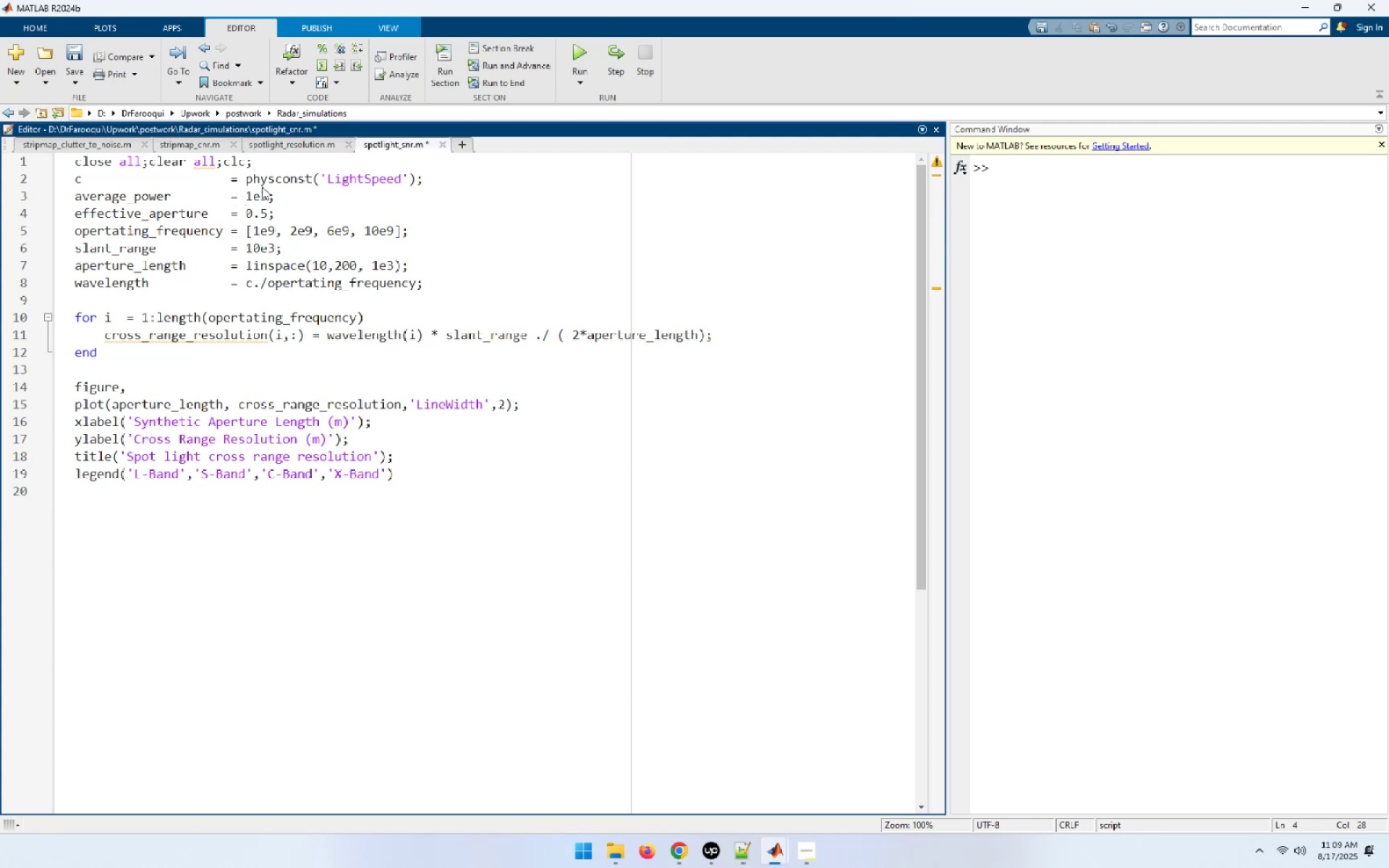 
key(Enter)
 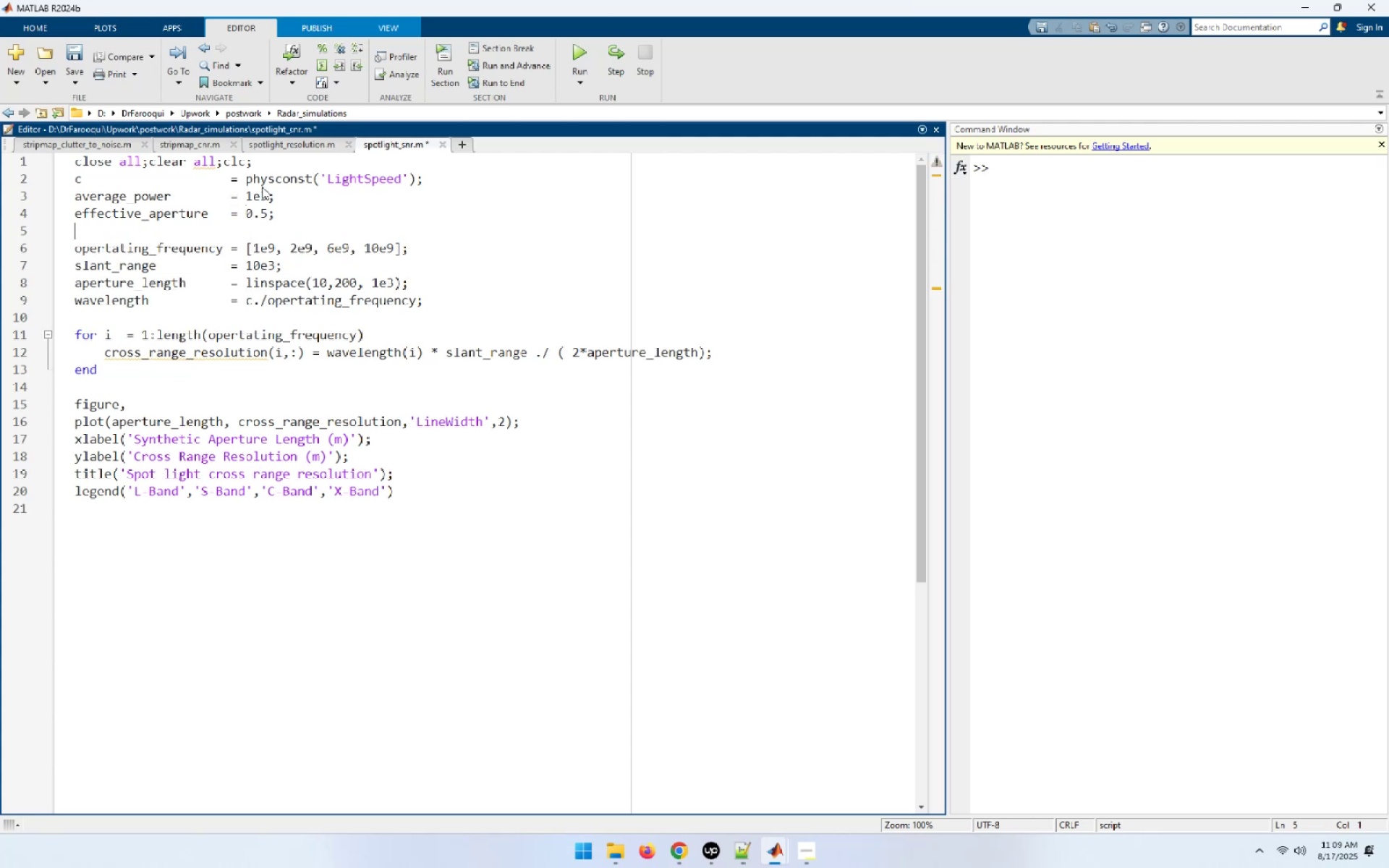 
type(rcs = 0.1;)
 